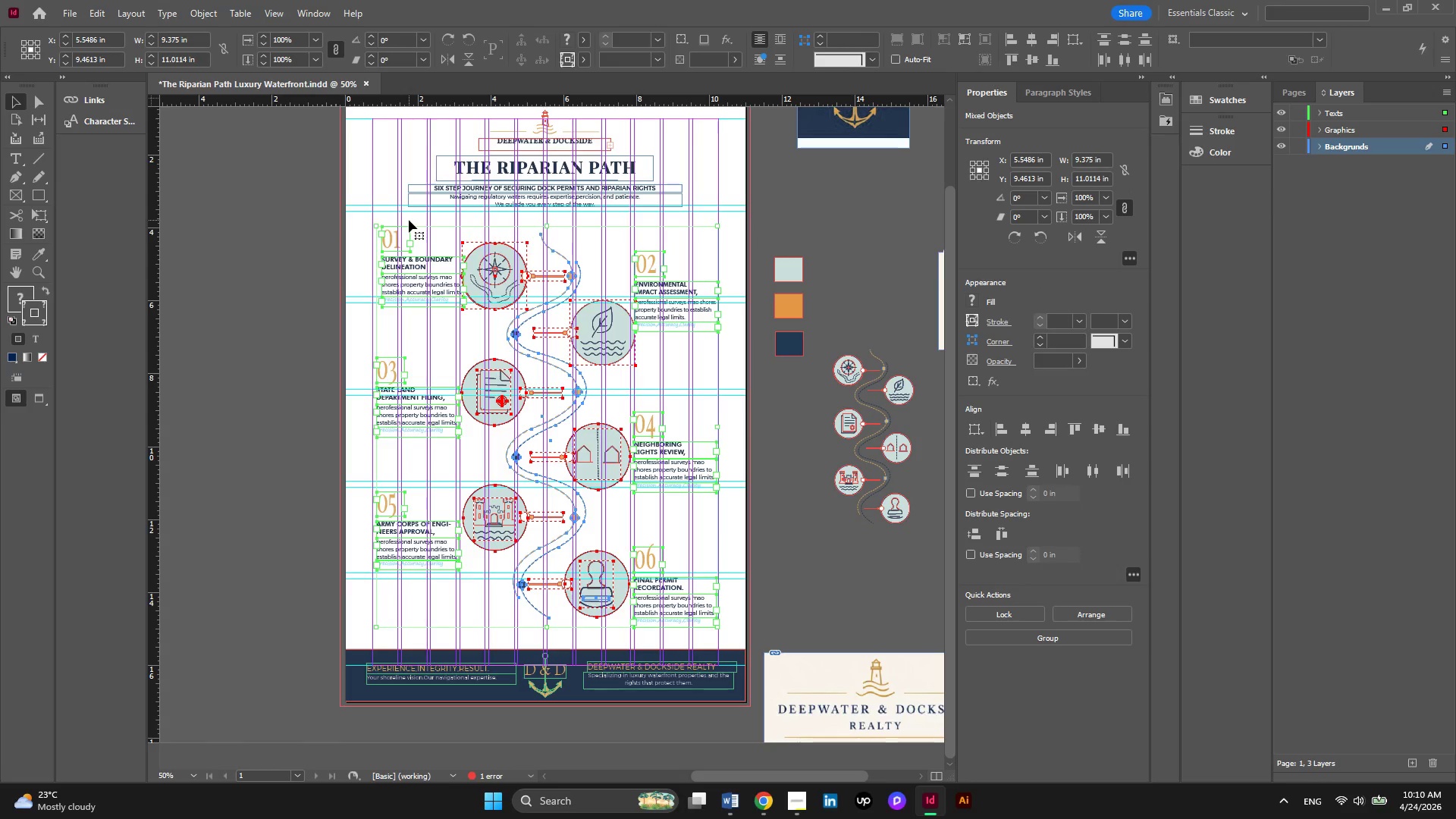 
key(ArrowUp)
 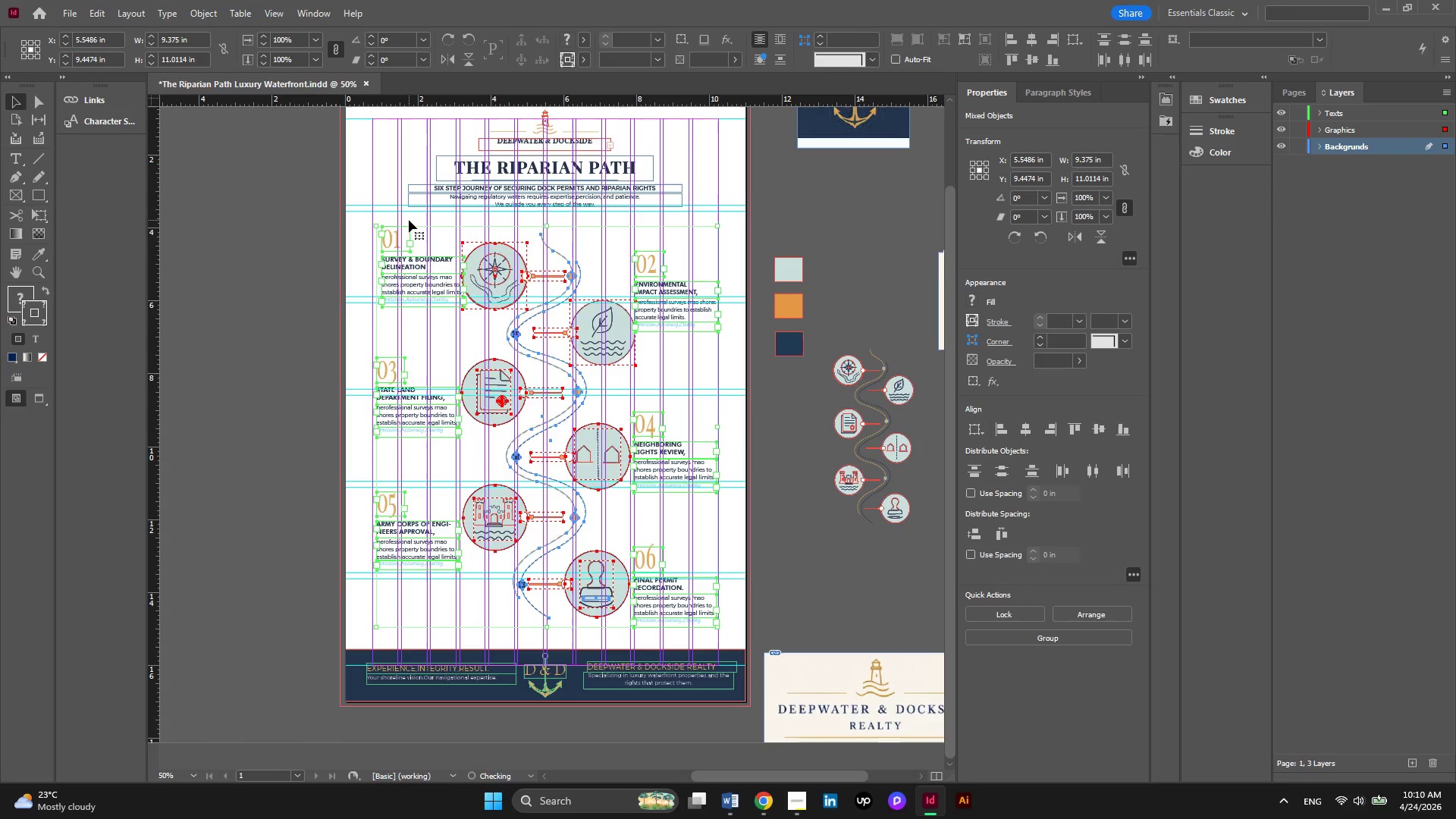 
key(ArrowUp)
 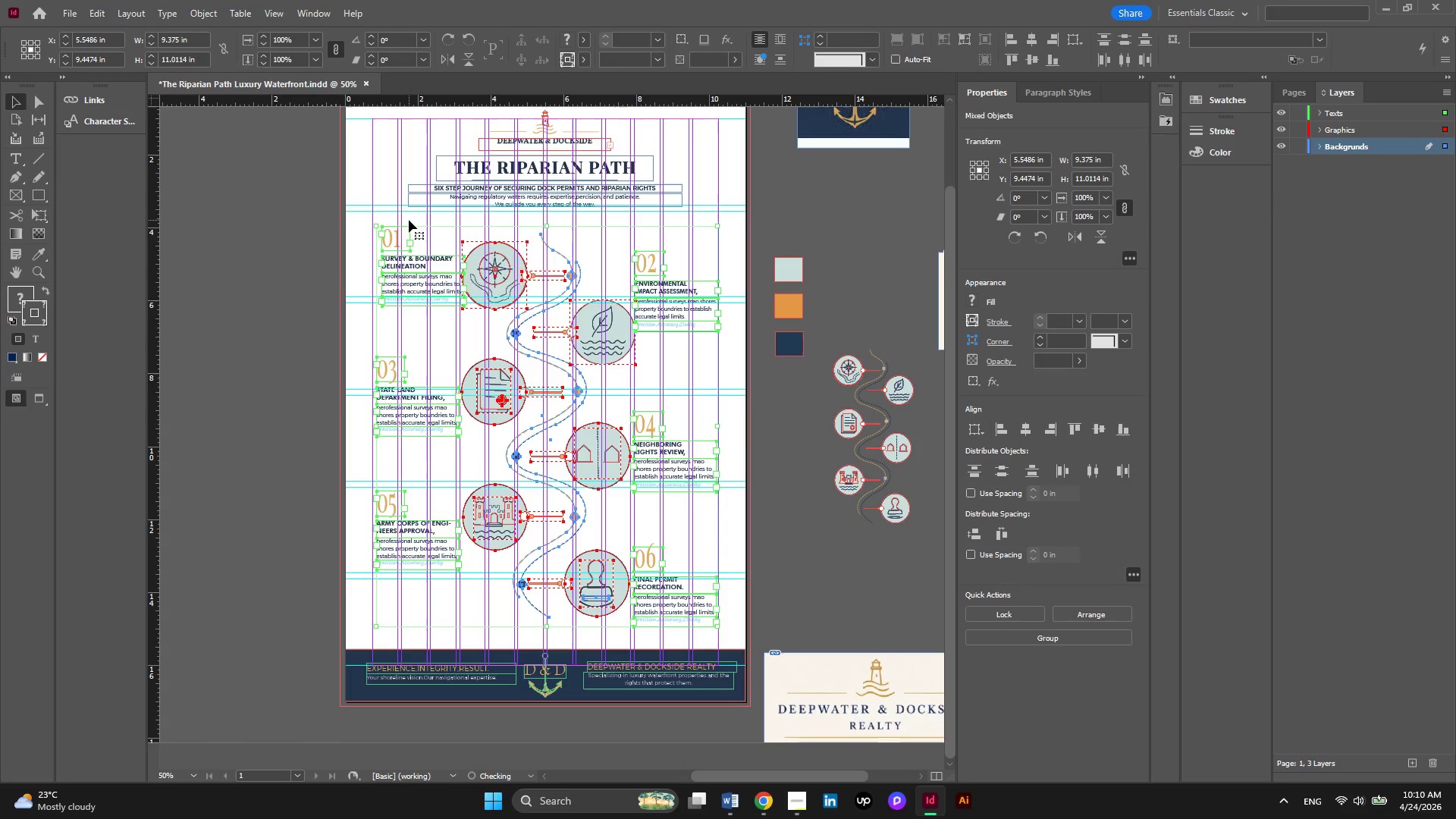 
key(ArrowUp)
 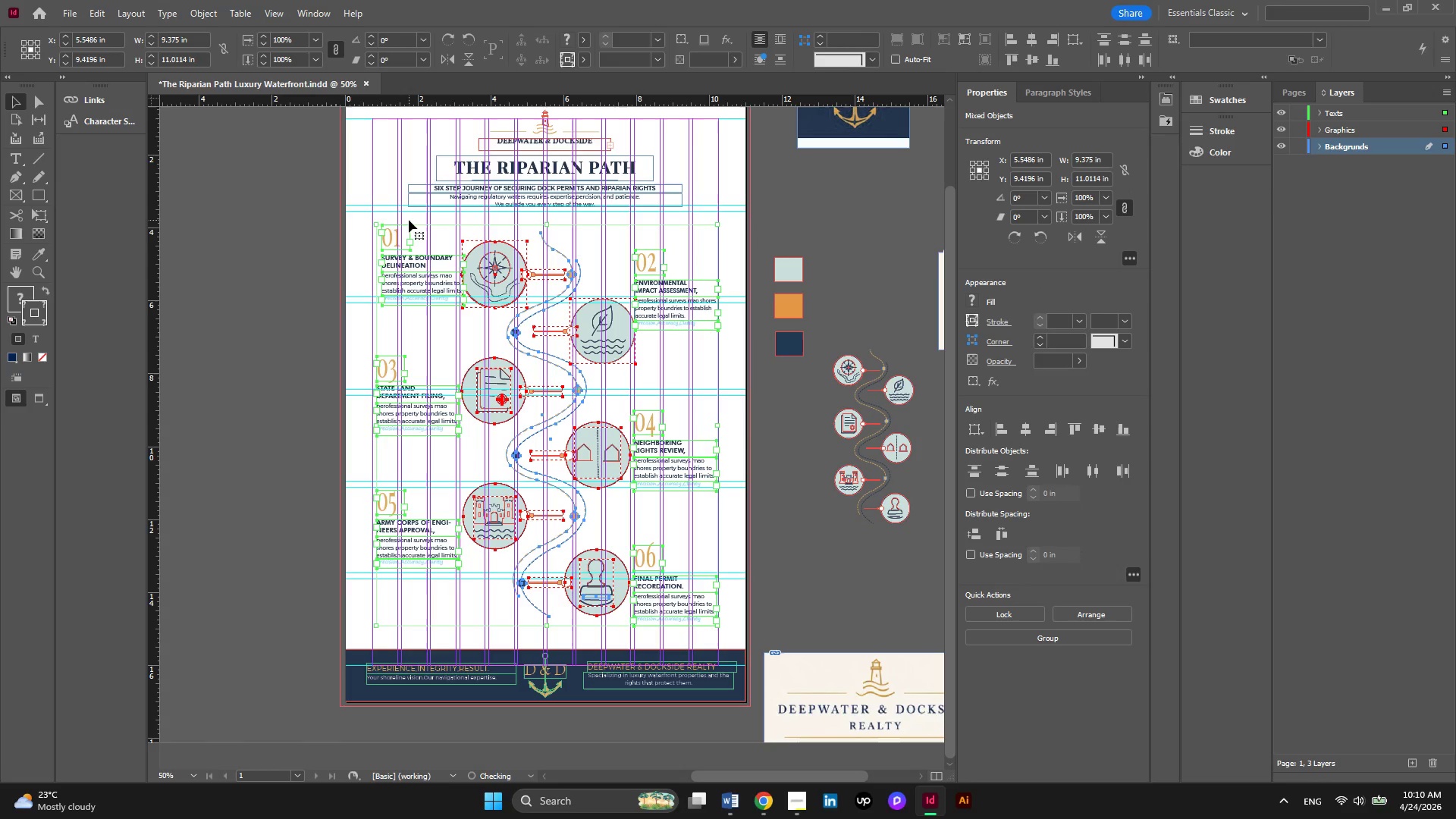 
key(ArrowUp)
 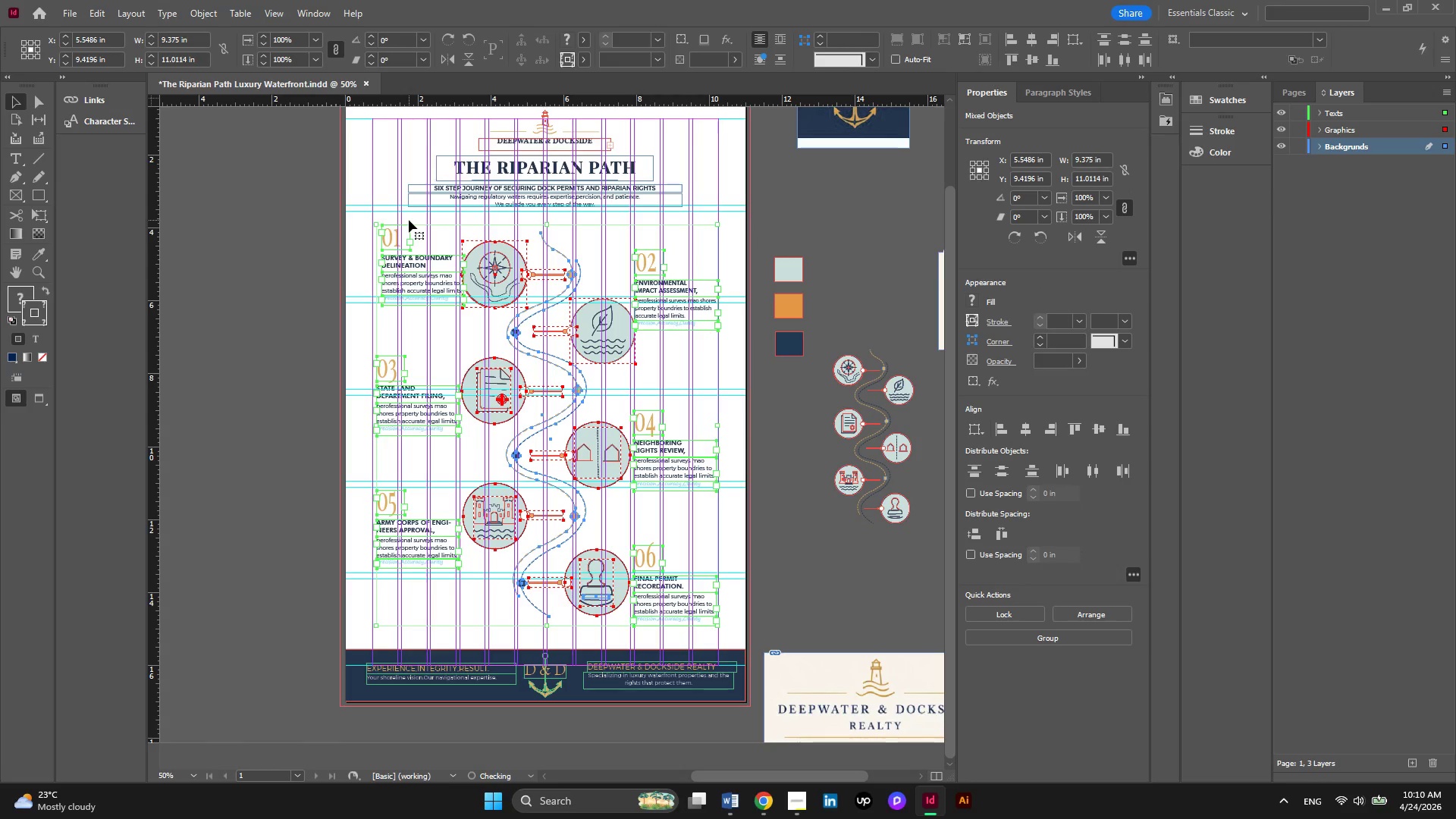 
key(ArrowUp)
 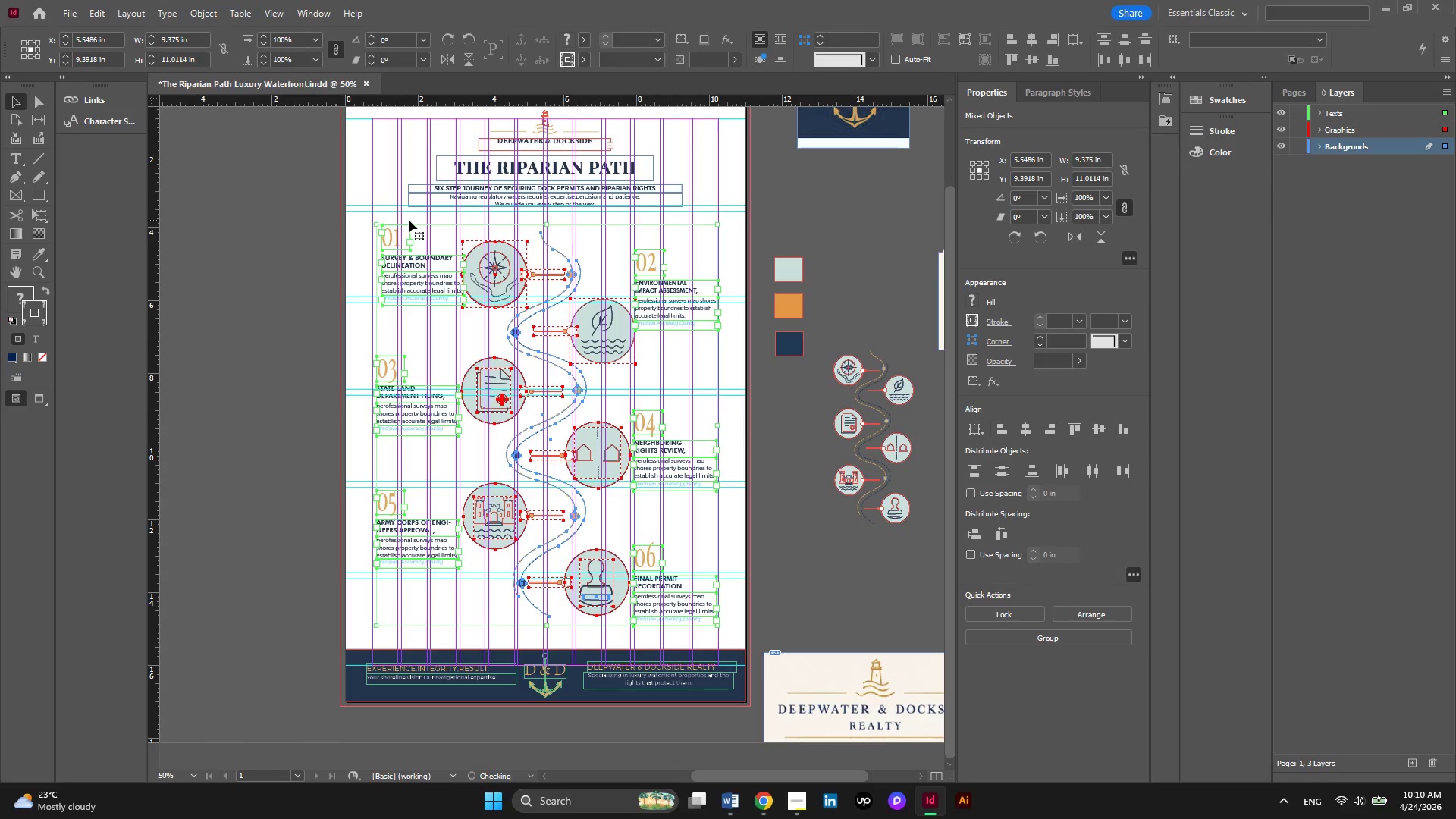 
key(ArrowUp)
 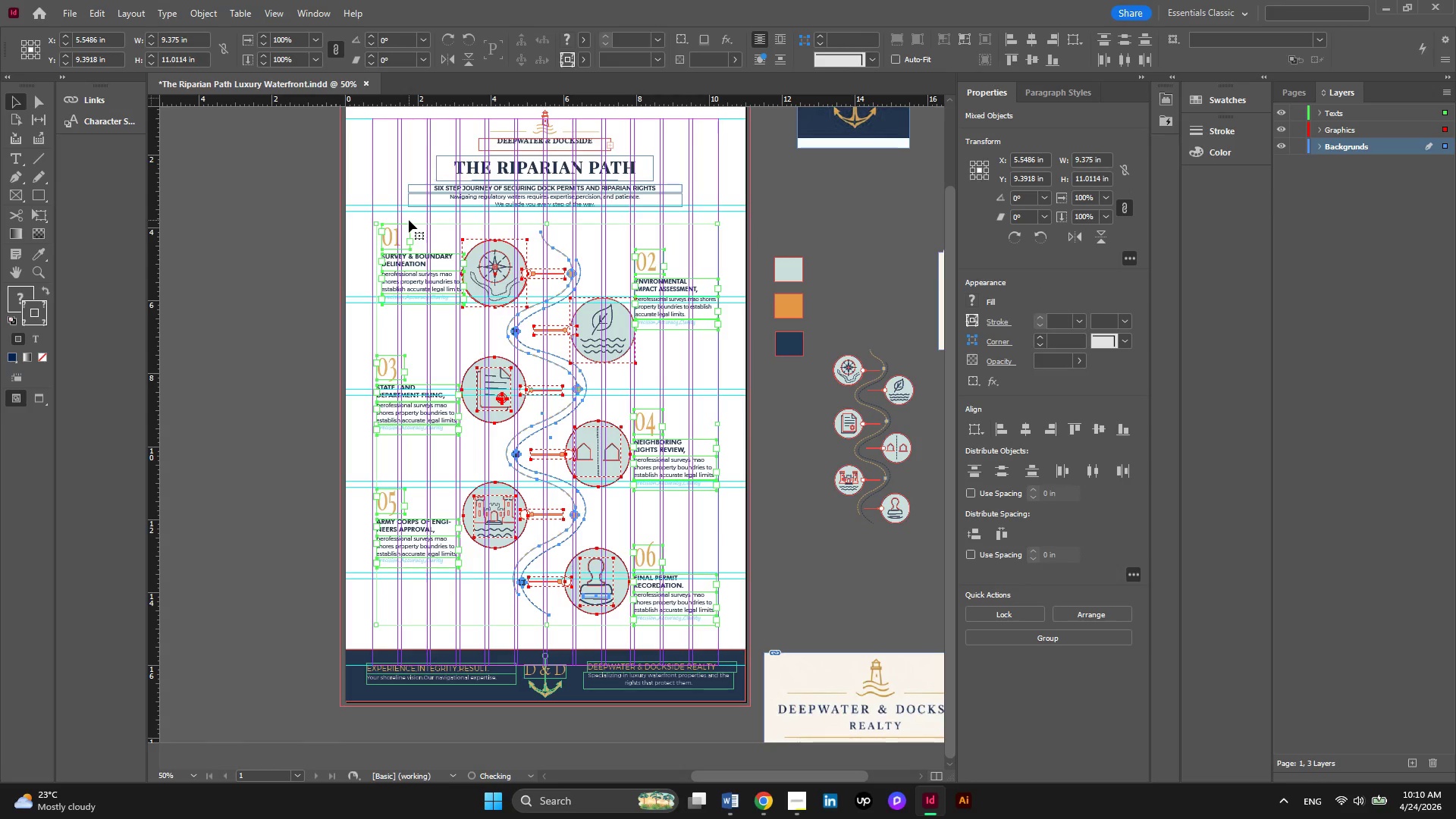 
key(ArrowUp)
 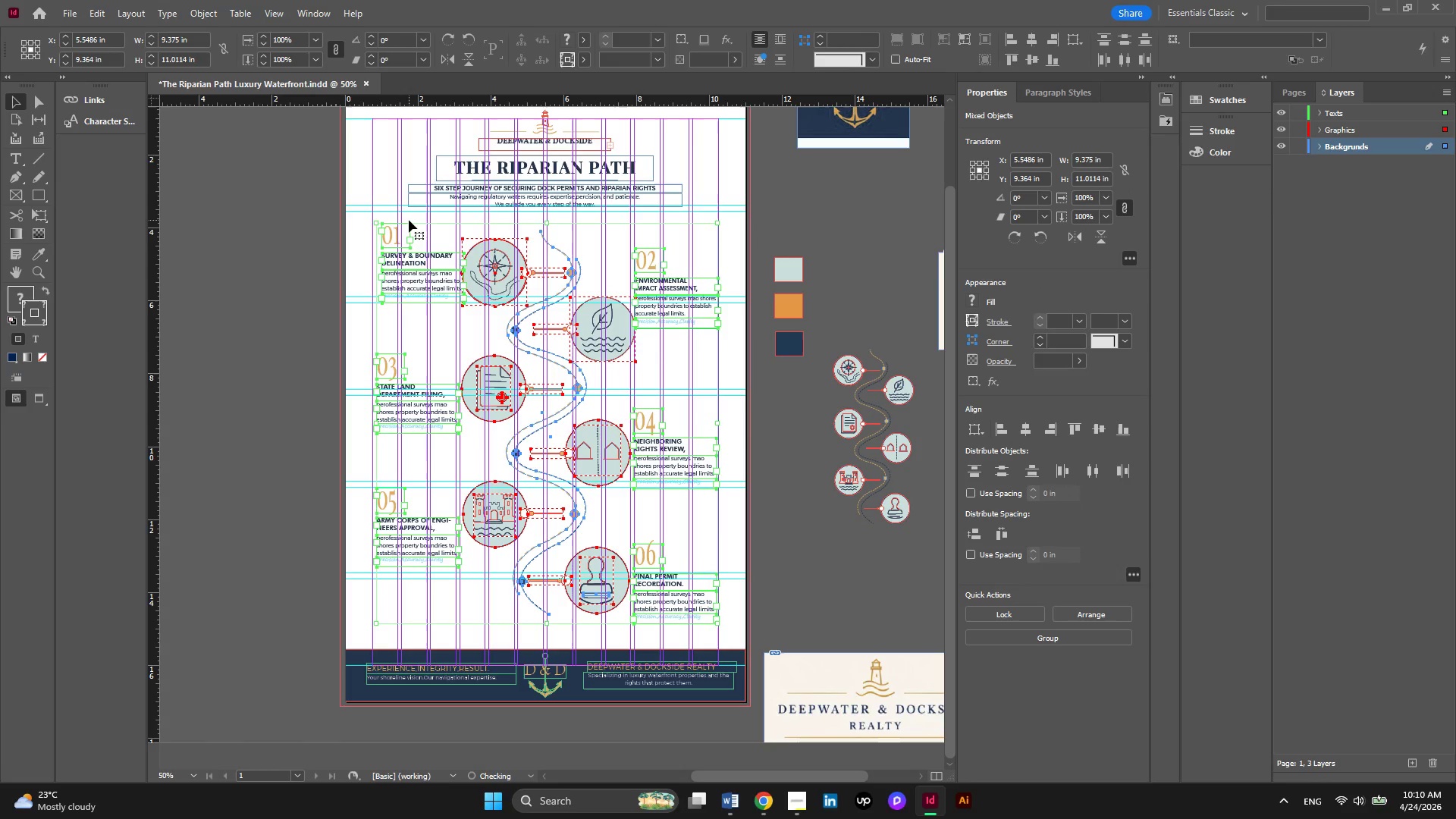 
key(ArrowUp)
 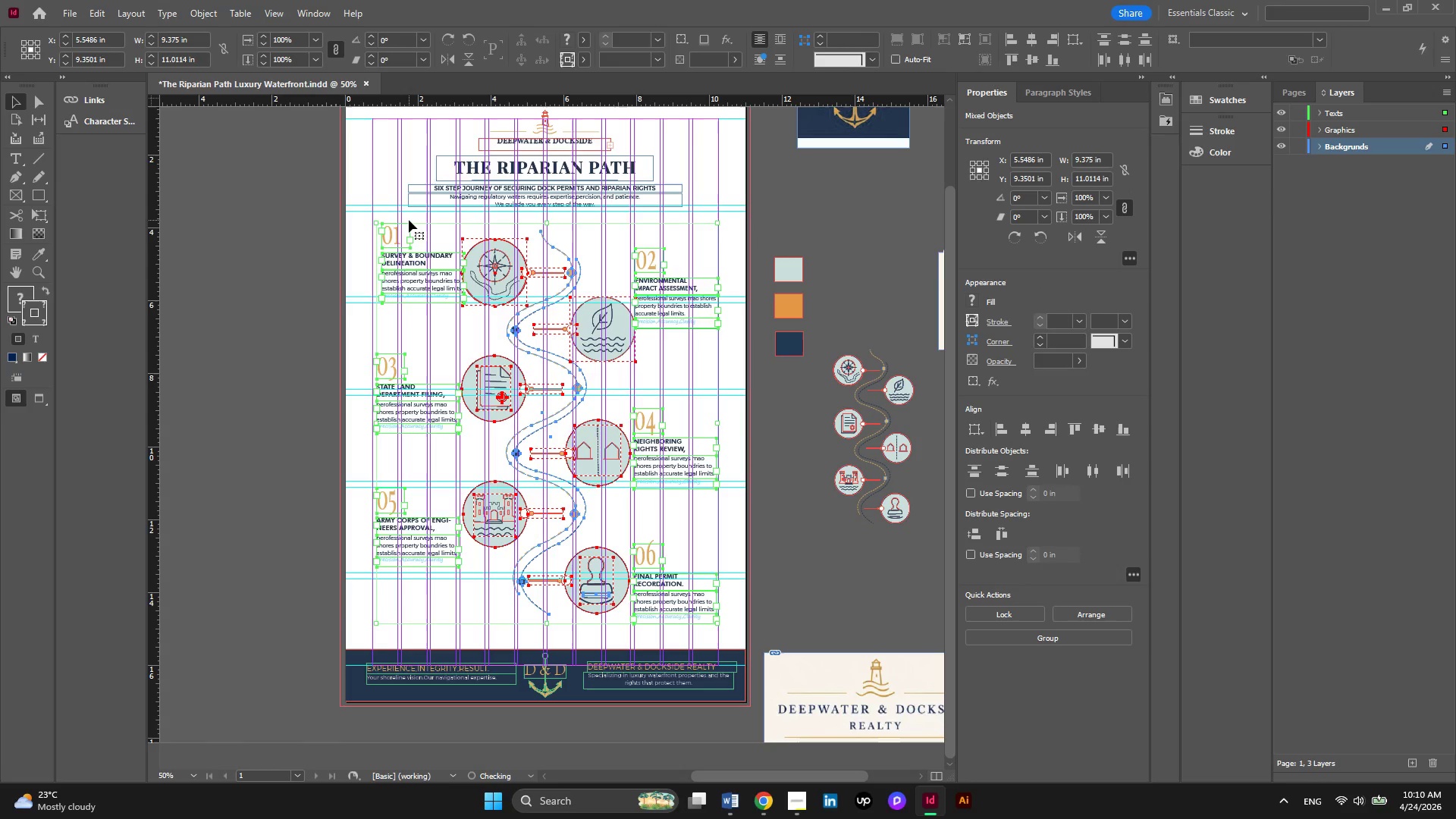 
key(ArrowUp)
 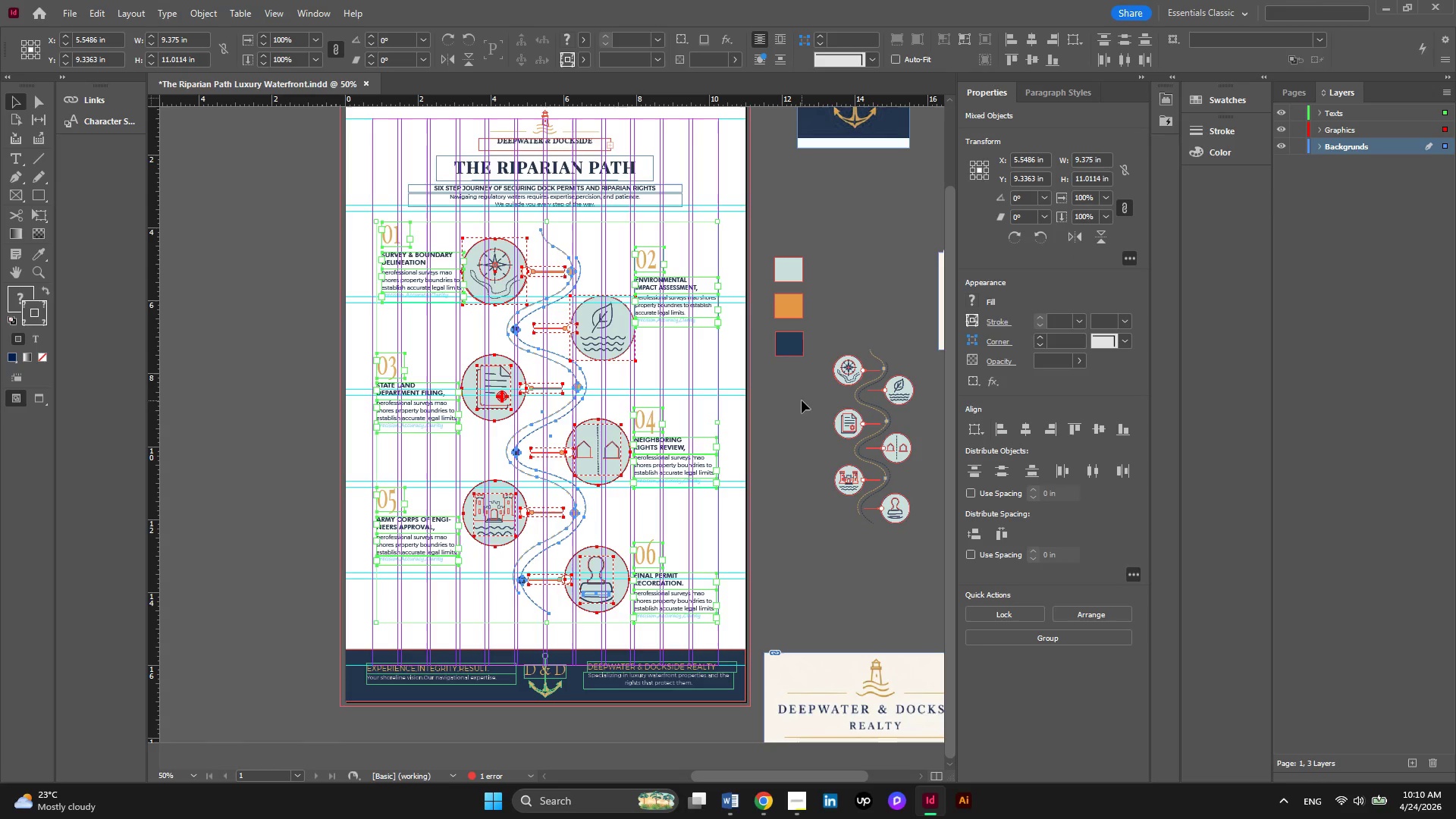 
key(ArrowUp)
 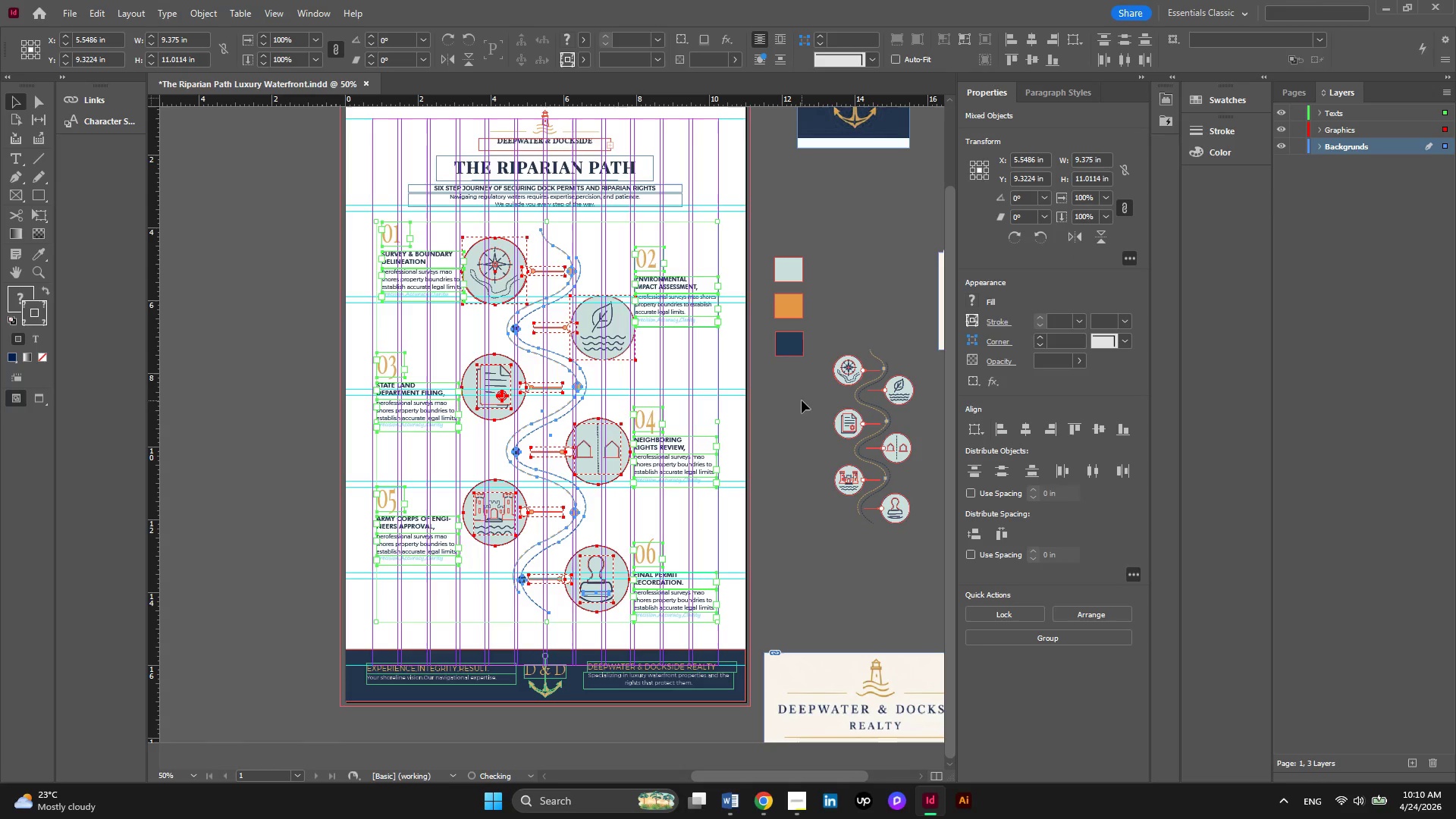 
key(ArrowUp)
 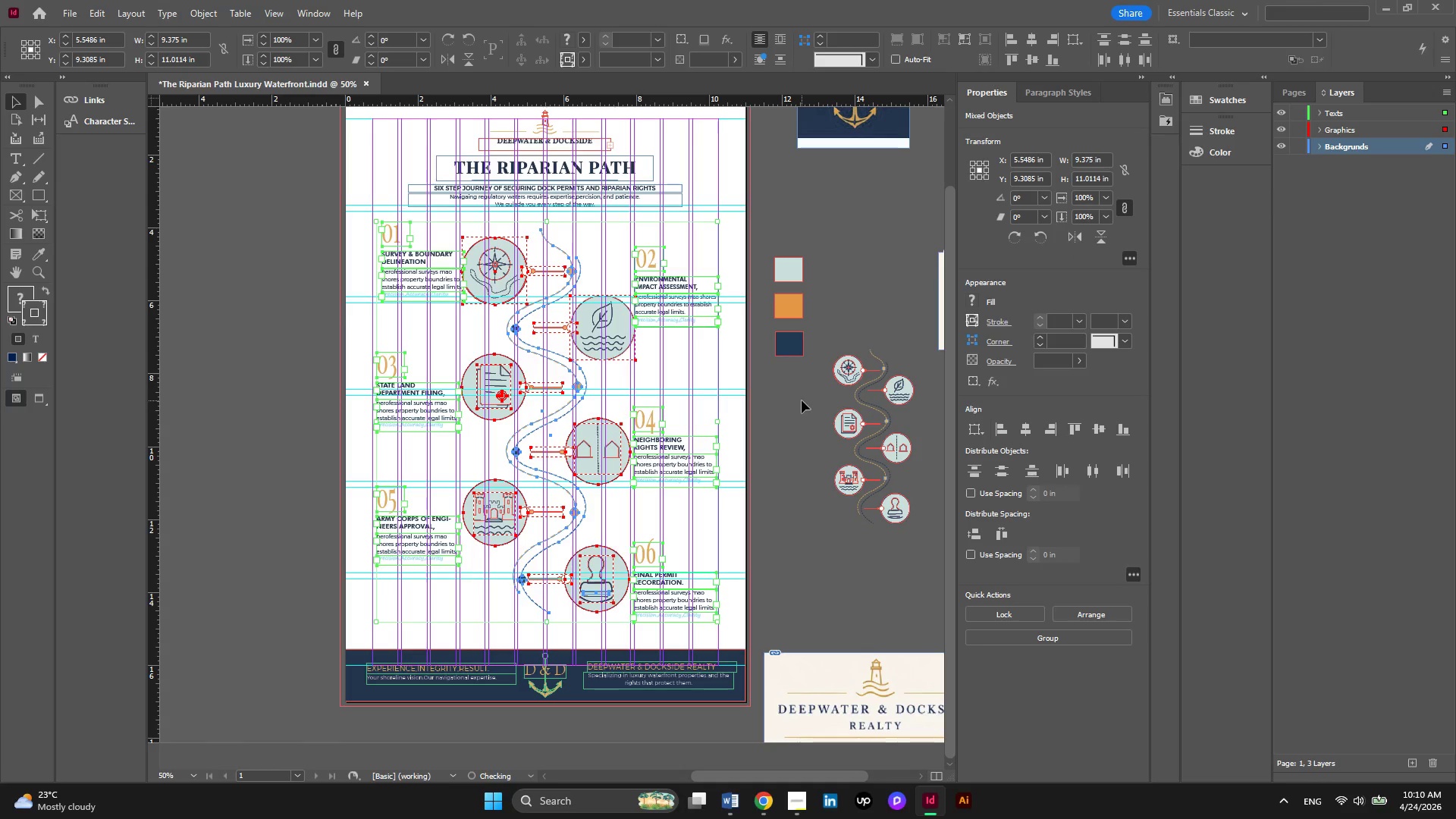 
key(ArrowUp)
 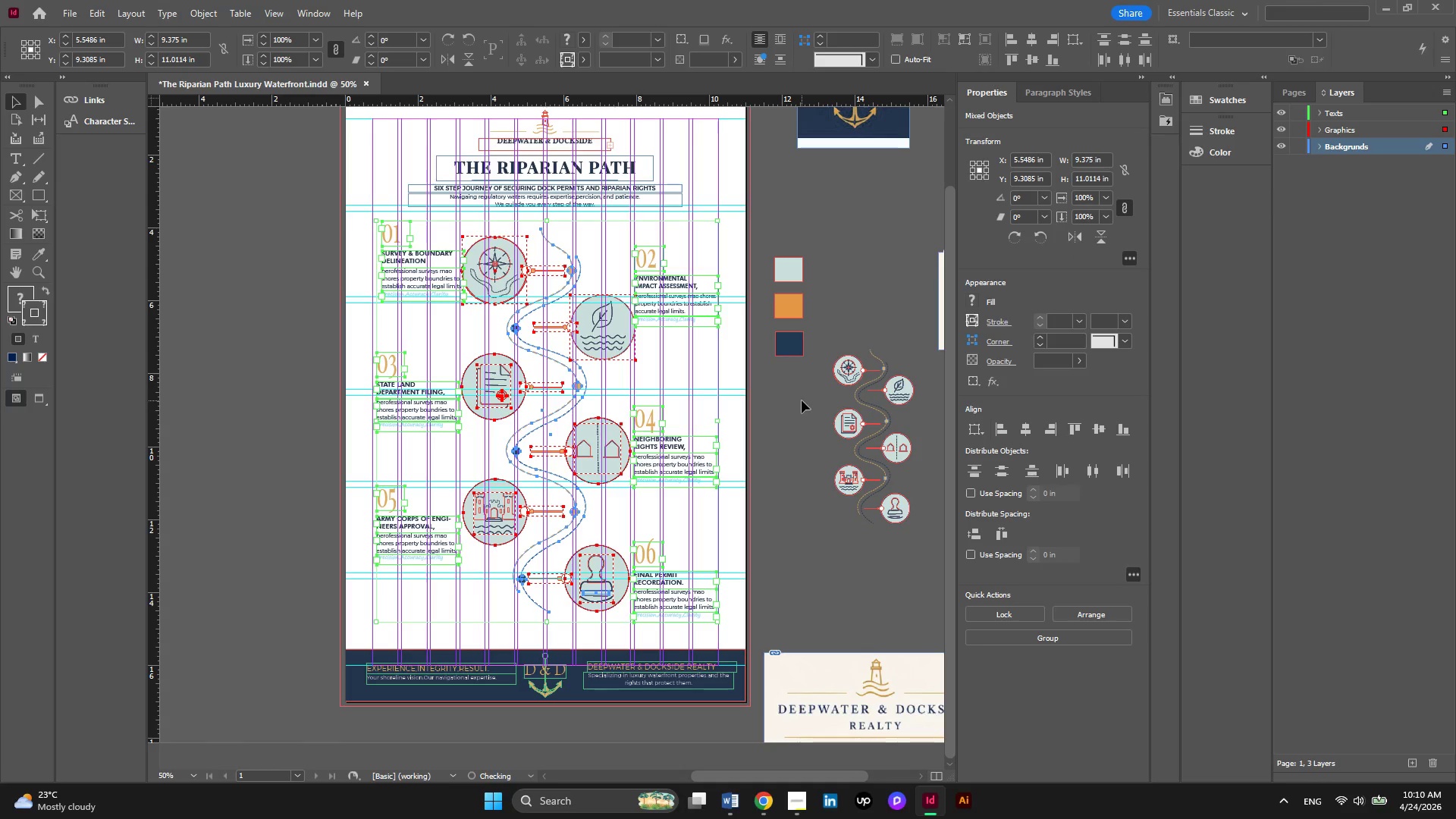 
key(ArrowUp)
 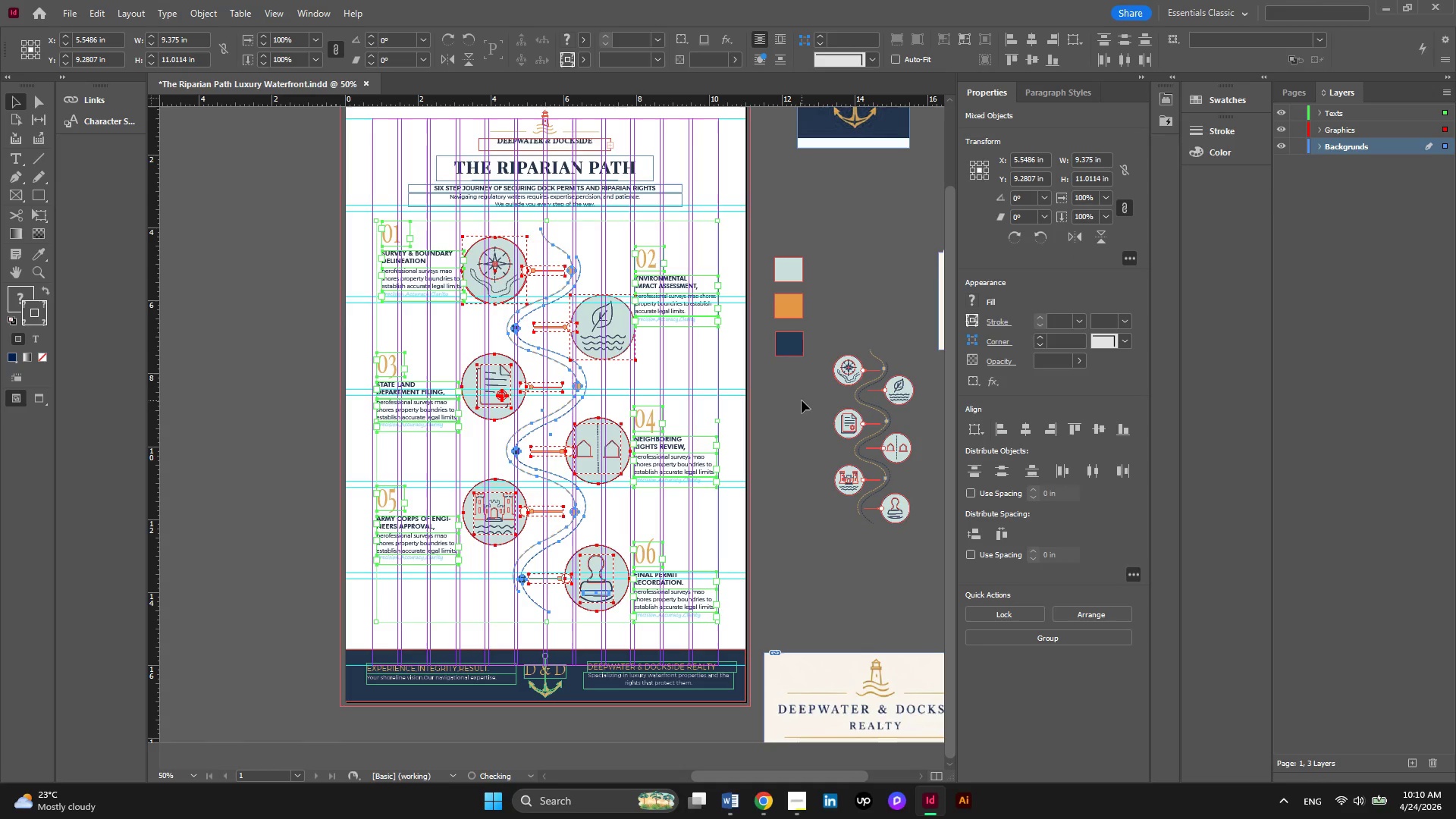 
key(ArrowUp)
 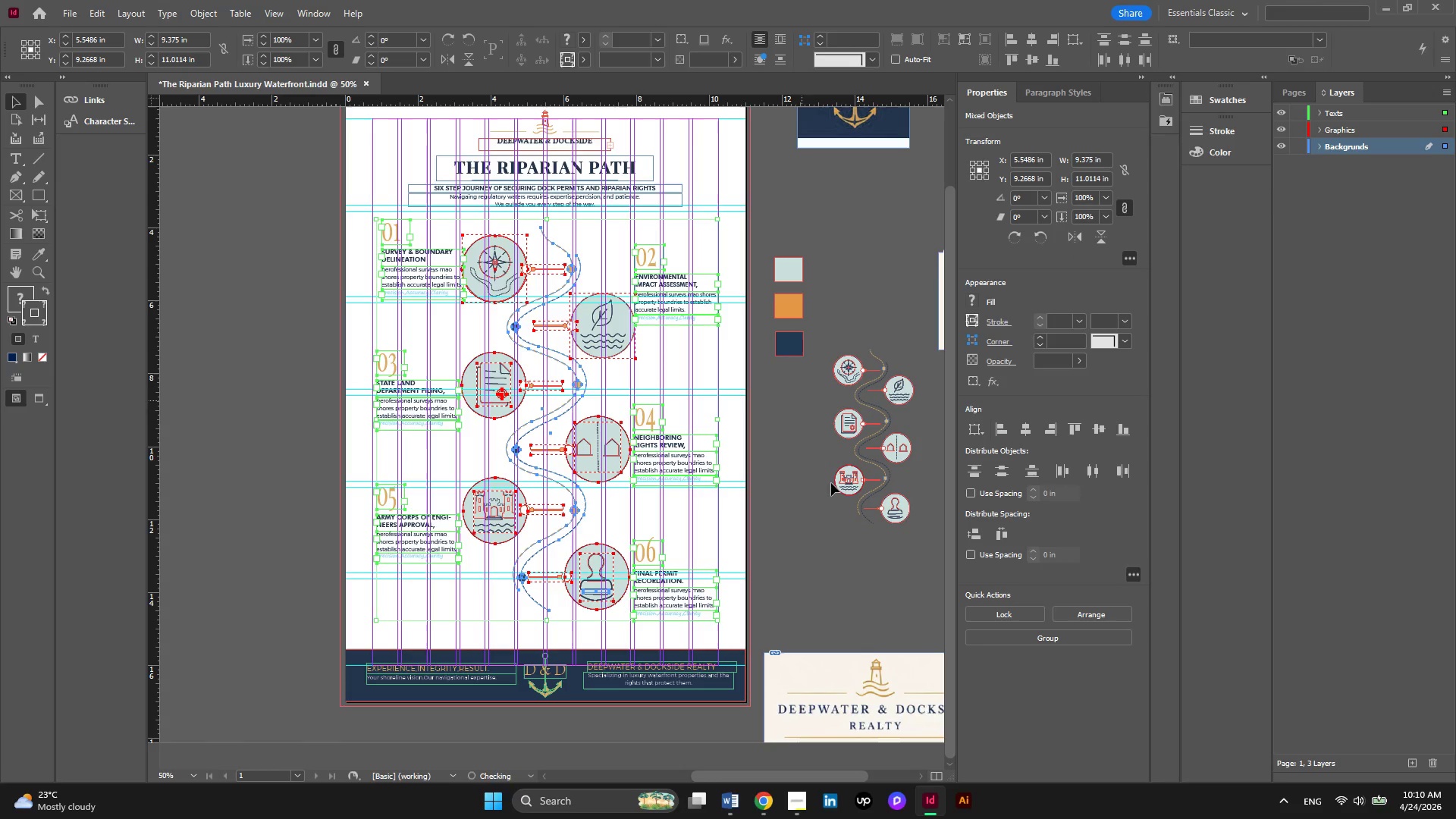 
left_click([807, 451])
 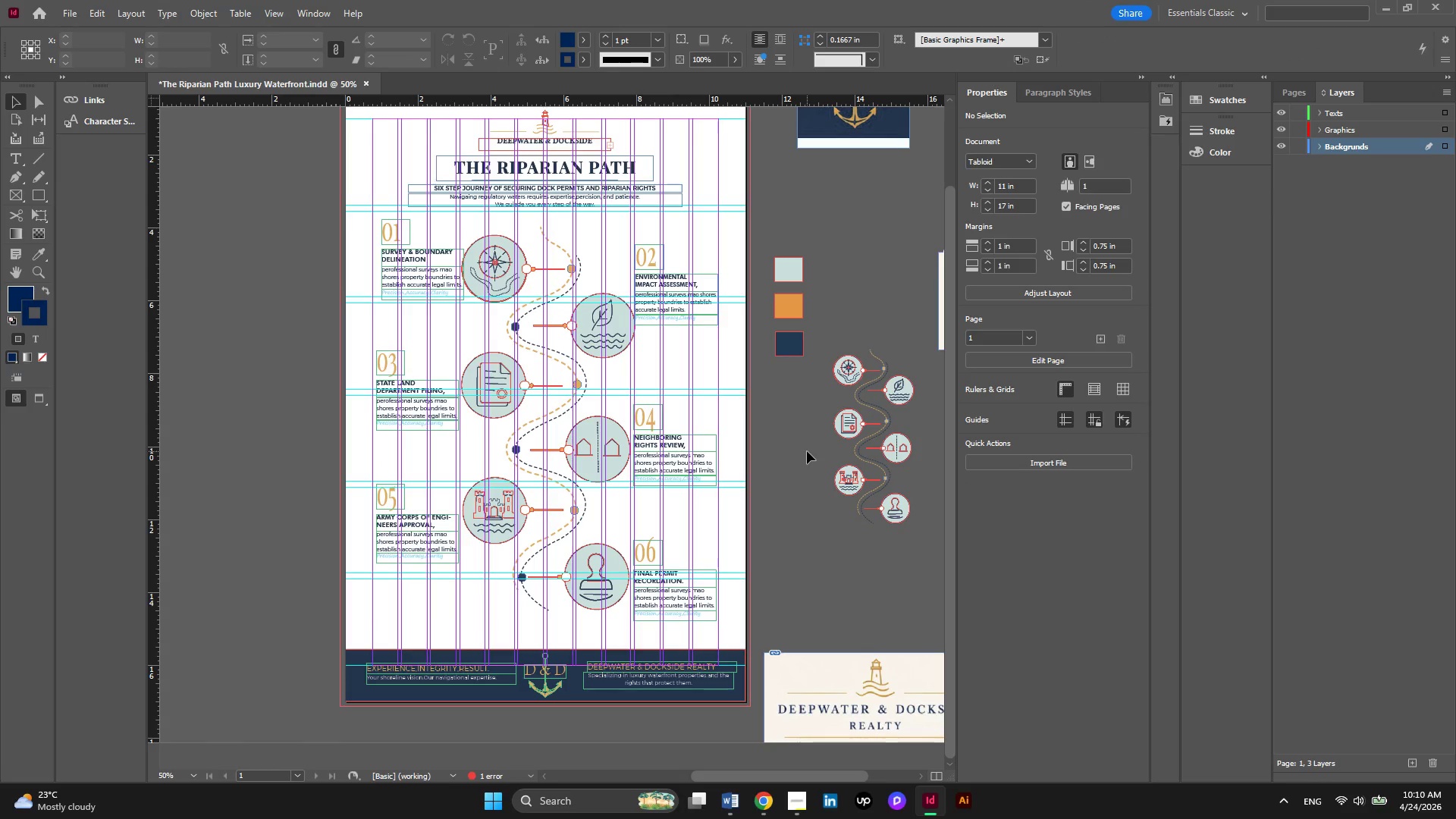 
key(W)
 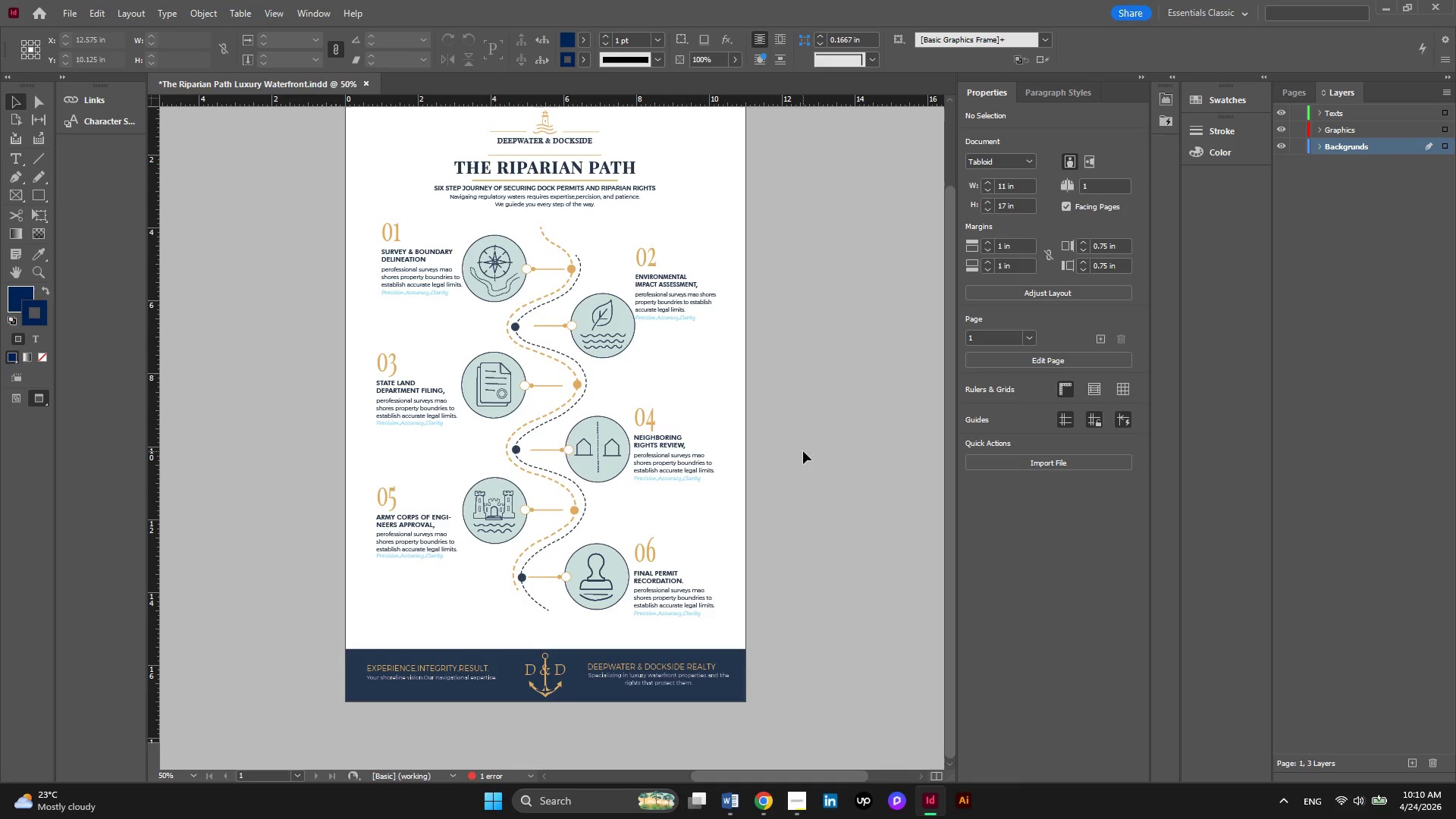 
scroll: coordinate [803, 451], scroll_direction: up, amount: 1.0
 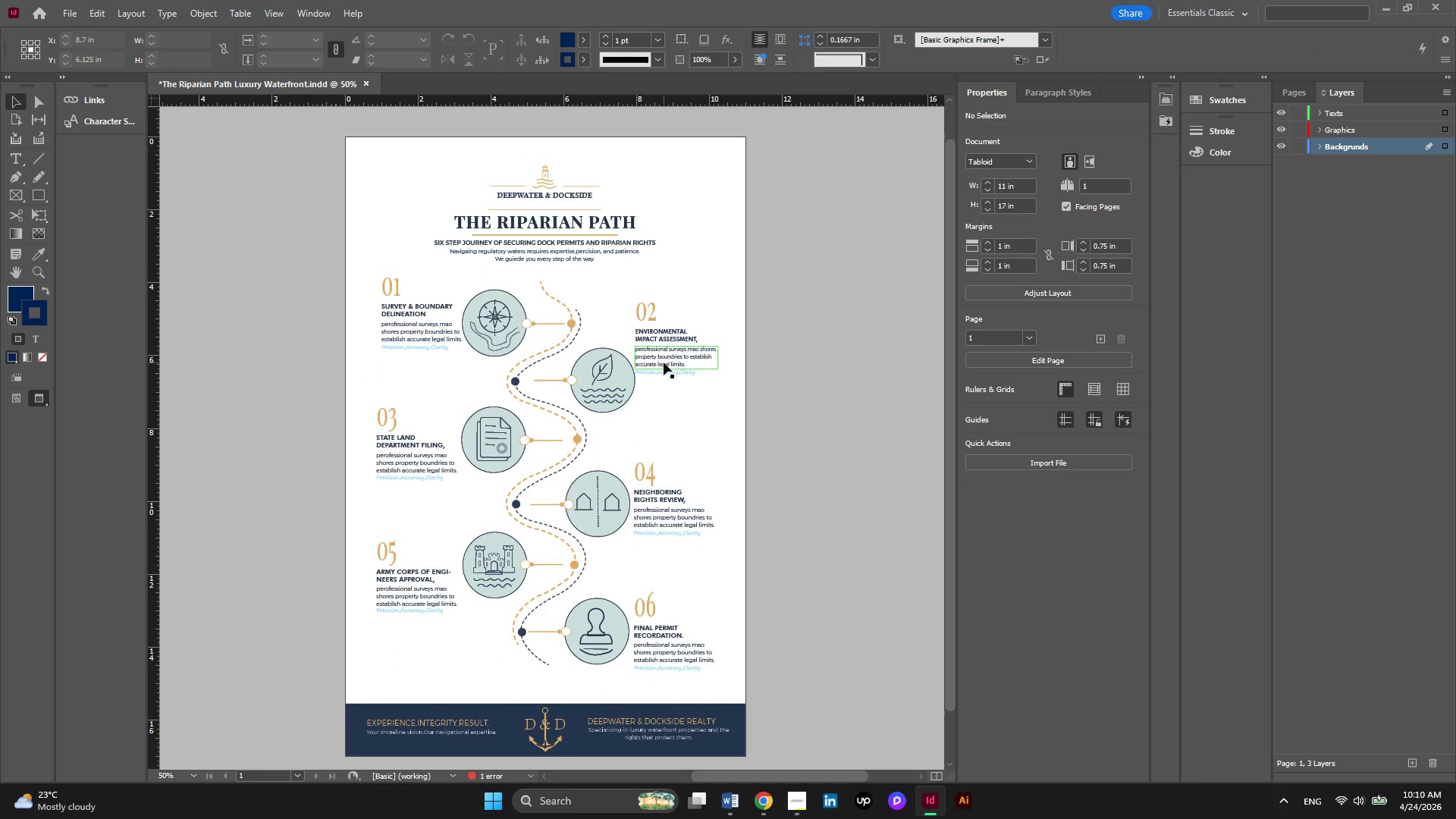 
scroll: coordinate [664, 362], scroll_direction: down, amount: 1.0
 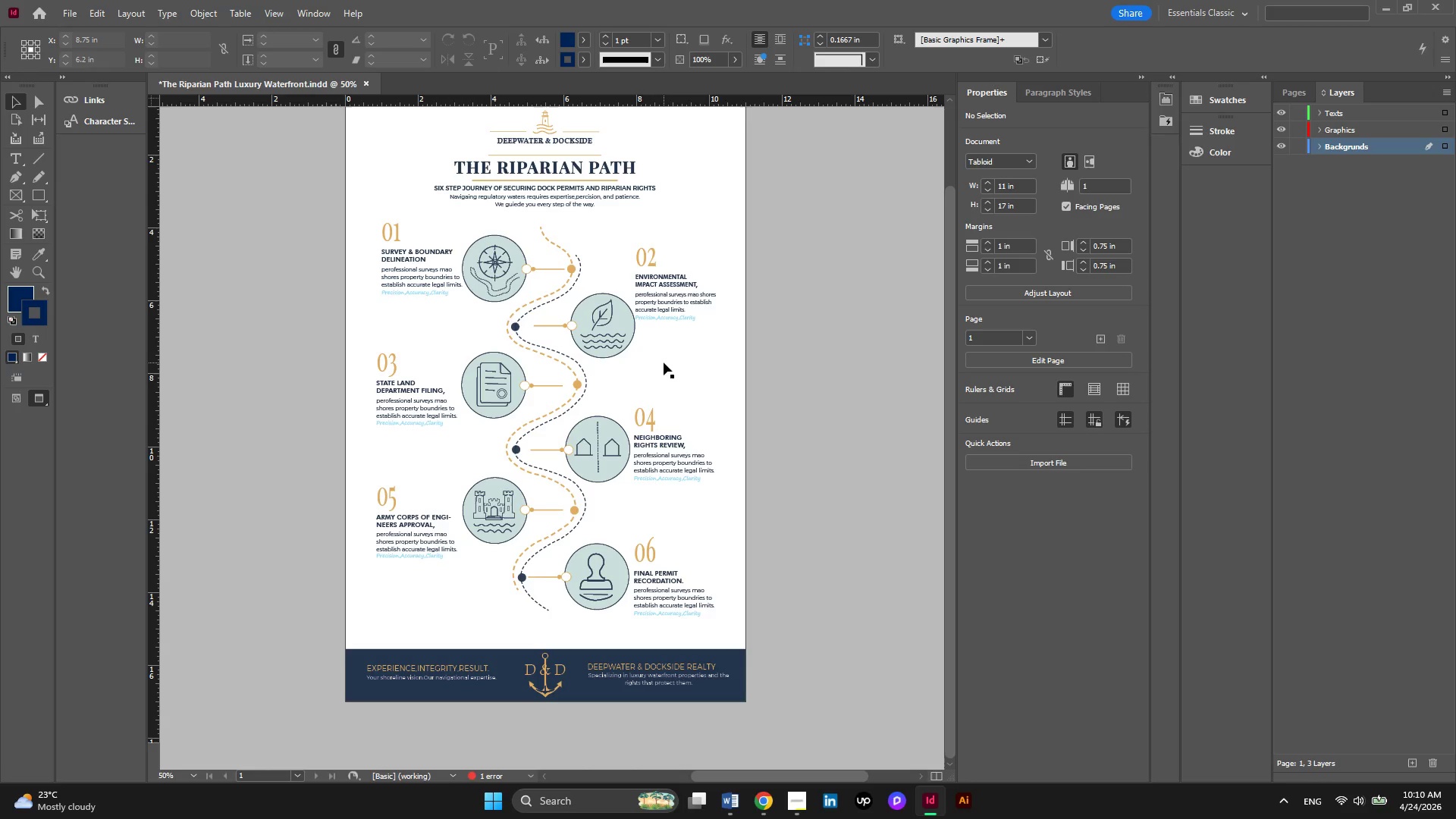 
hold_key(key=AltLeft, duration=0.72)
scroll: coordinate [535, 694], scroll_direction: up, amount: 4.0
 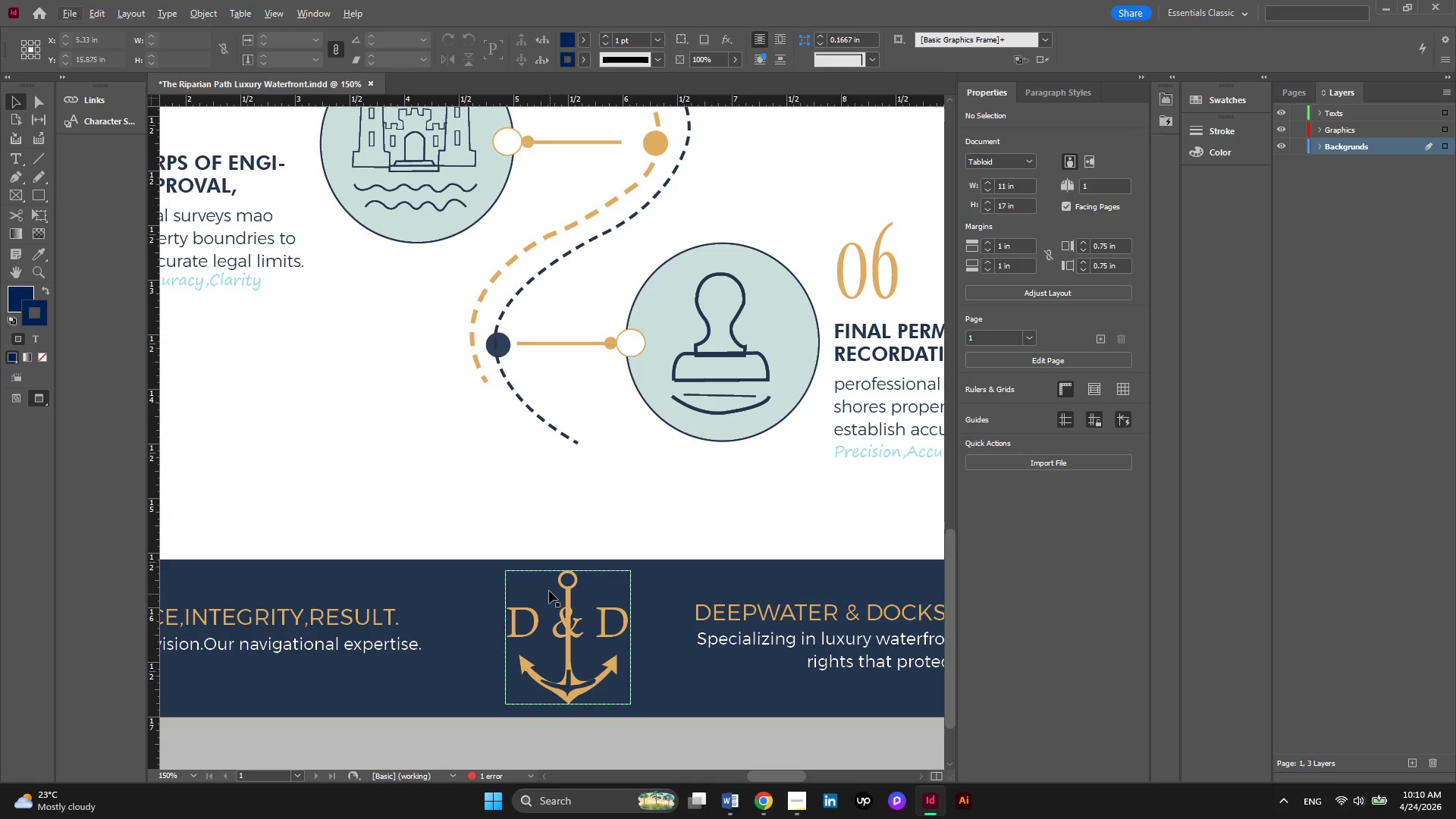 
hold_key(key=AltLeft, duration=0.5)
scroll: coordinate [549, 591], scroll_direction: down, amount: 2.0
 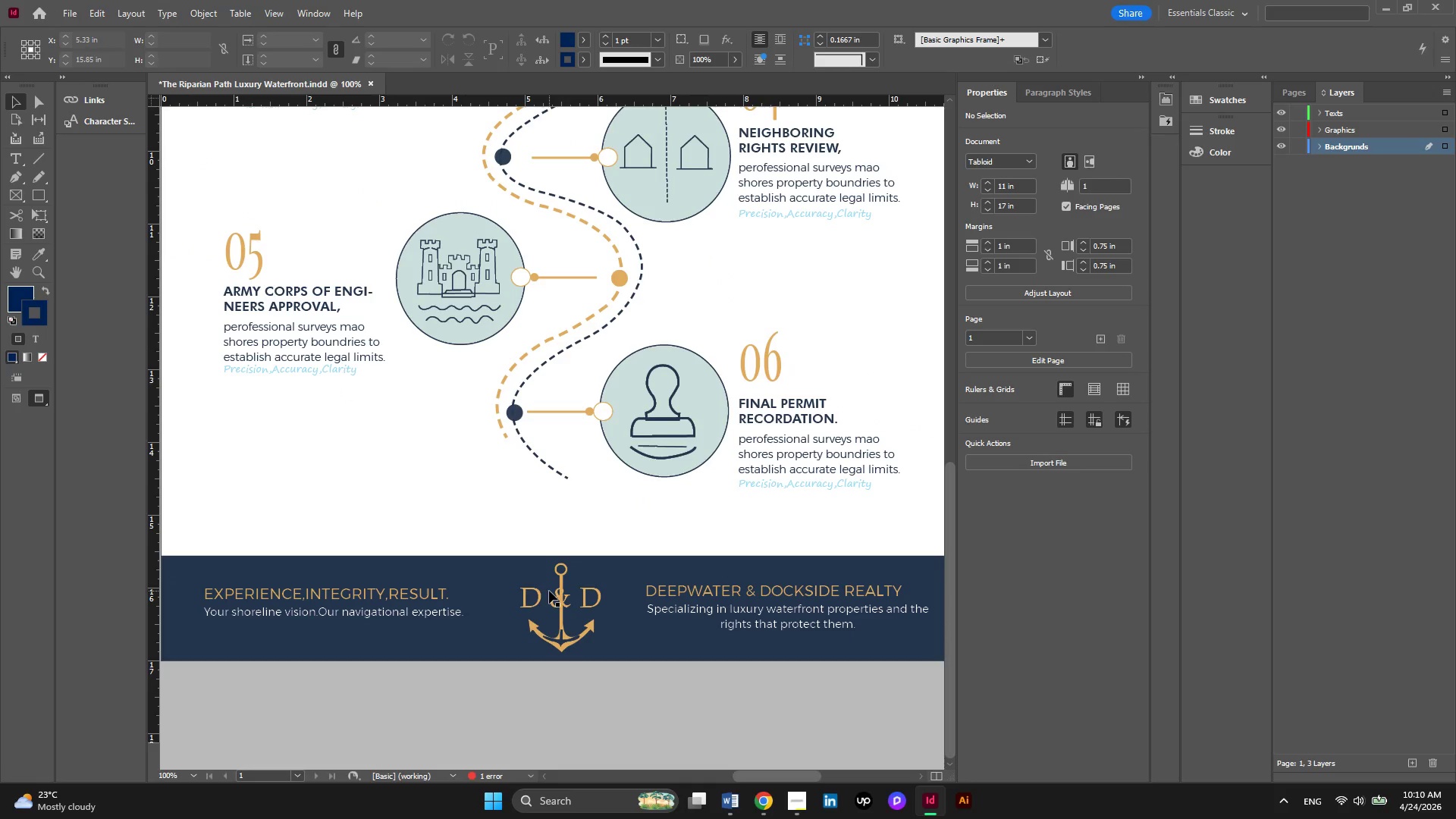 
key(Alt+AltLeft)
 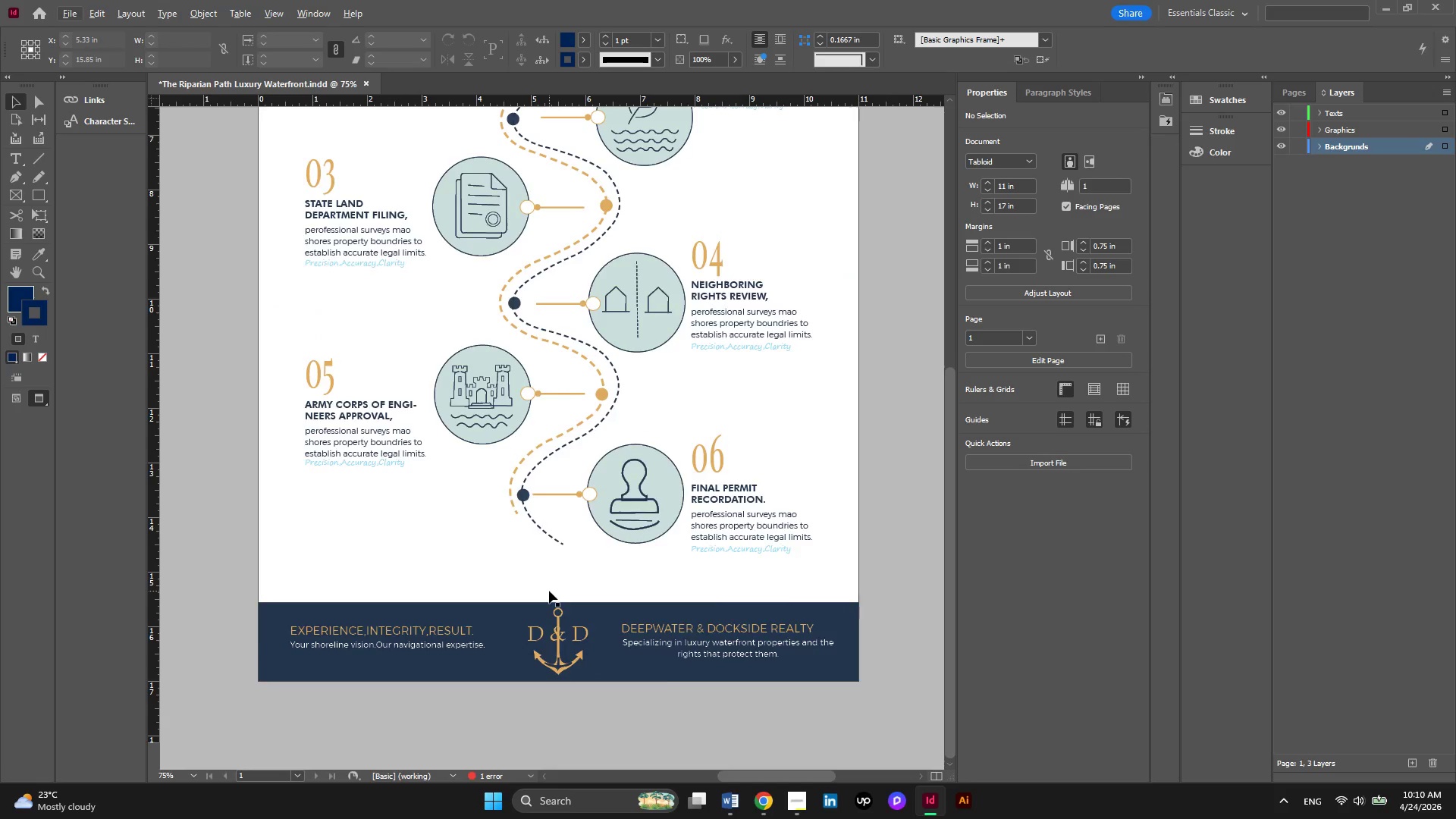 
scroll: coordinate [549, 591], scroll_direction: up, amount: 1.0
 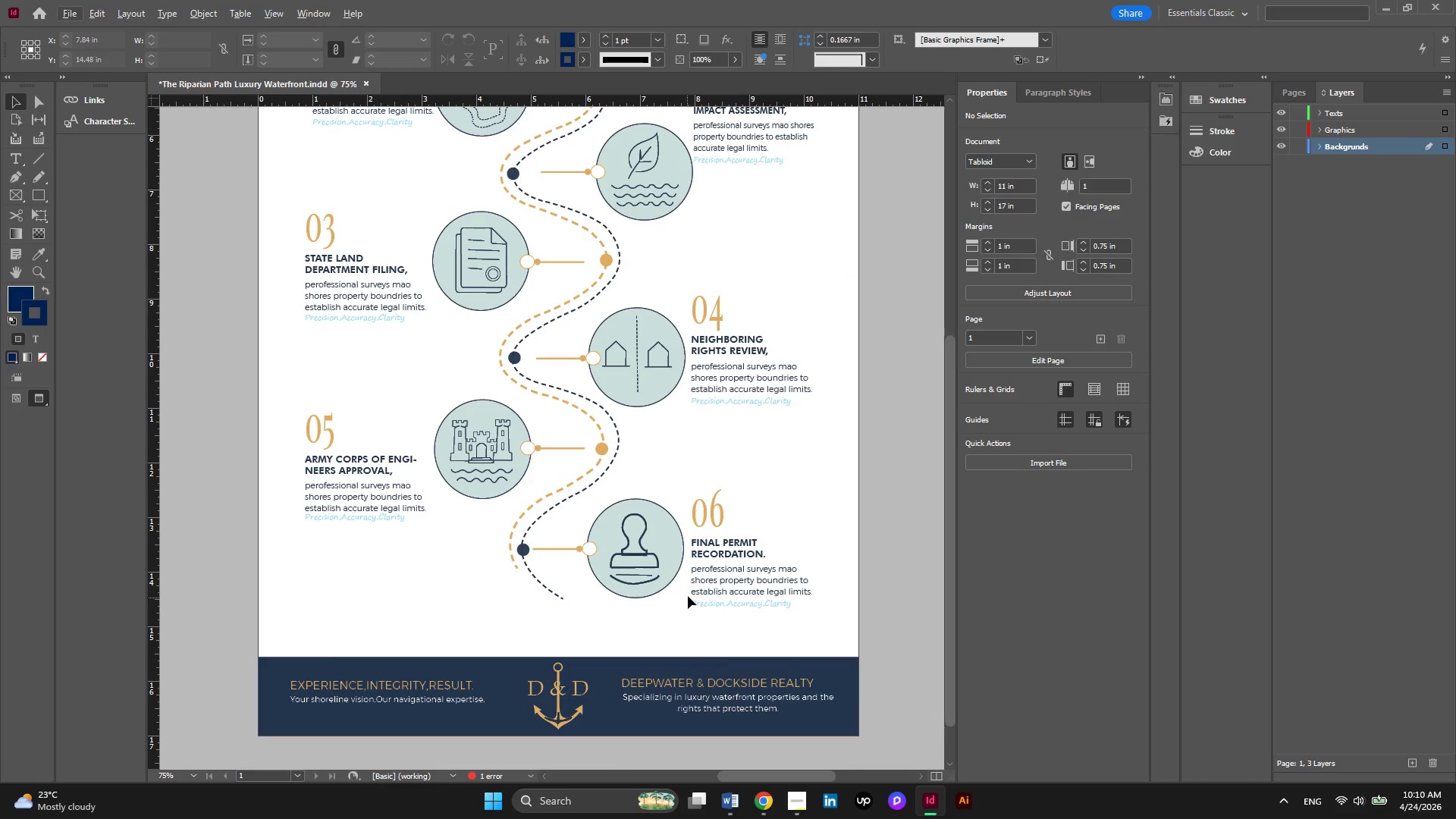 
hold_key(key=AltLeft, duration=0.47)
scroll: coordinate [688, 595], scroll_direction: up, amount: 4.0
 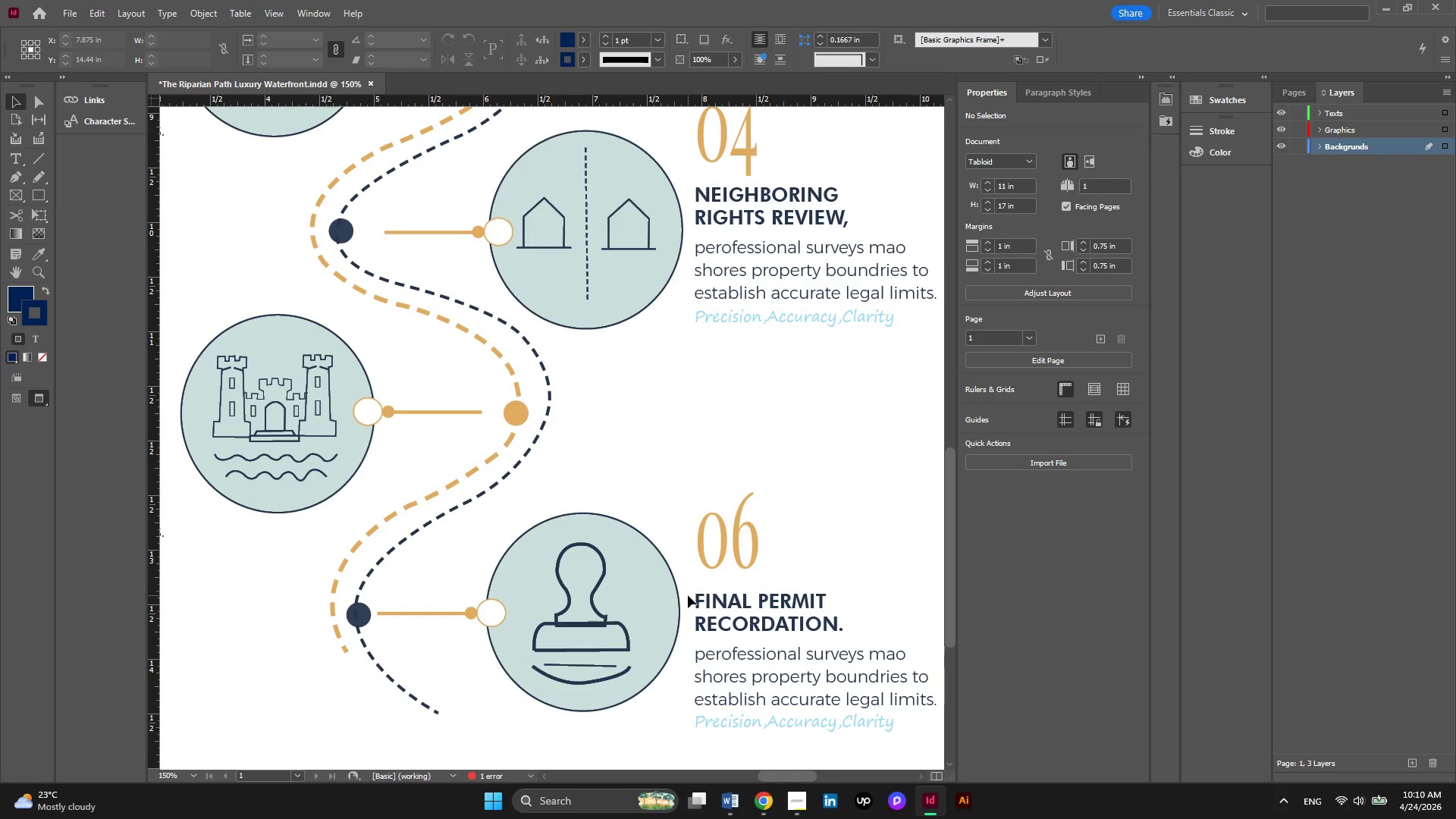 
hold_key(key=AltLeft, duration=0.53)
scroll: coordinate [688, 595], scroll_direction: down, amount: 2.0
 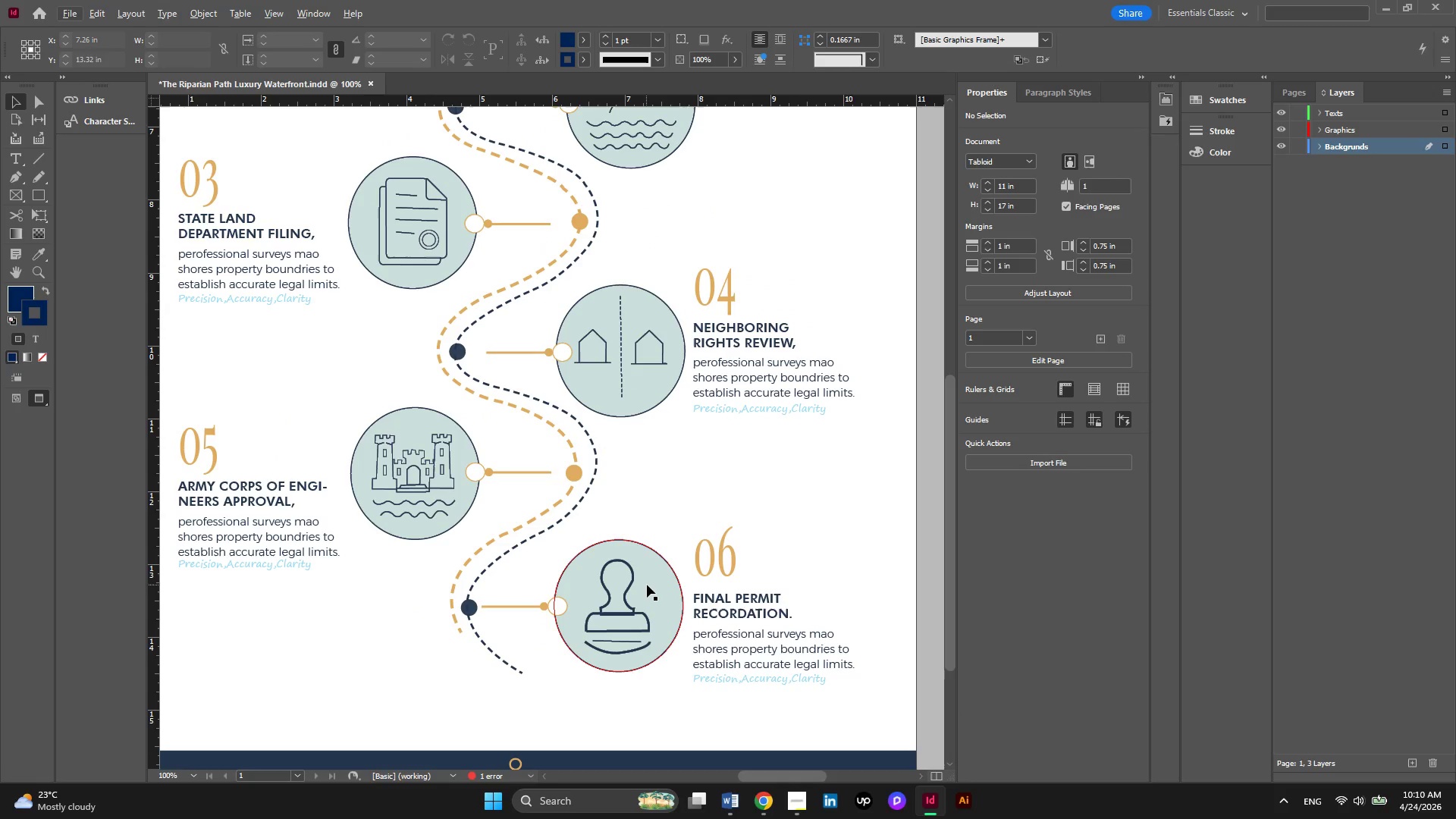 
left_click([647, 585])
 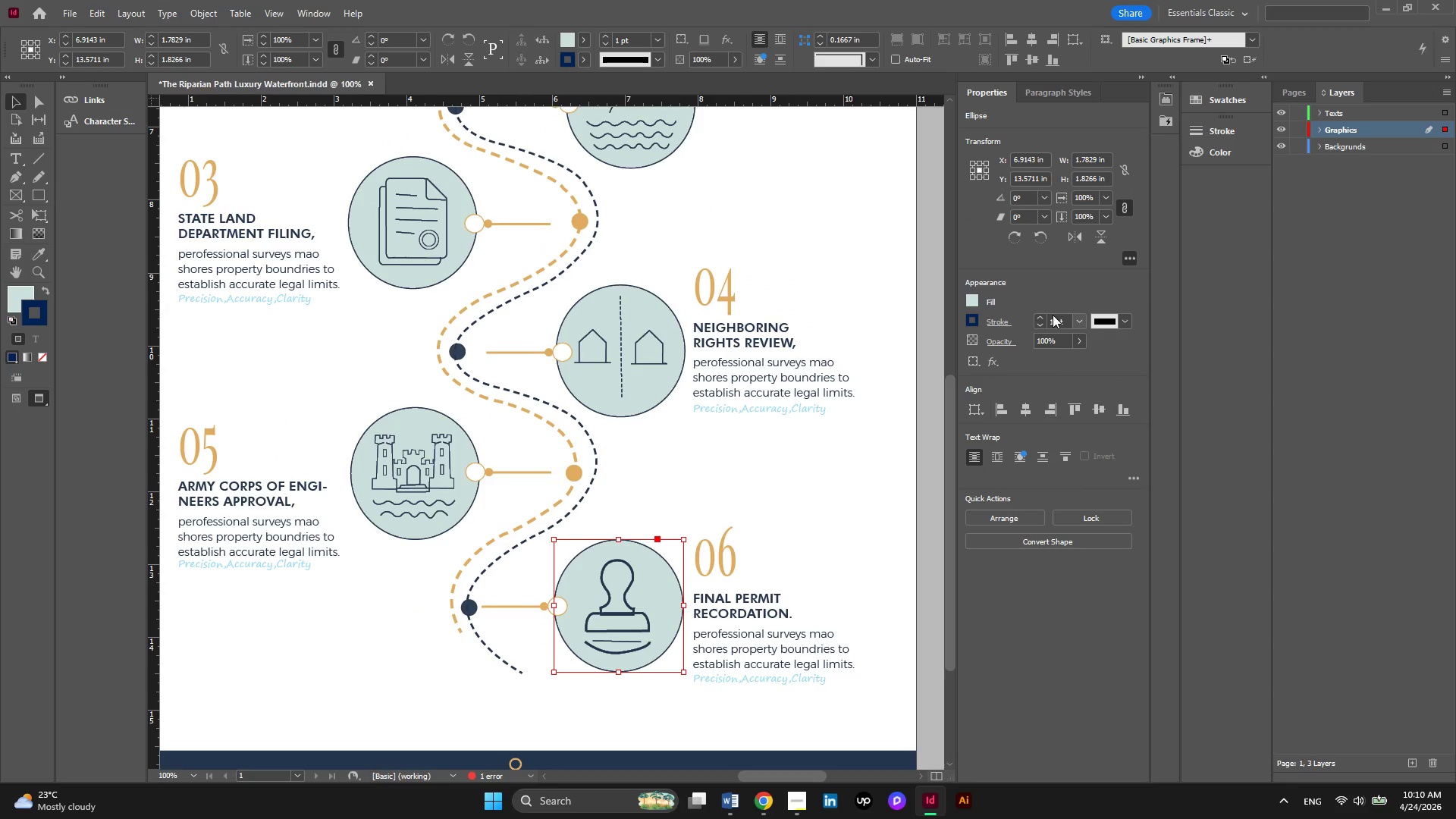 
left_click([1044, 318])
 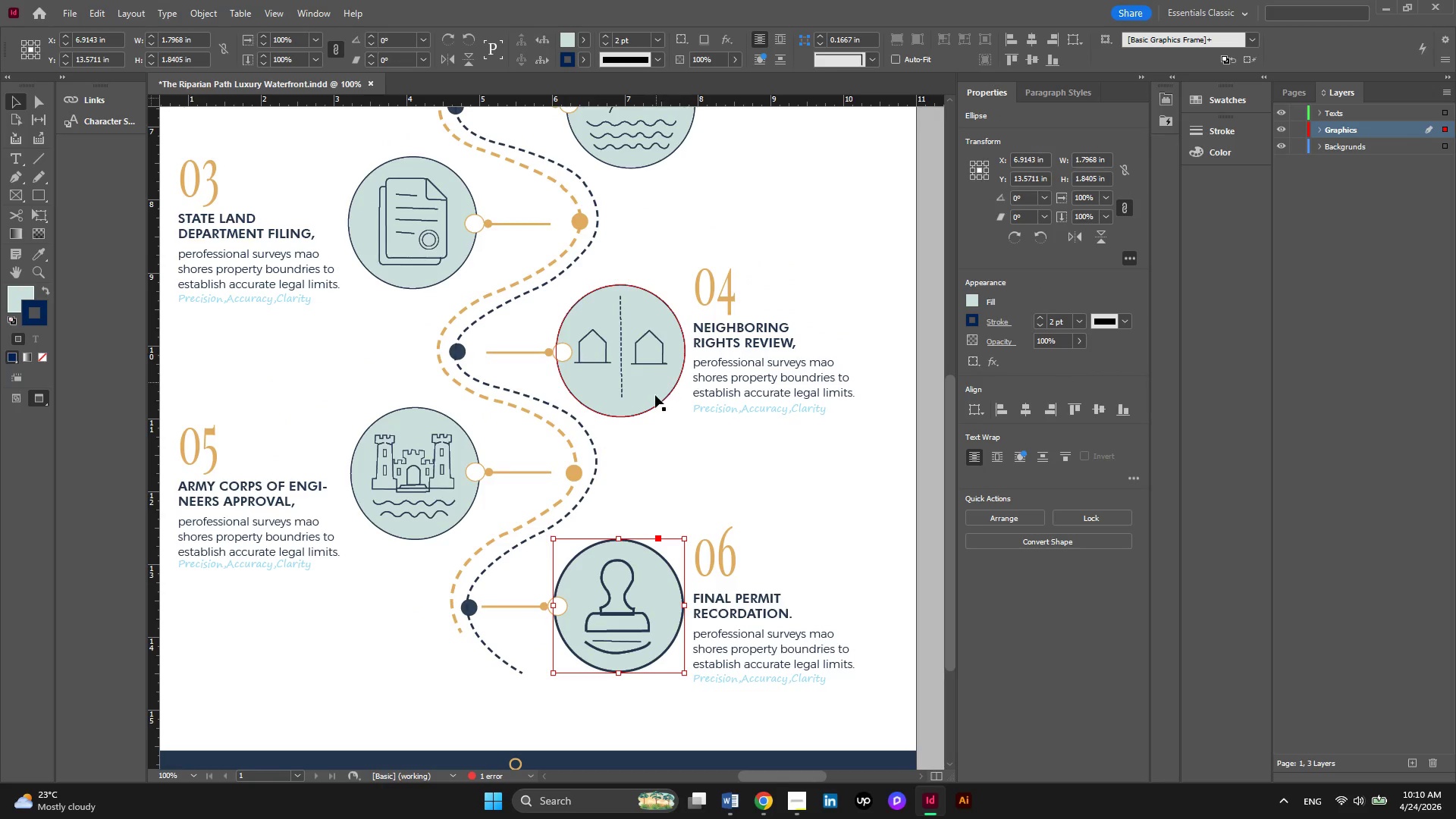 
left_click([655, 398])
 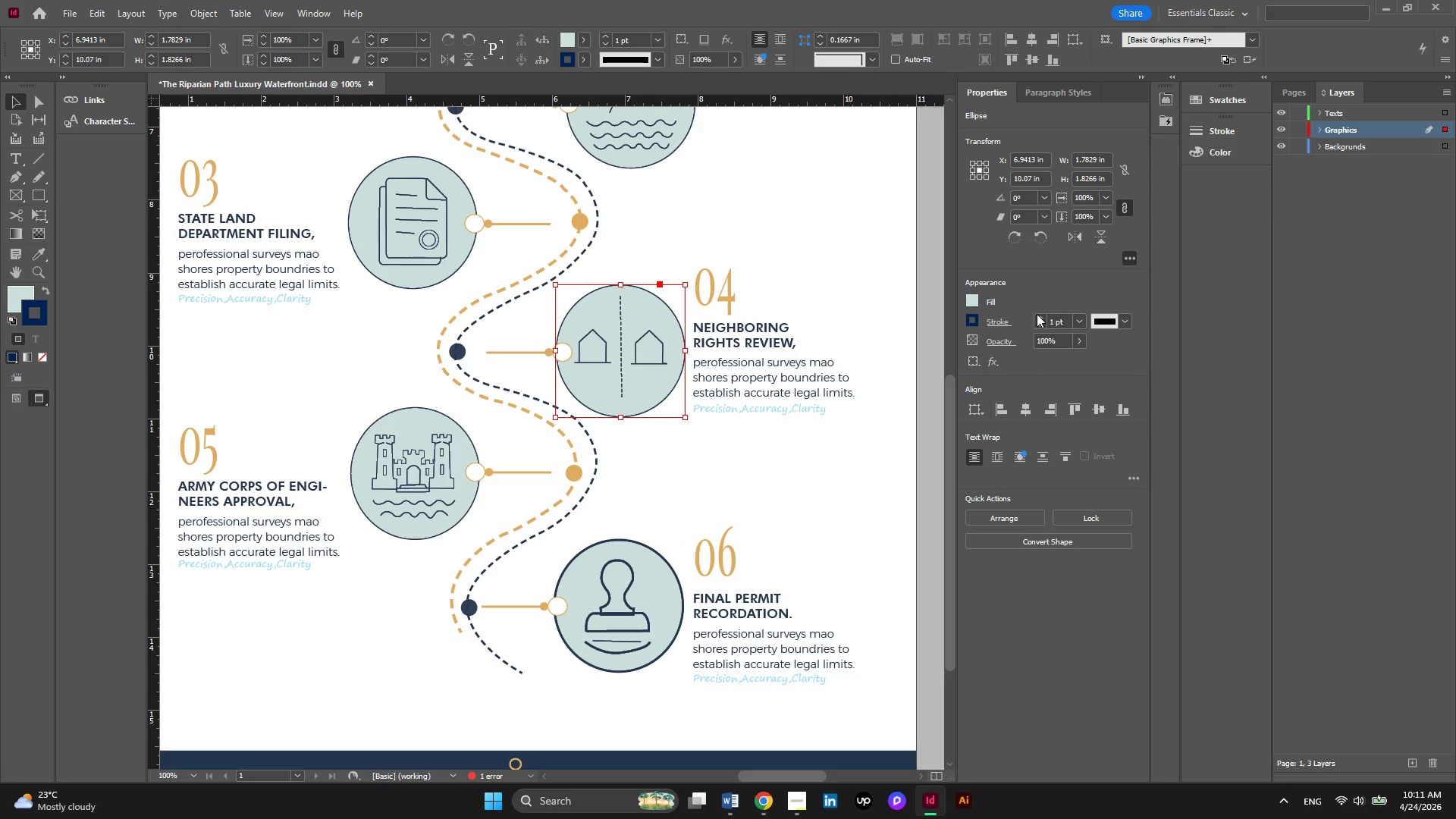 
left_click([1037, 316])
 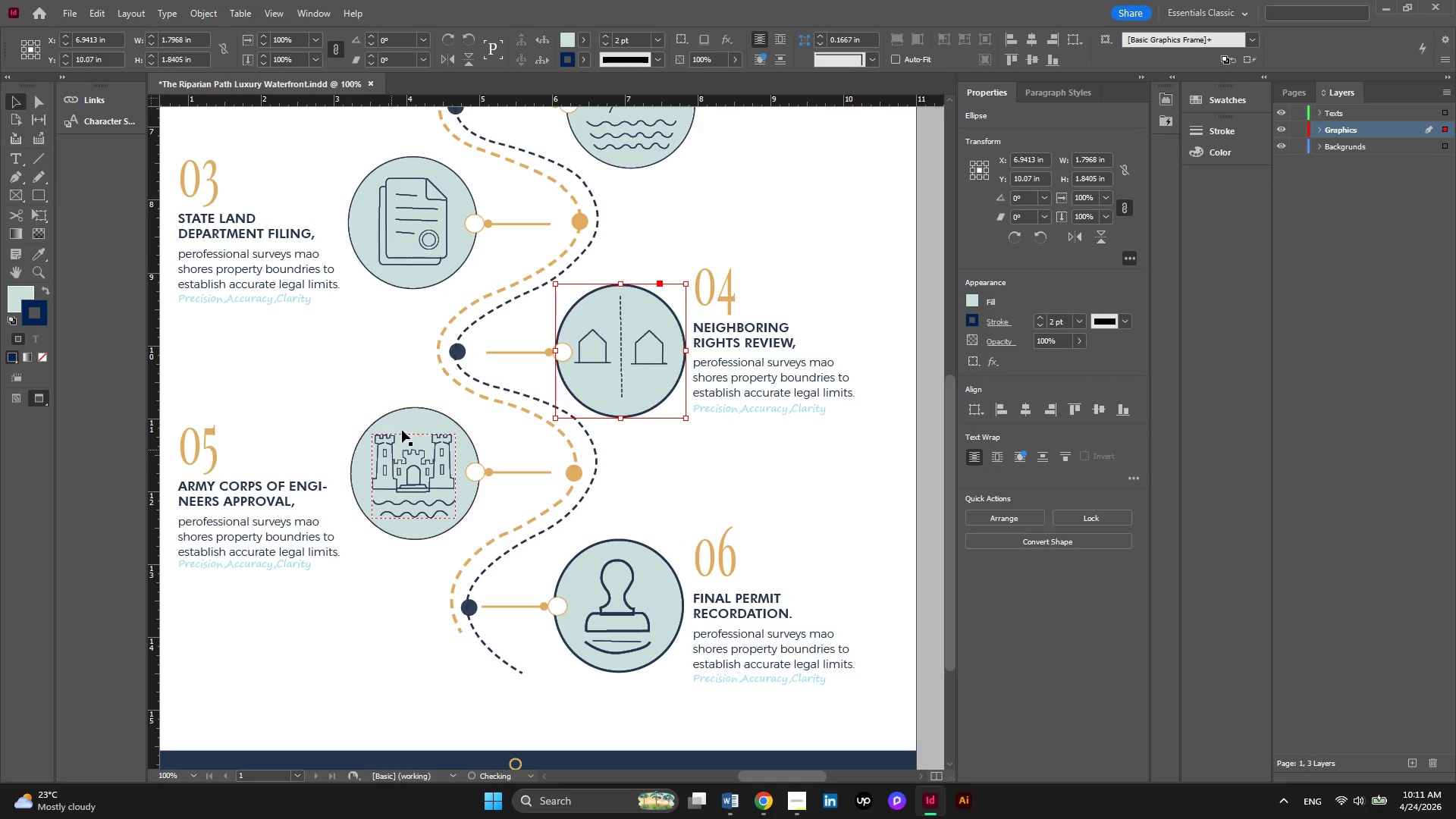 
left_click([406, 415])
 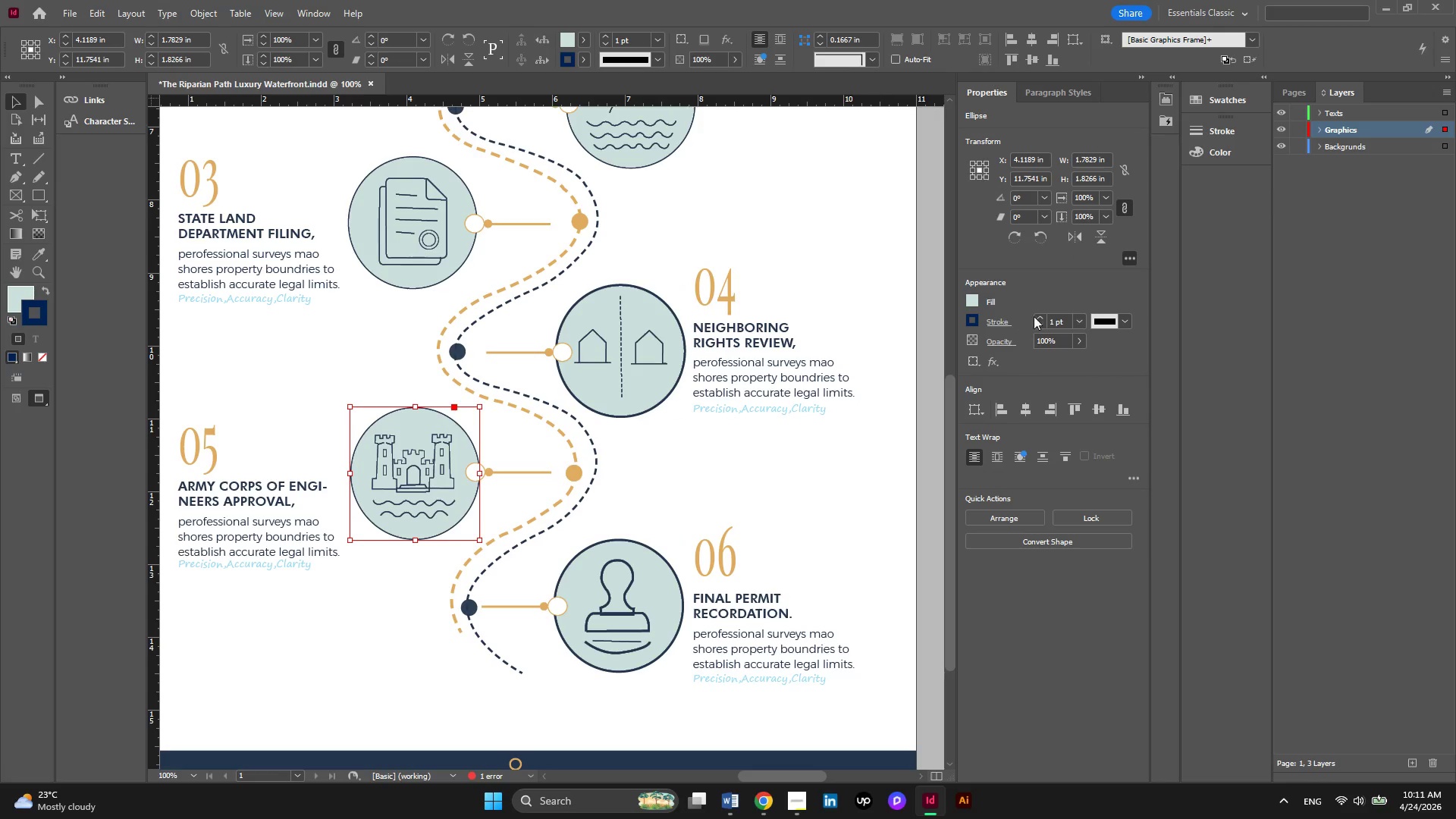 
left_click([1040, 313])
 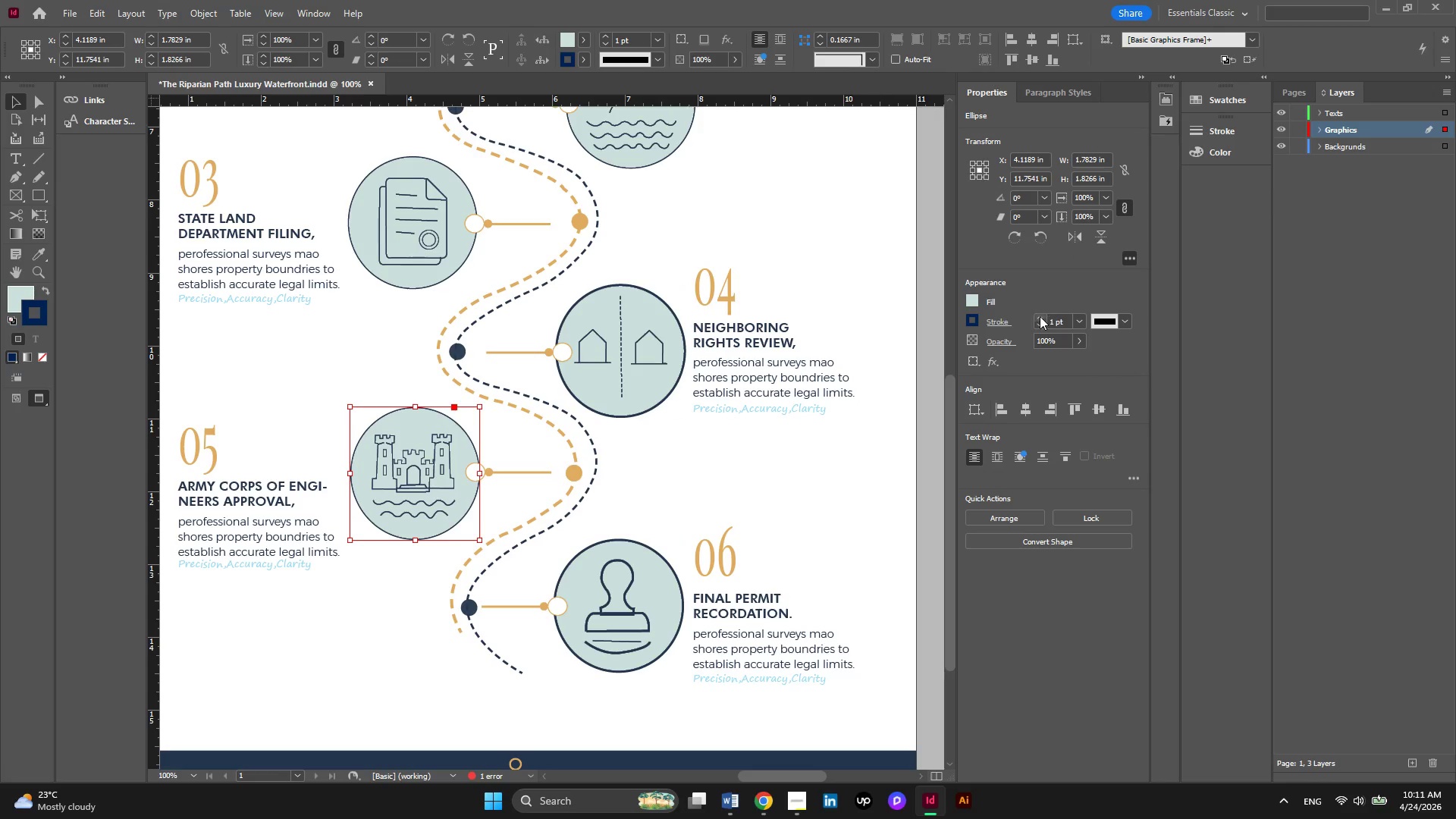 
double_click([1040, 317])
 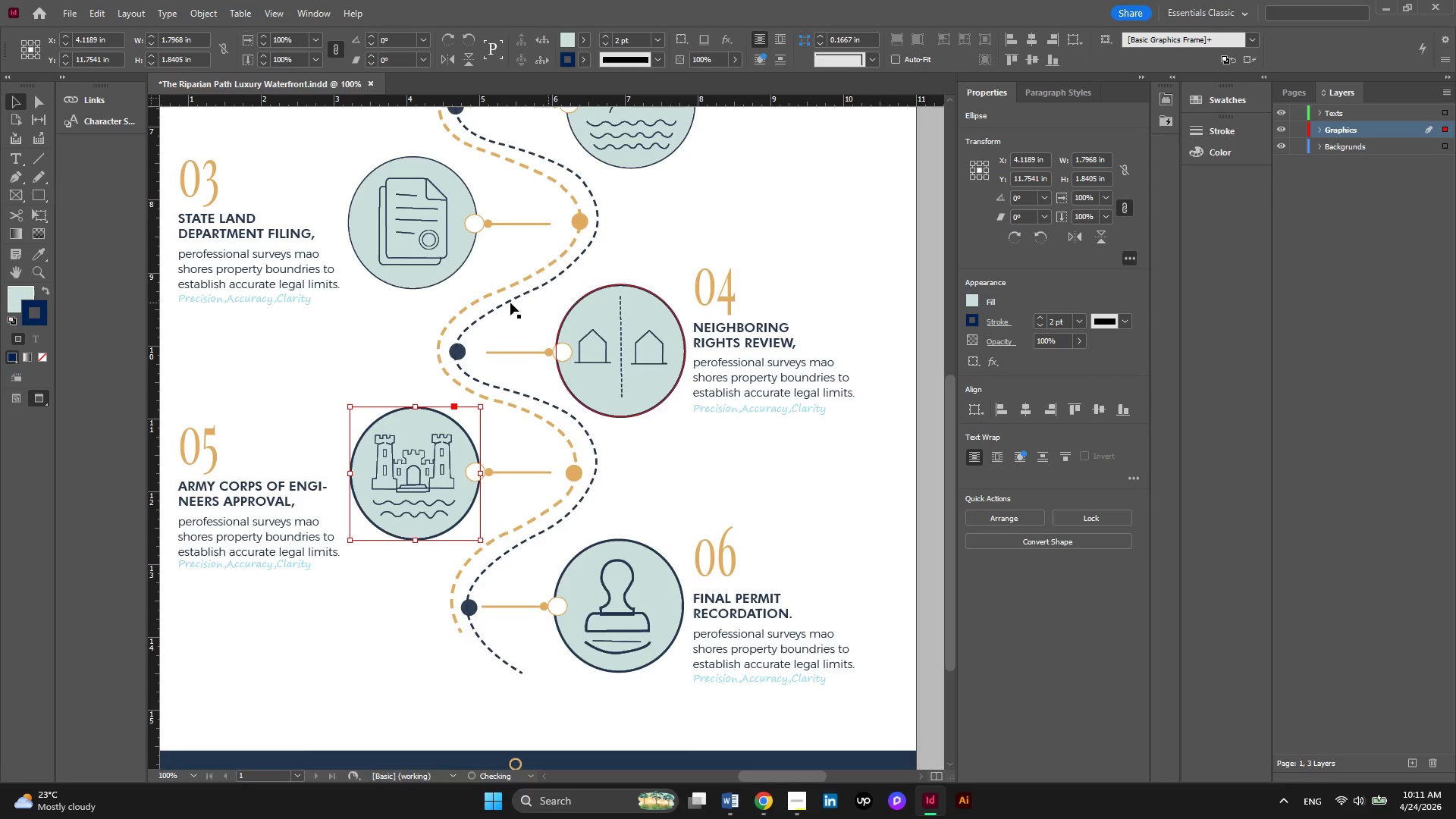 
scroll: coordinate [444, 303], scroll_direction: up, amount: 3.0
 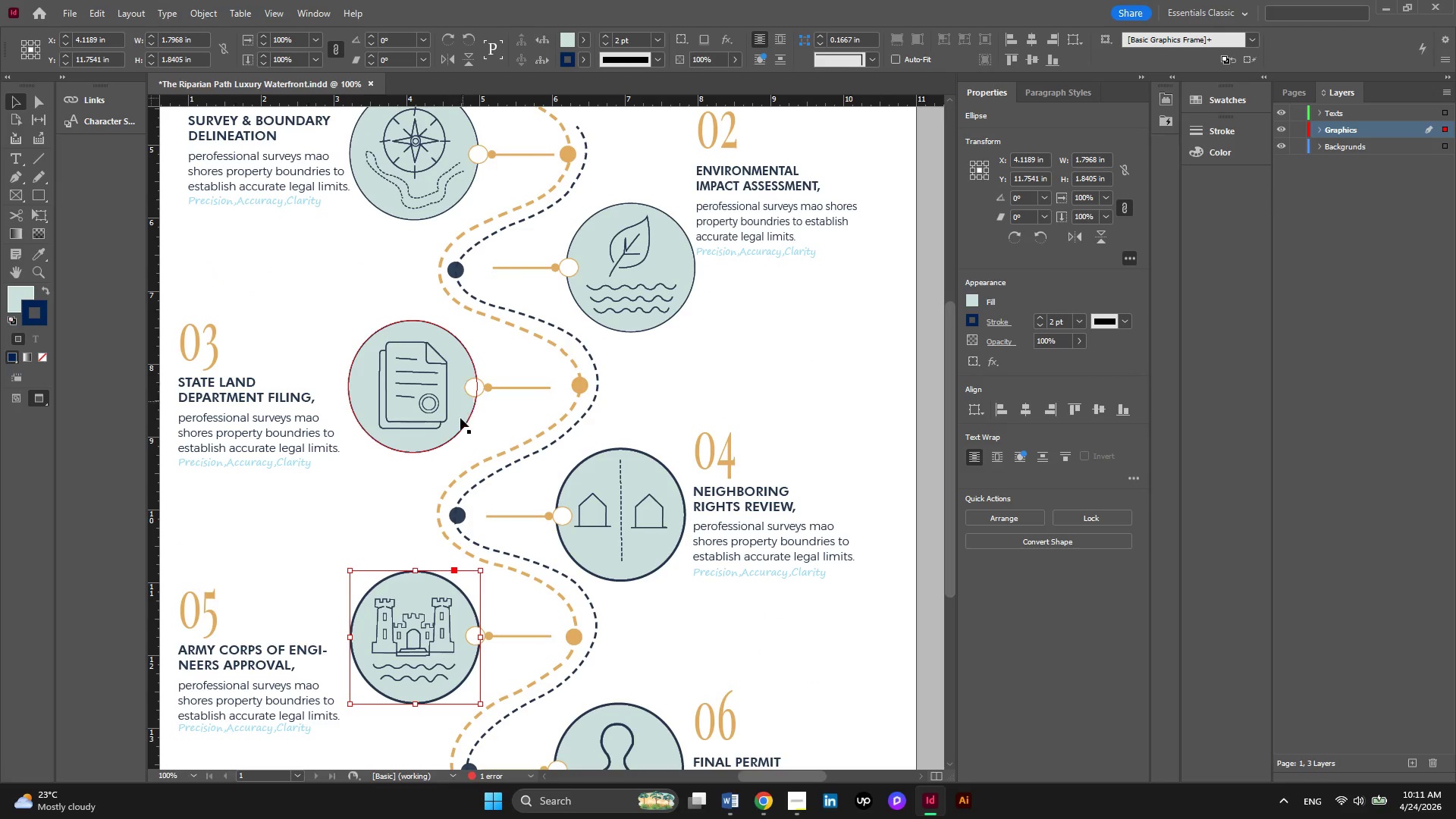 
left_click([460, 422])
 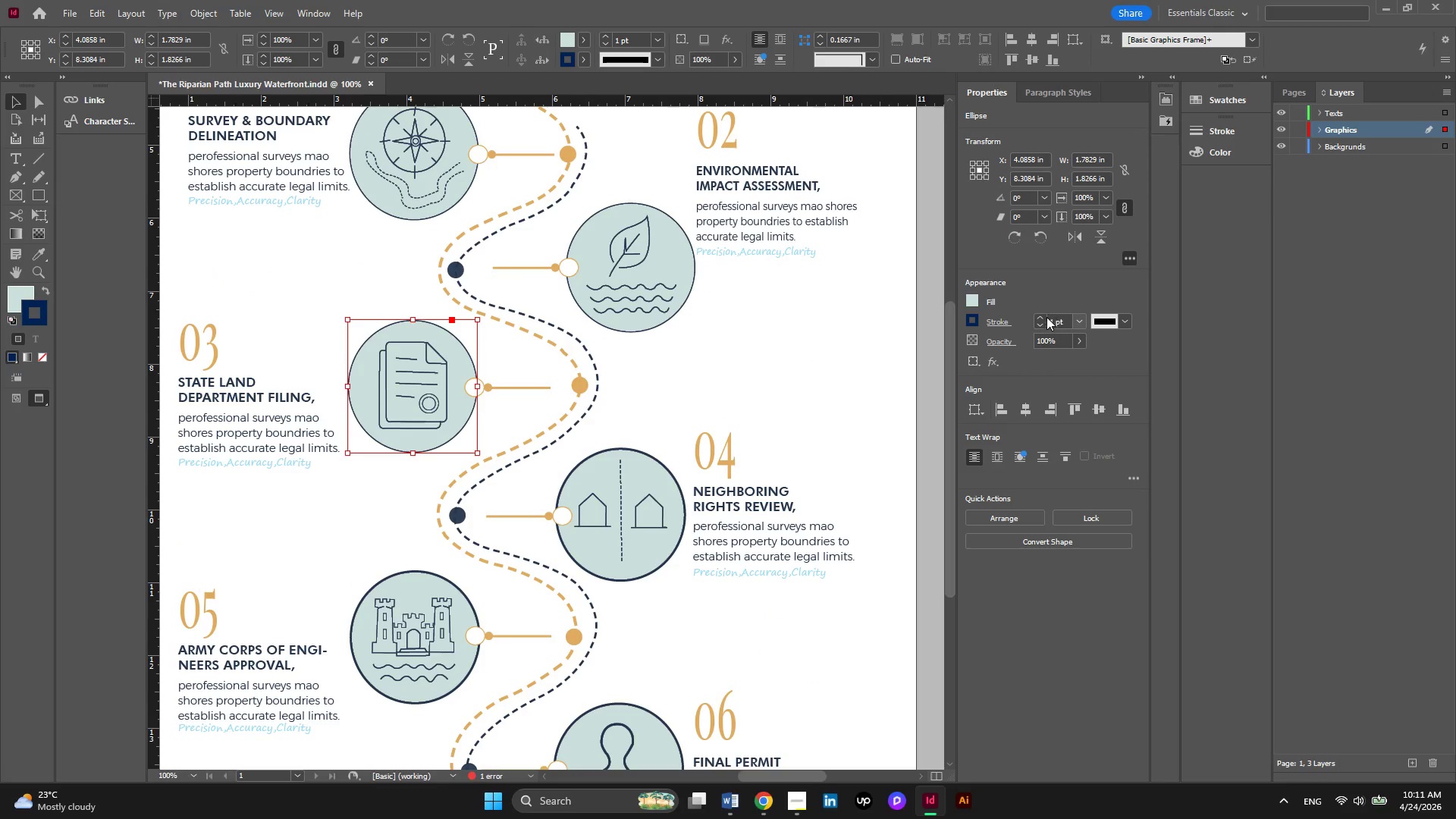 
left_click([1046, 317])
 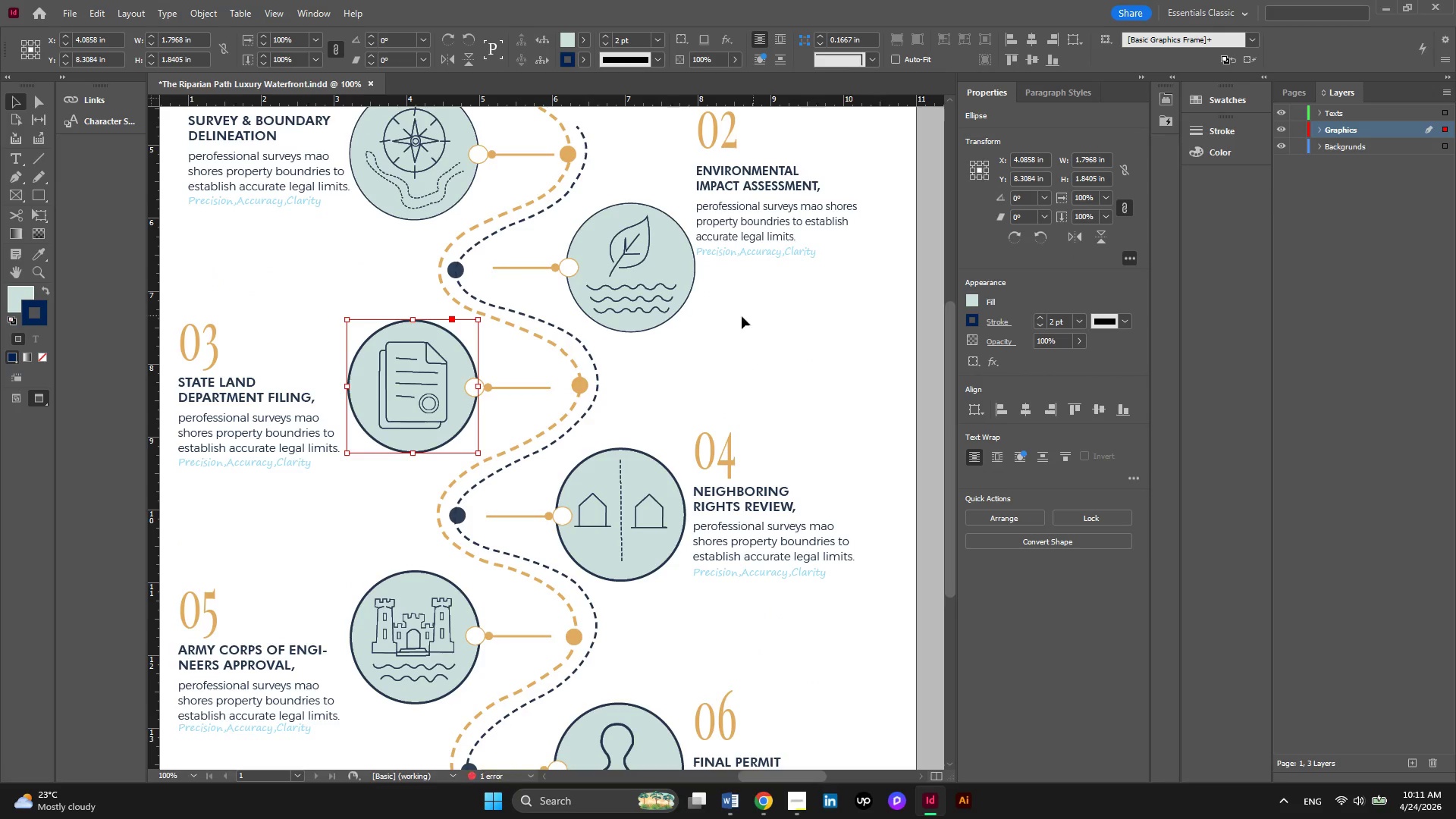 
scroll: coordinate [711, 325], scroll_direction: up, amount: 2.0
 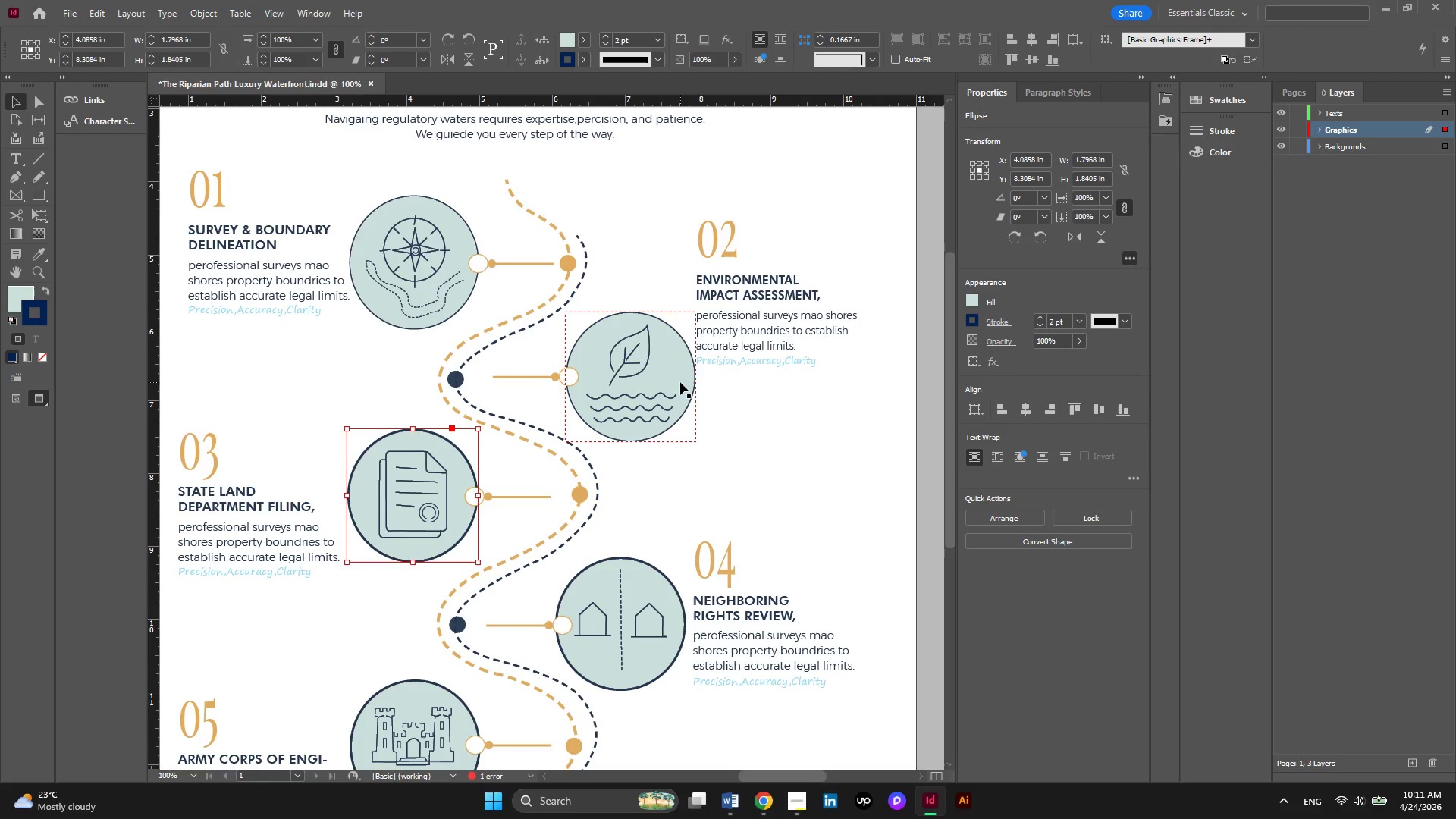 
left_click([680, 382])
 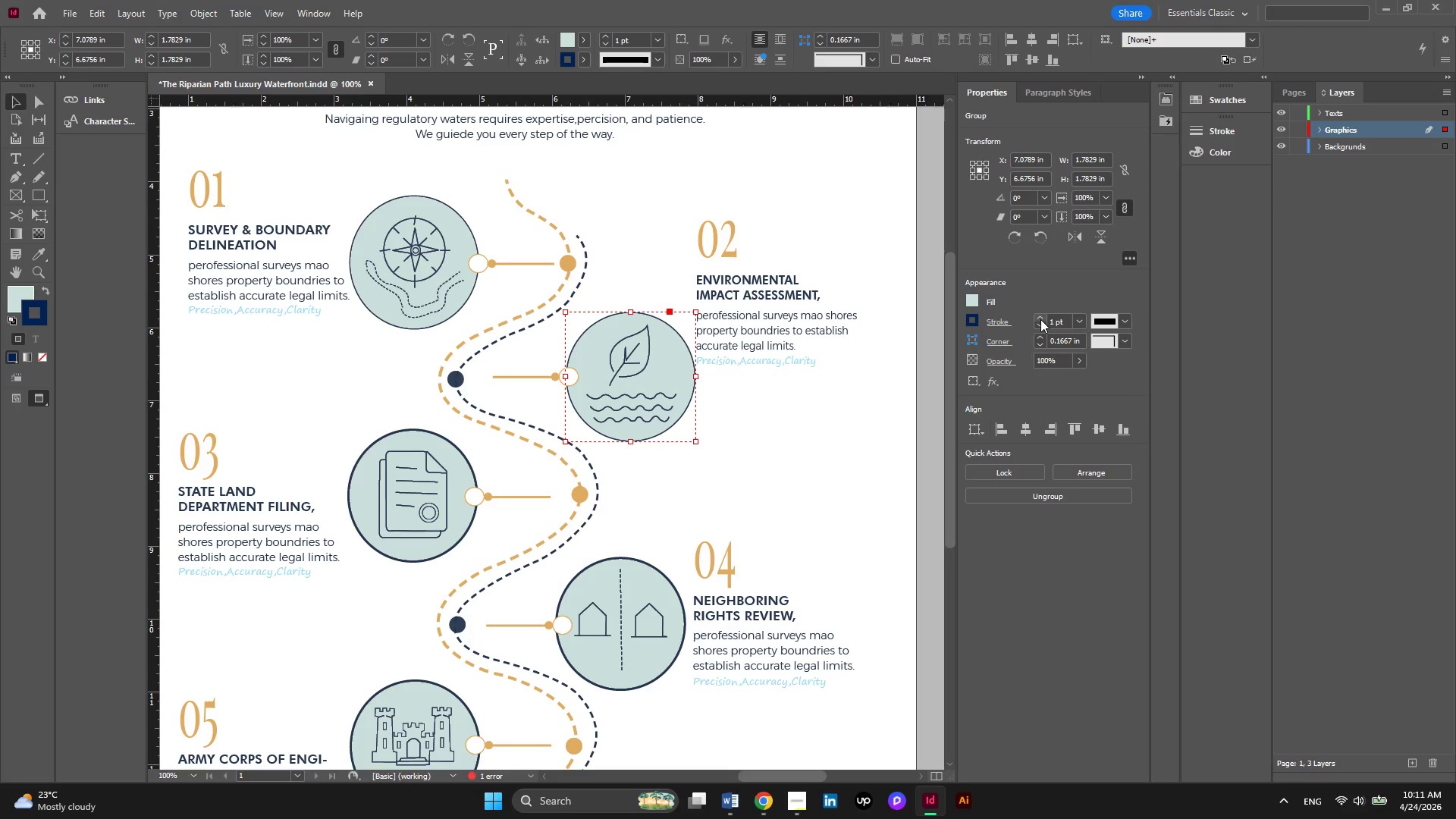 
left_click([1040, 315])
 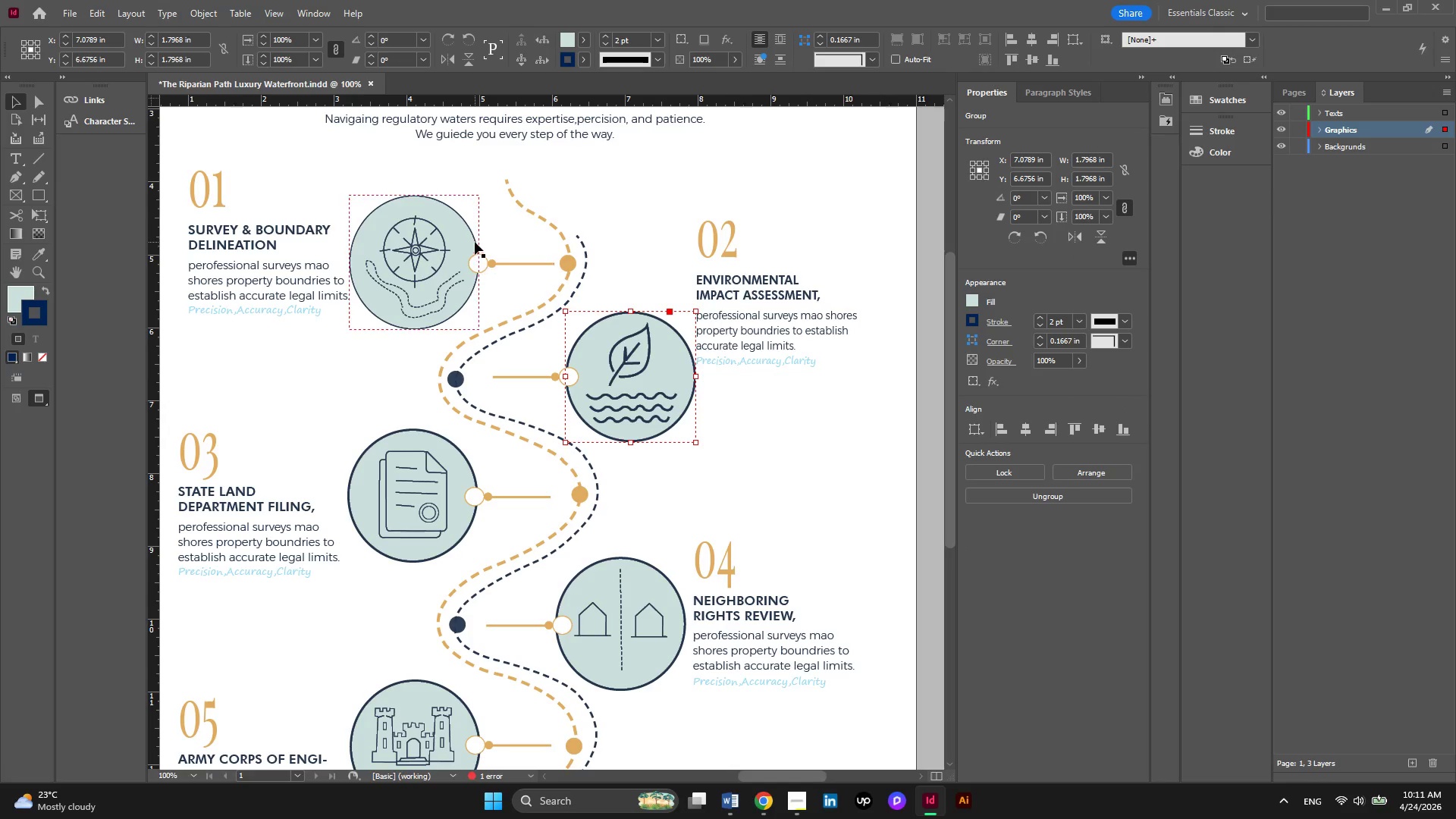 
left_click([470, 231])
 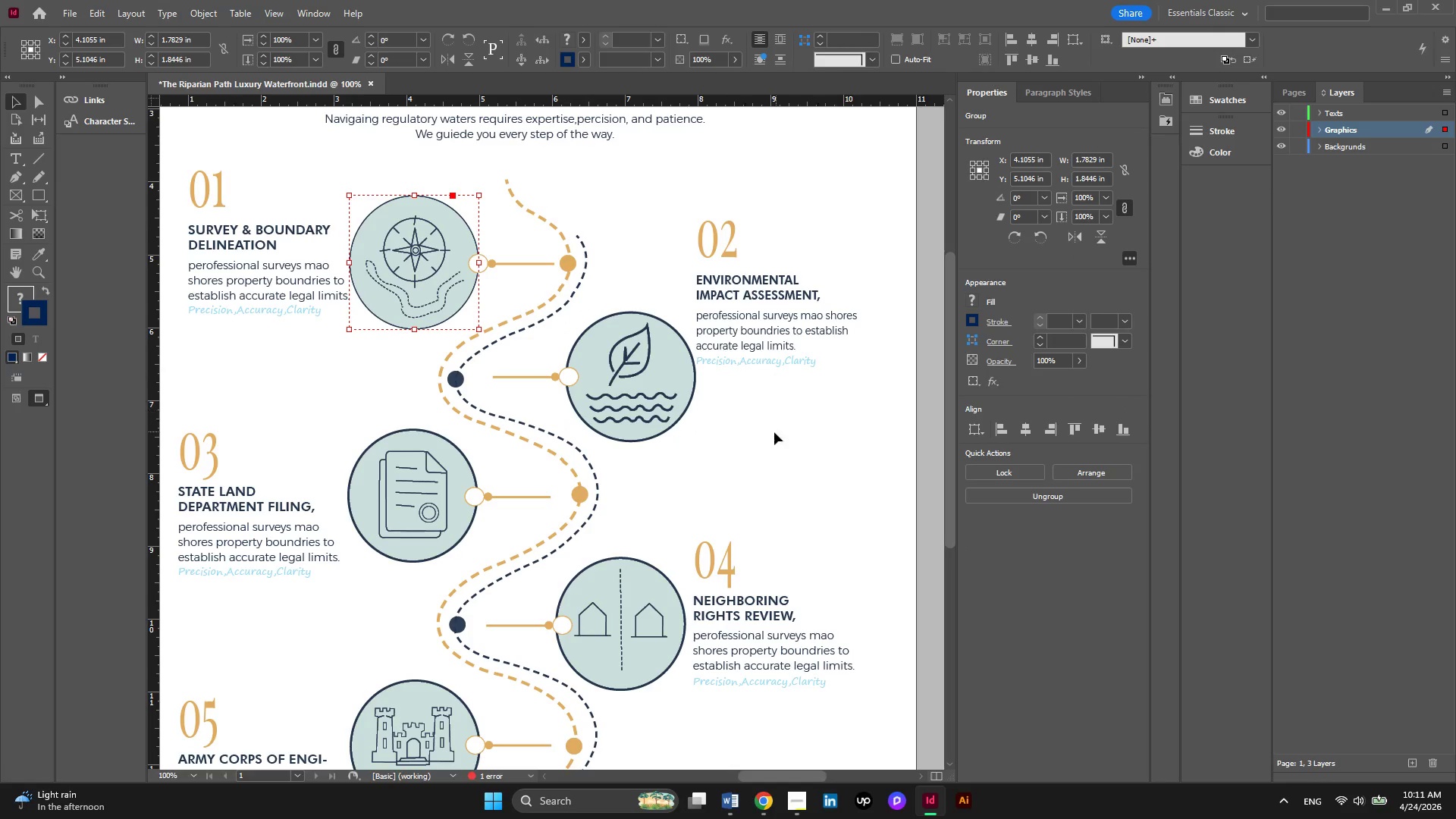 
left_click([744, 440])
 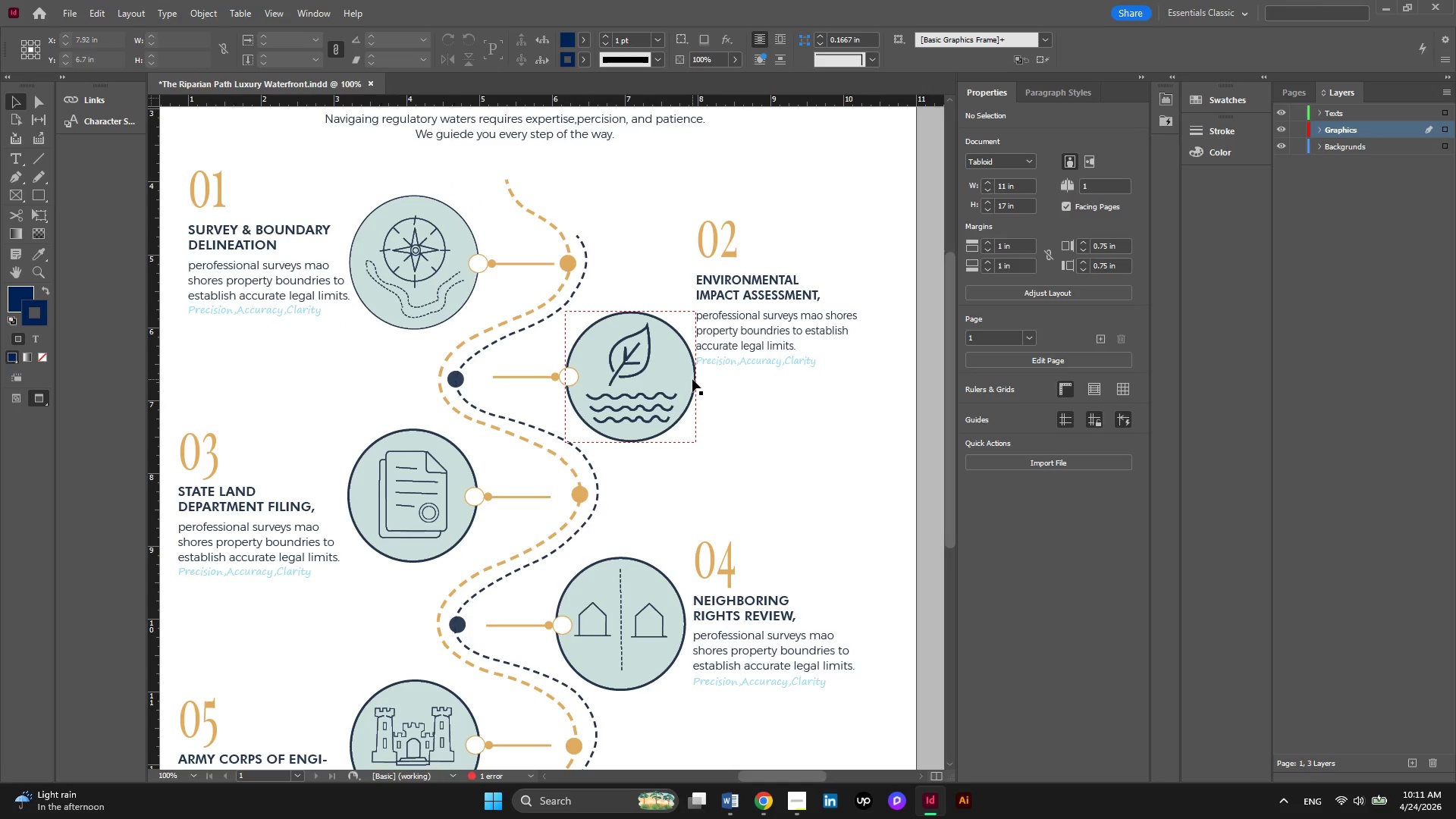 
left_click([692, 379])
 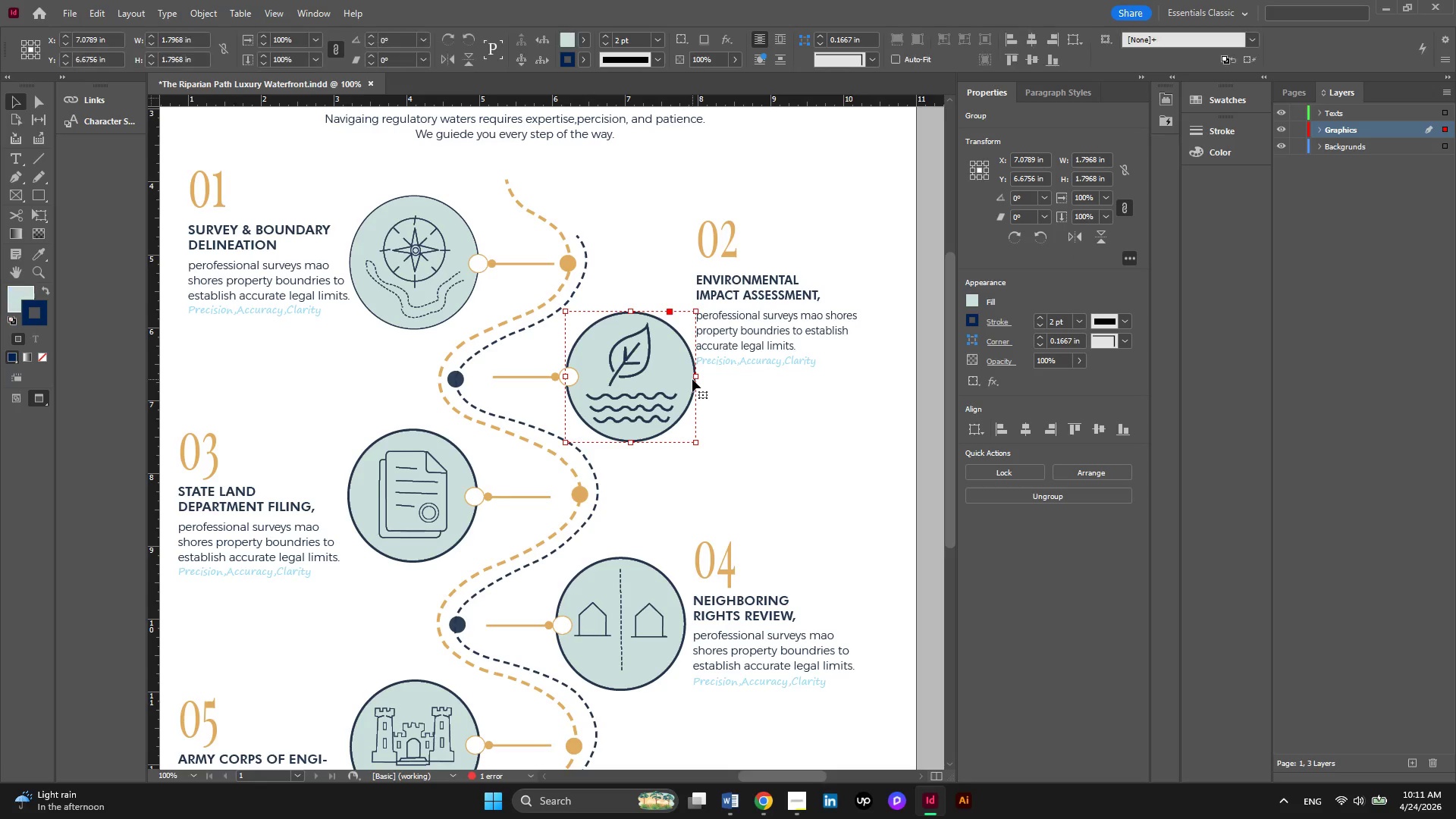 
key(Control+ControlLeft)
 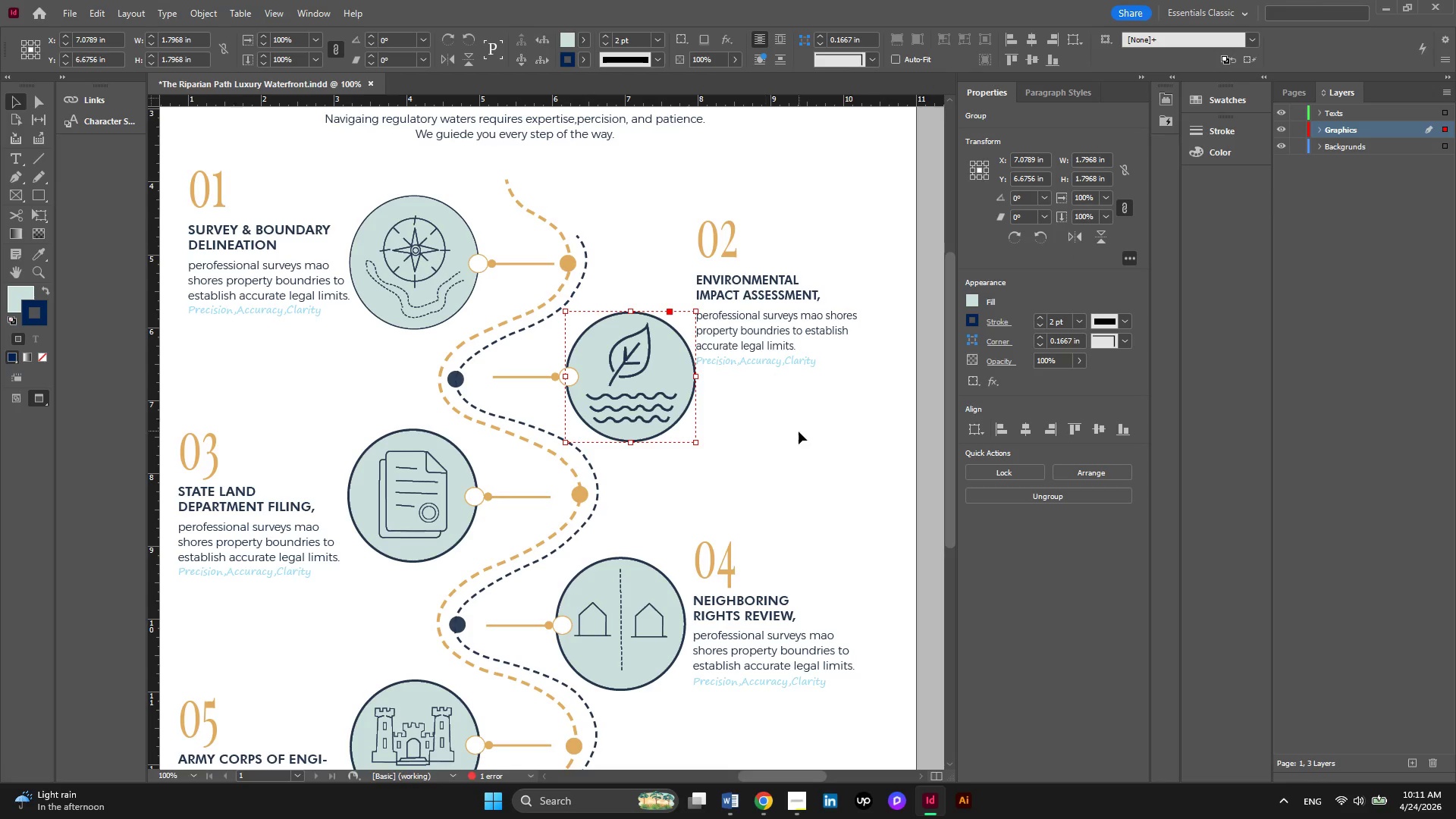 
left_click([799, 431])
 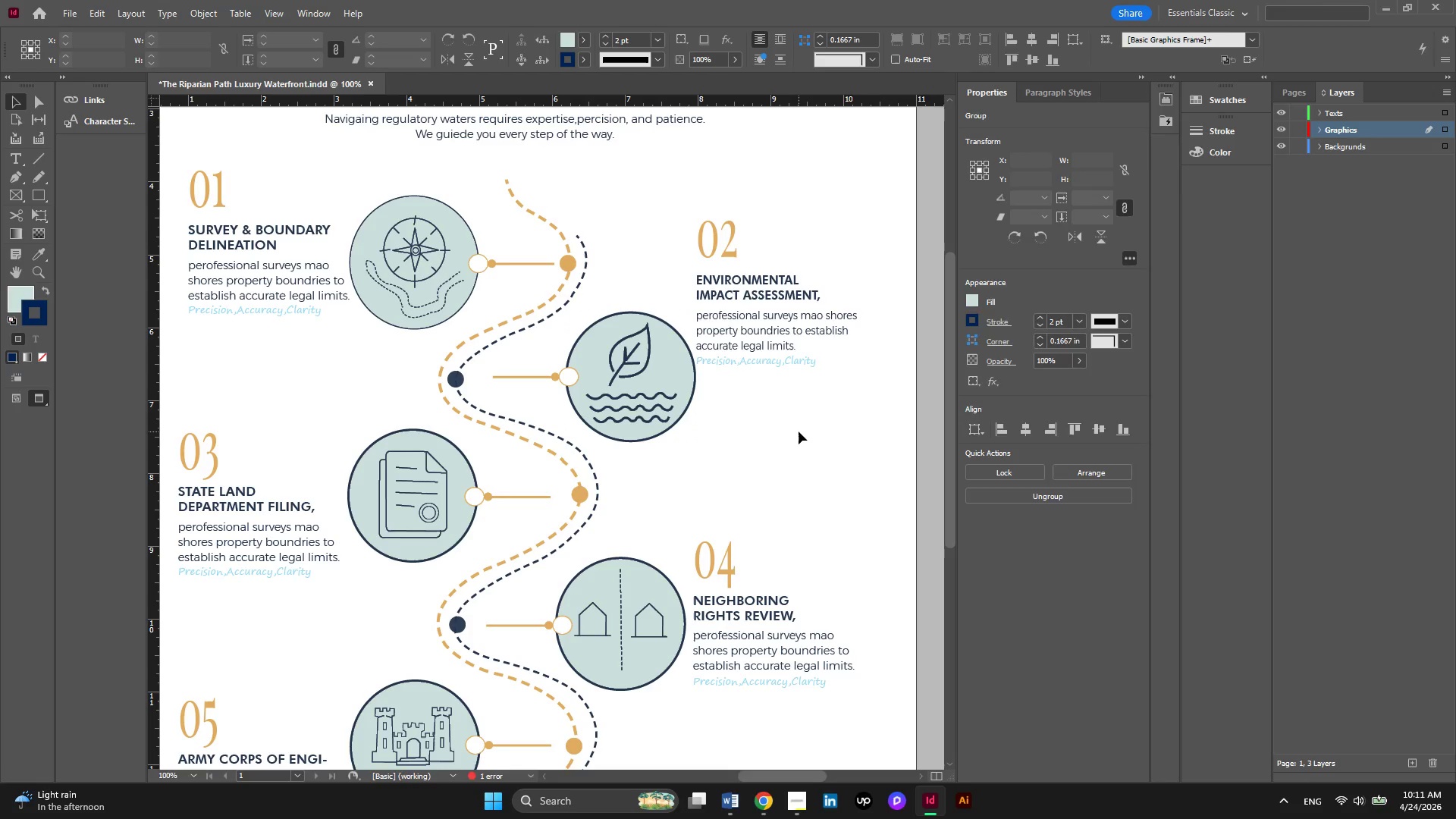 
key(Control+Z)
 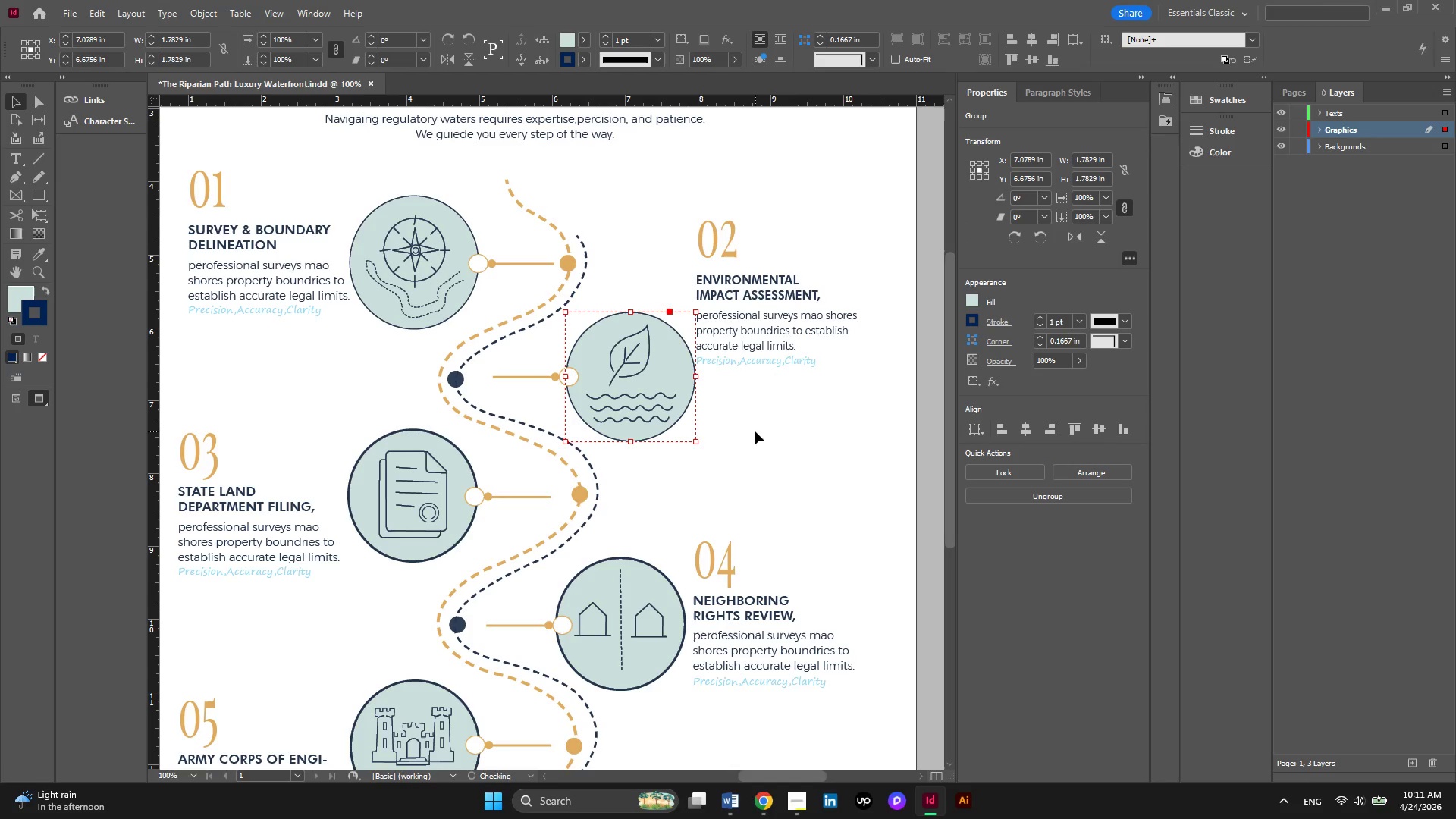 
left_click([755, 431])
 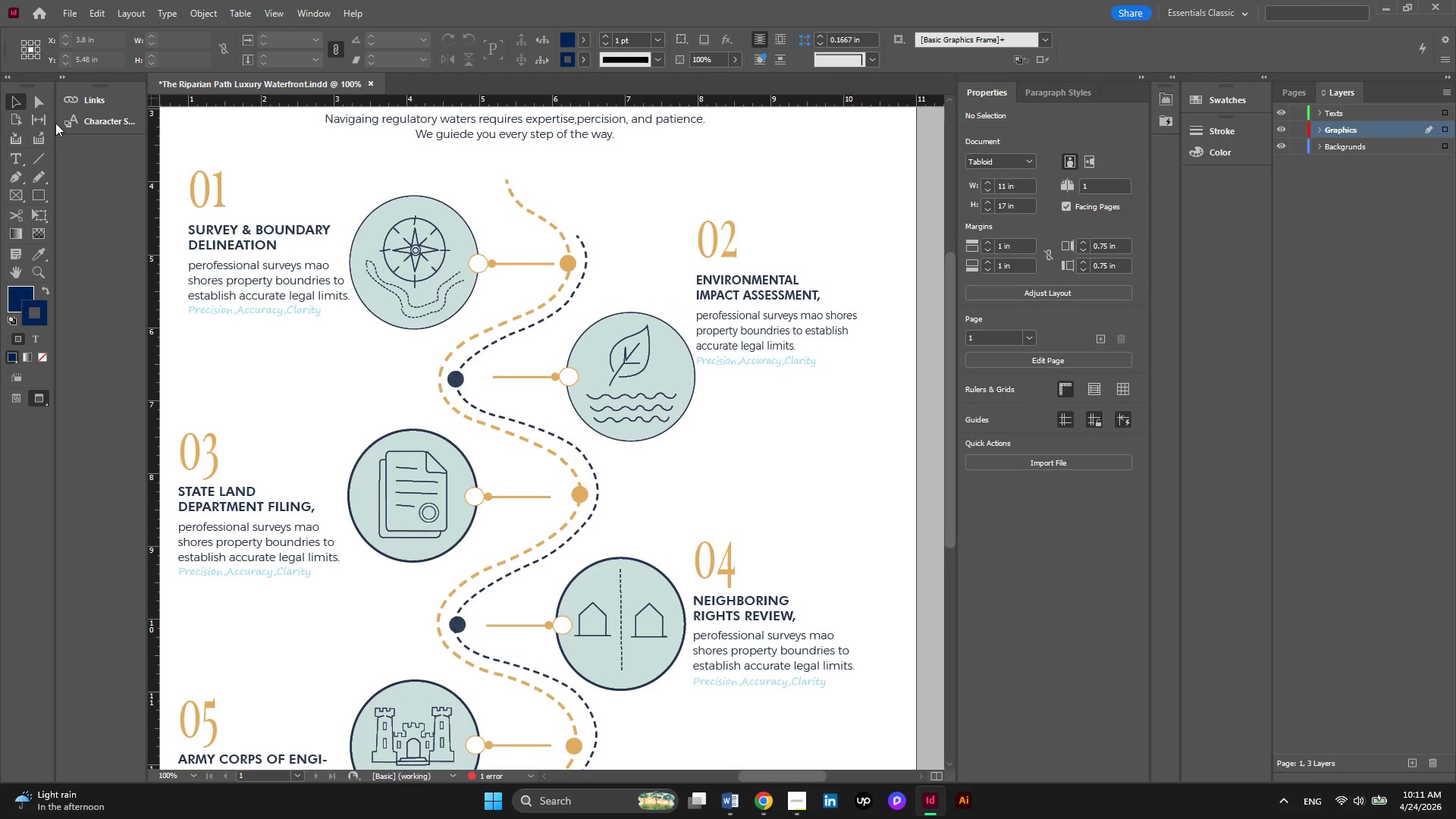 
left_click([43, 103])
 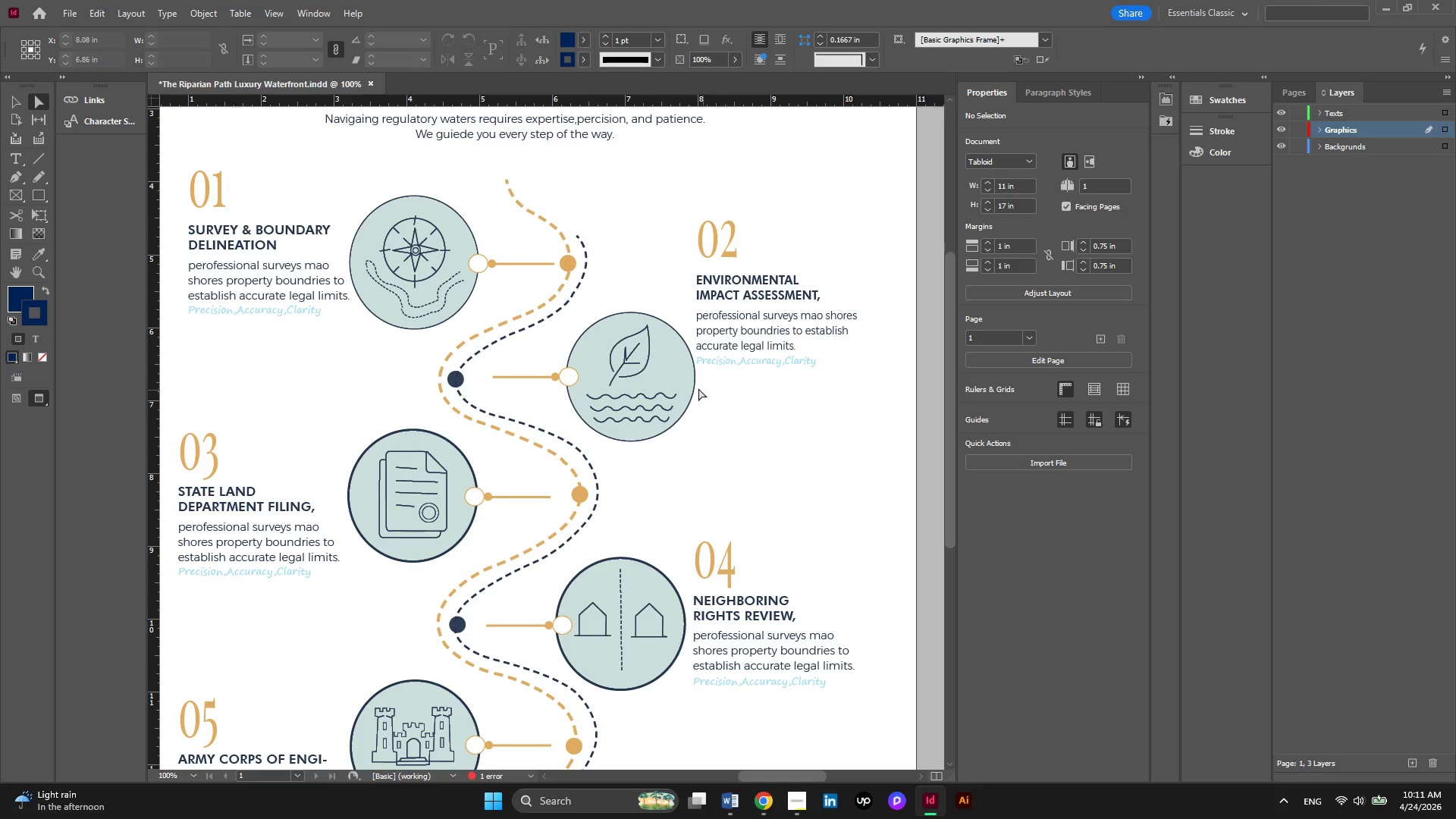 
left_click([683, 382])
 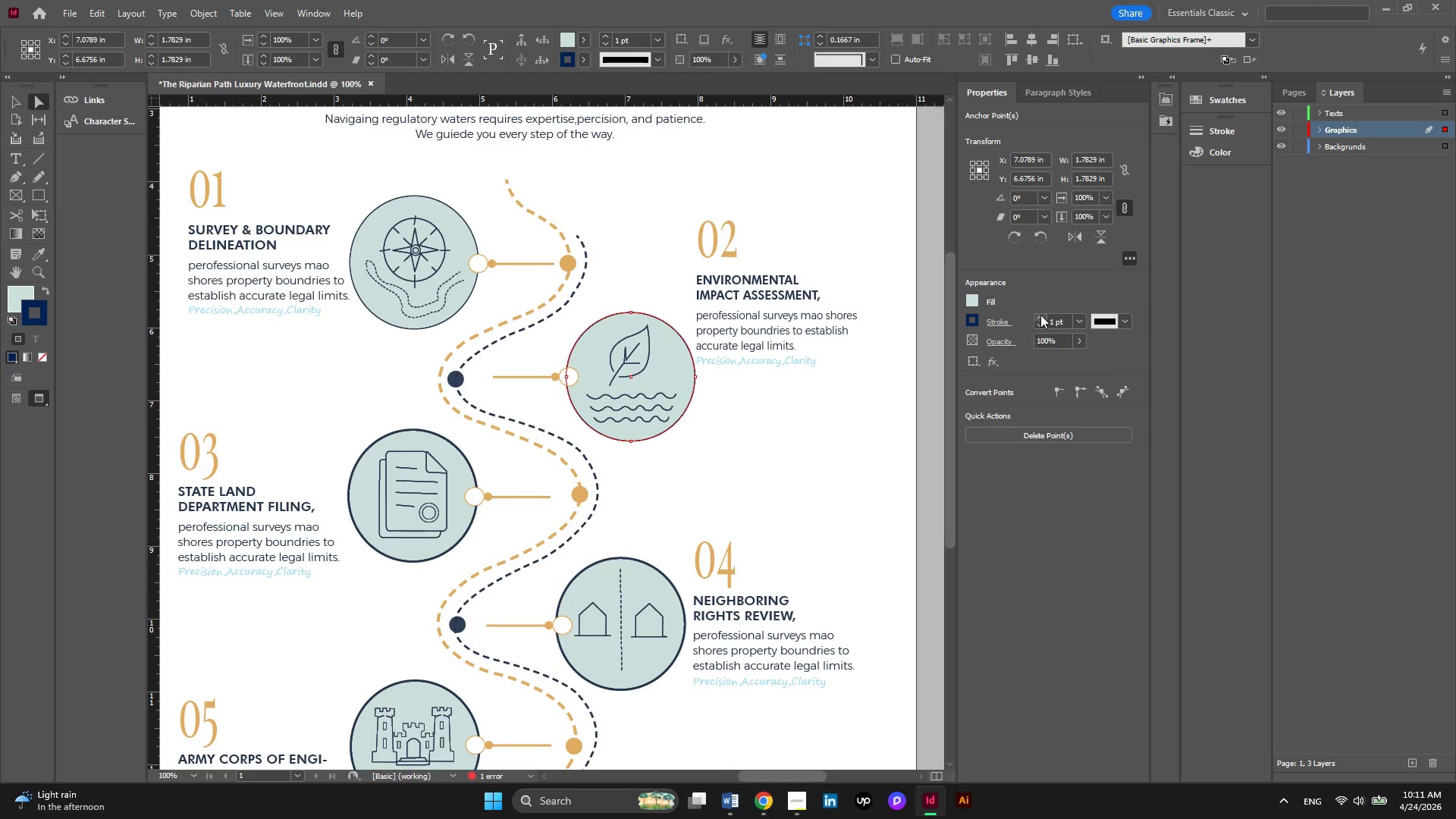 
left_click([1040, 315])
 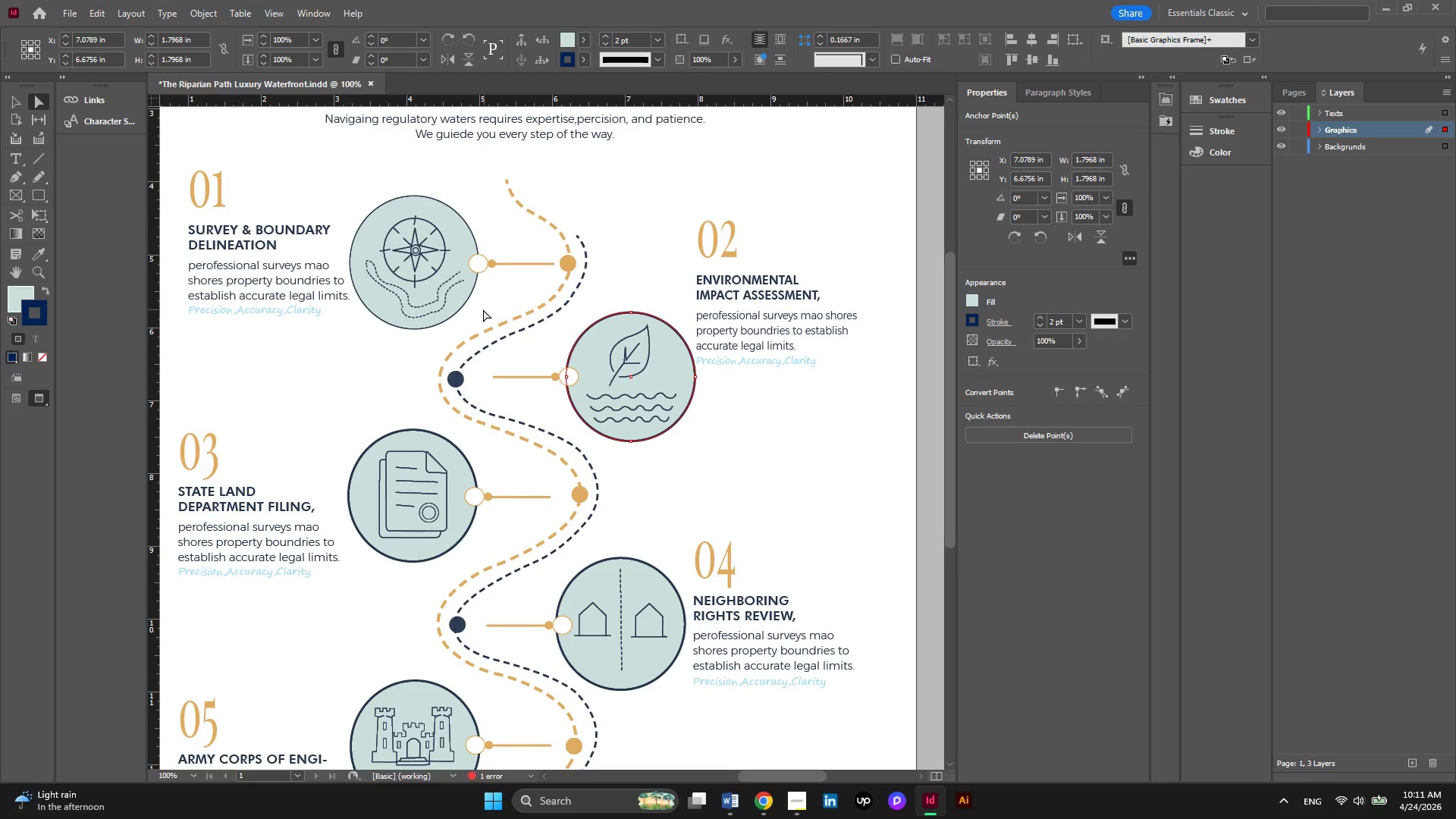 
left_click([465, 293])
 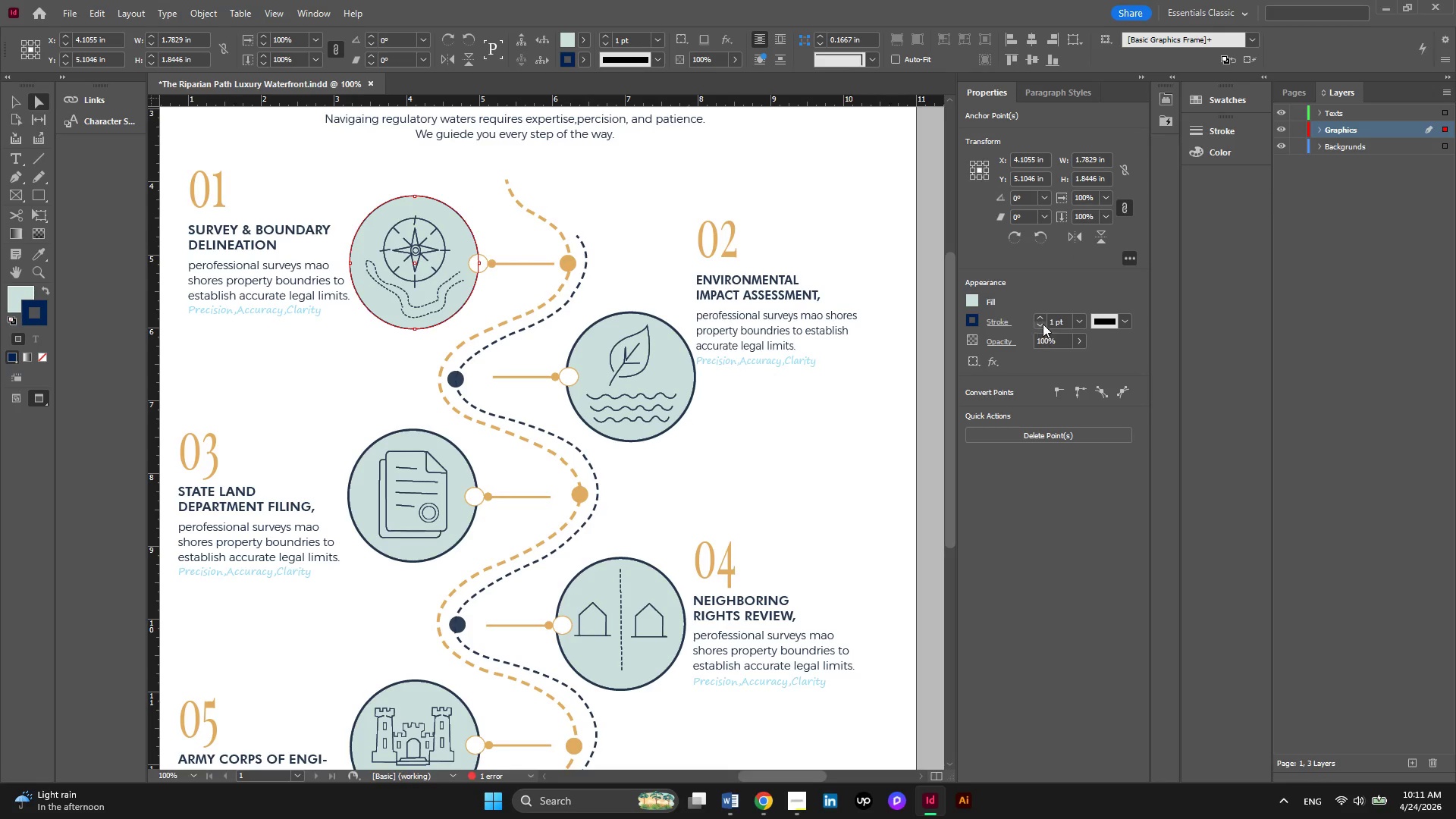 
left_click([1040, 319])
 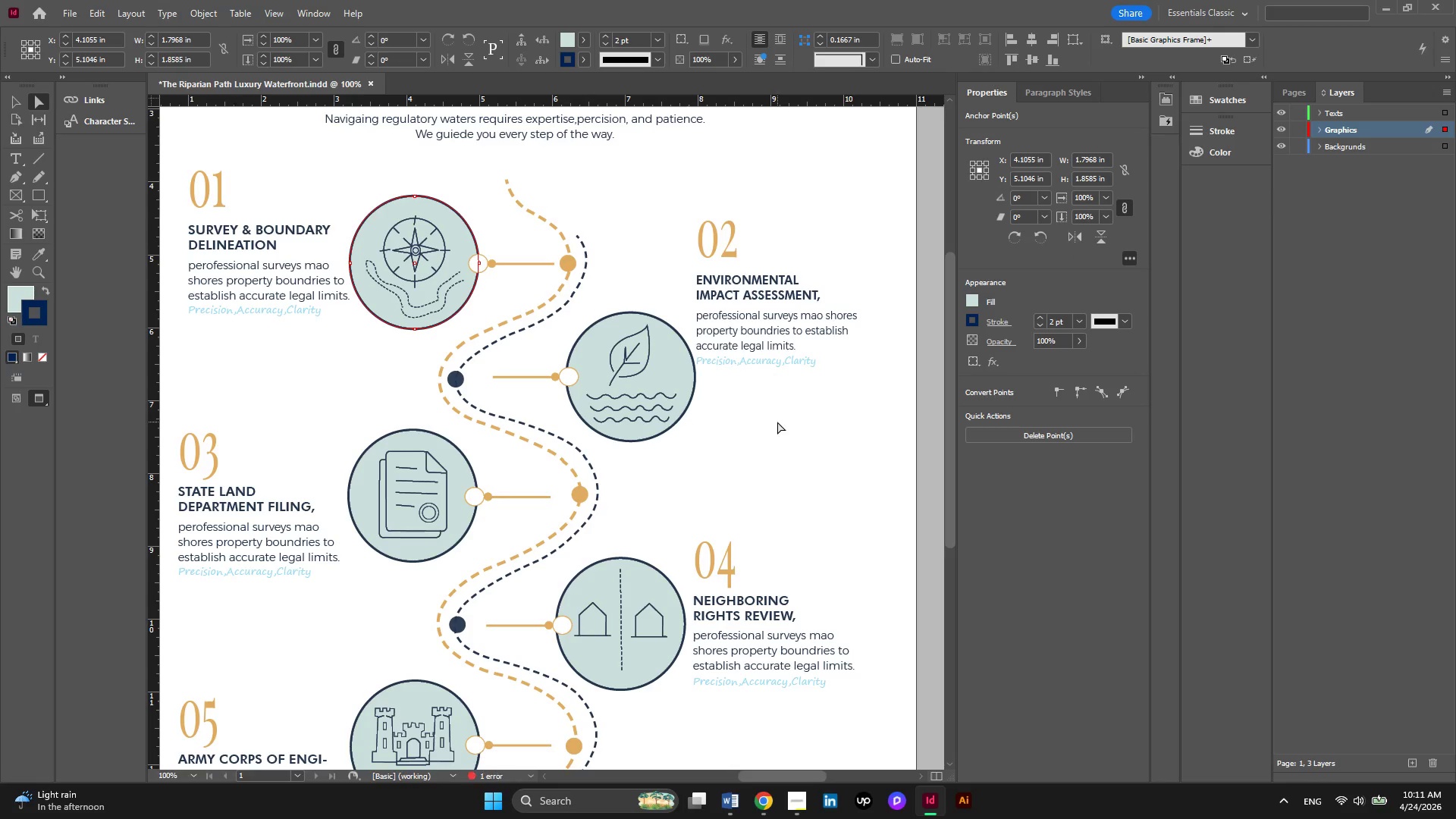 
double_click([777, 422])
 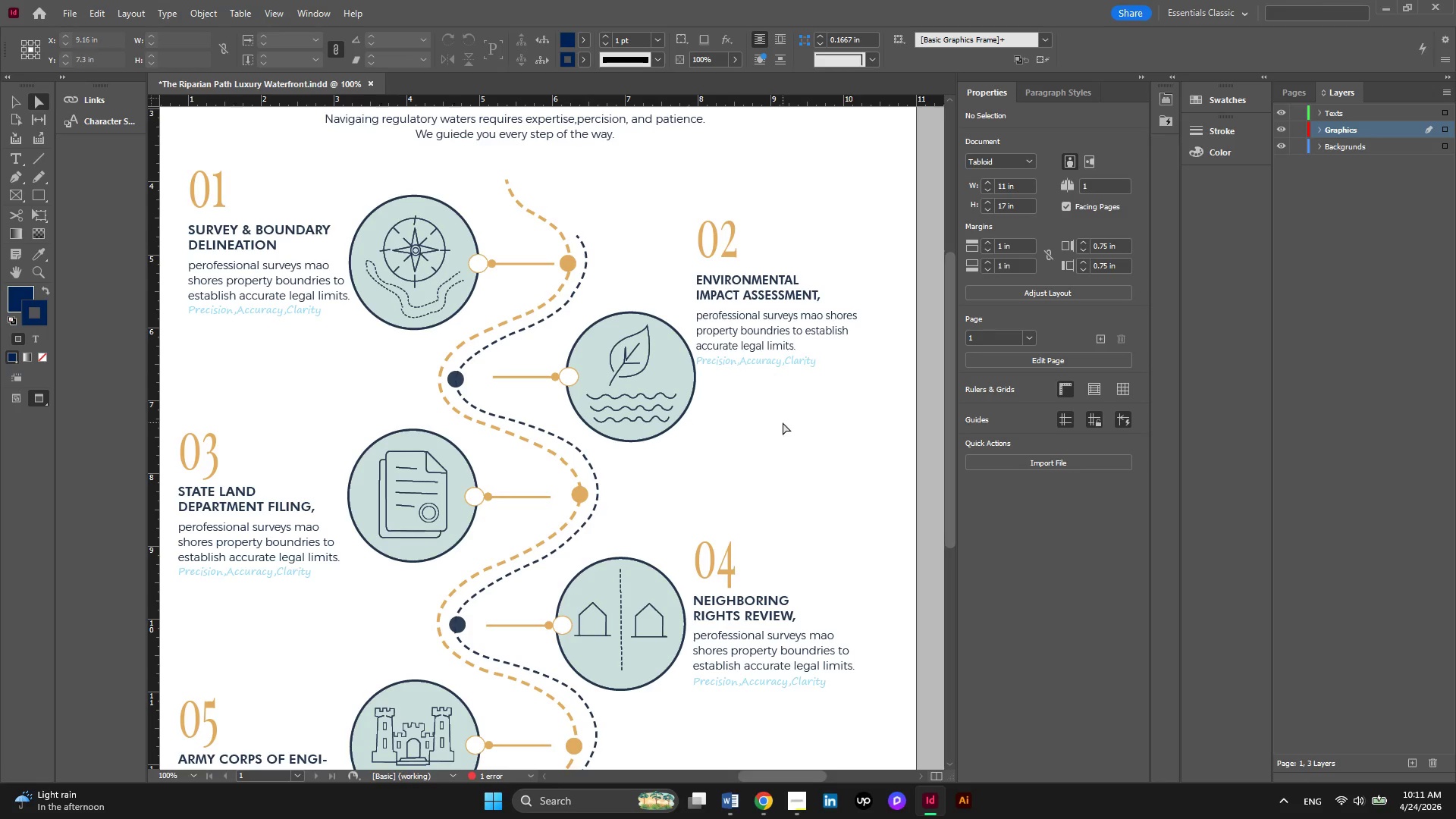 
hold_key(key=AltLeft, duration=0.52)
scroll: coordinate [783, 422], scroll_direction: down, amount: 1.0
 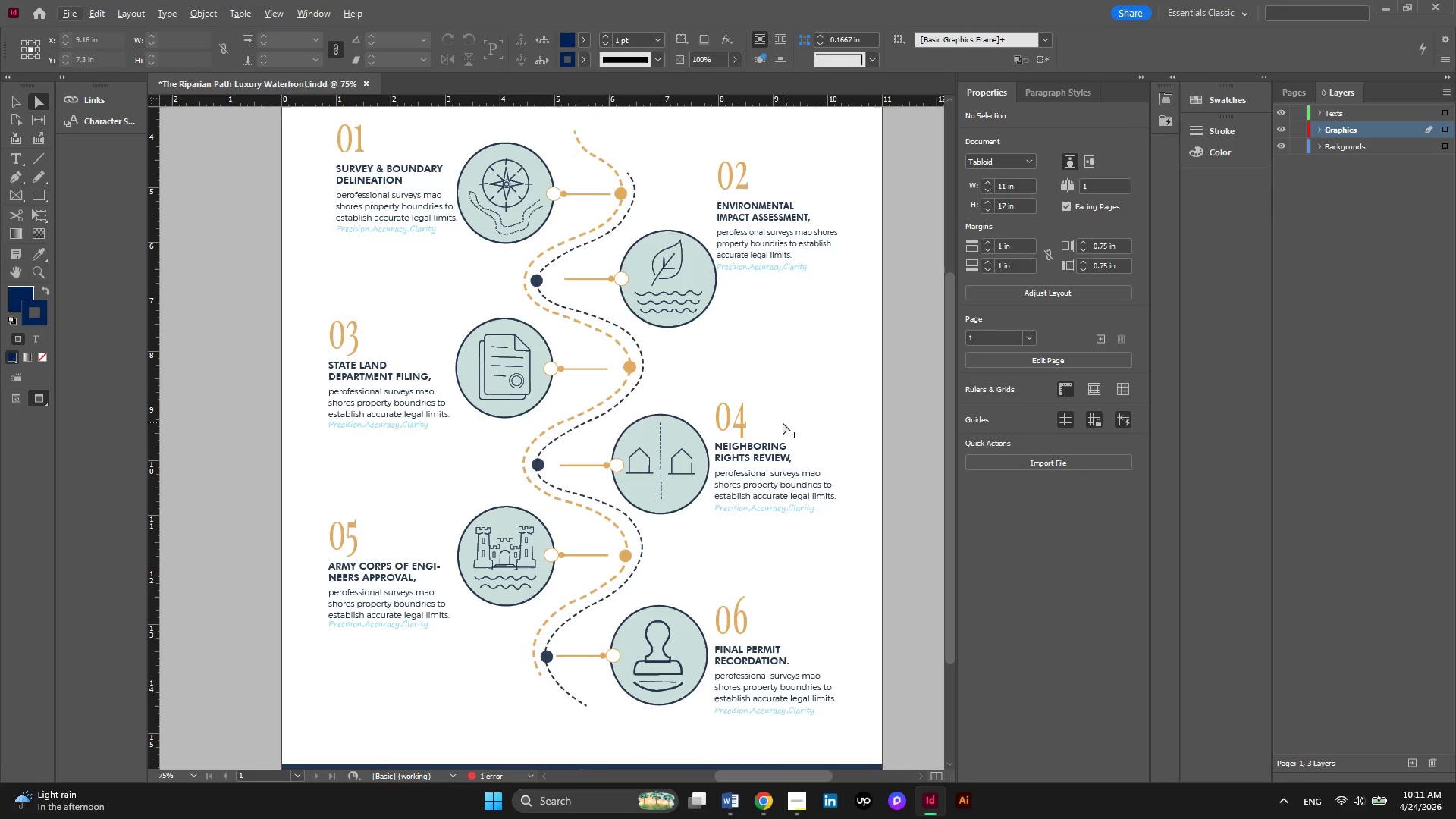 
scroll: coordinate [783, 422], scroll_direction: up, amount: 1.0
 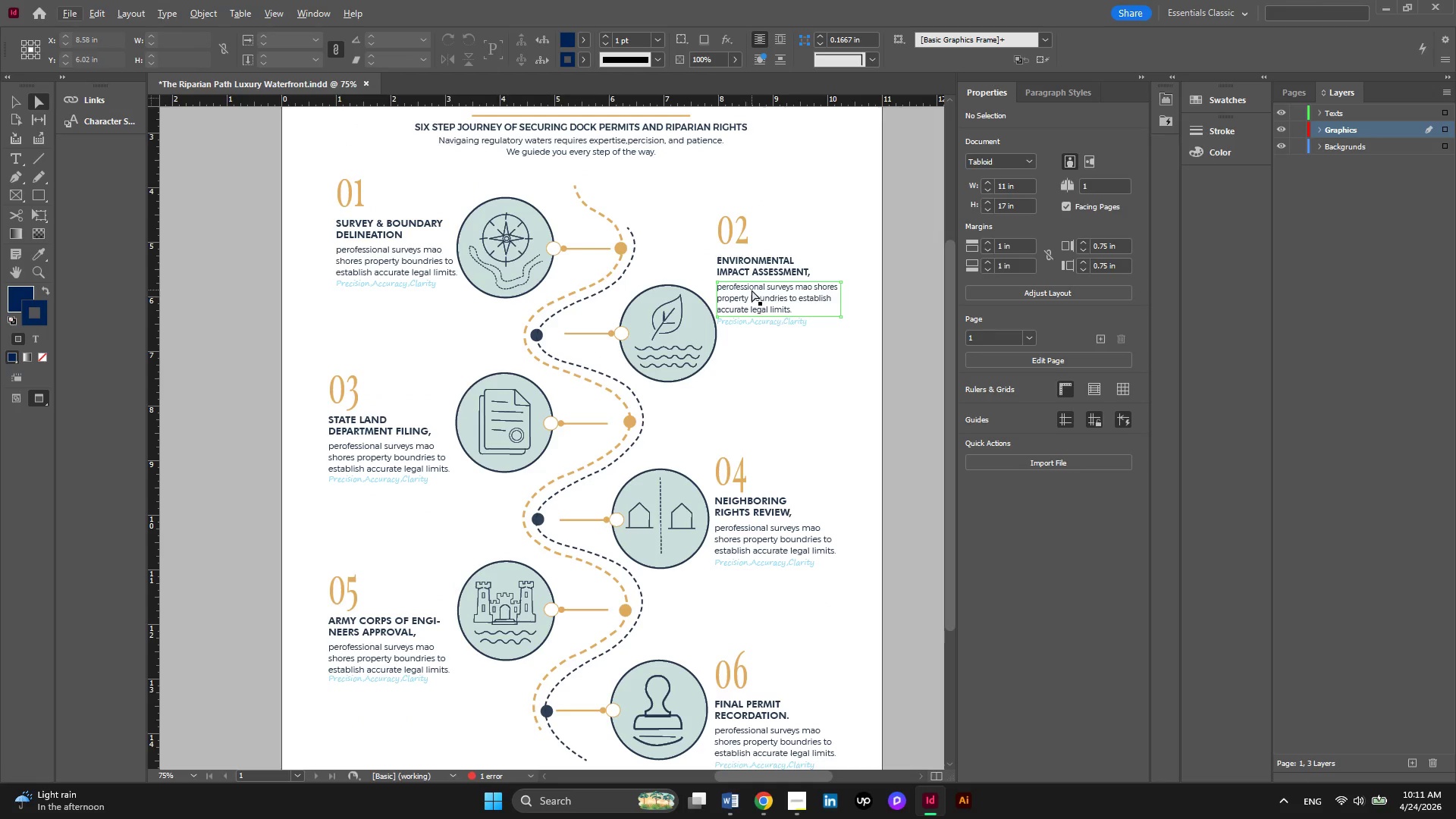 
left_click([744, 263])
 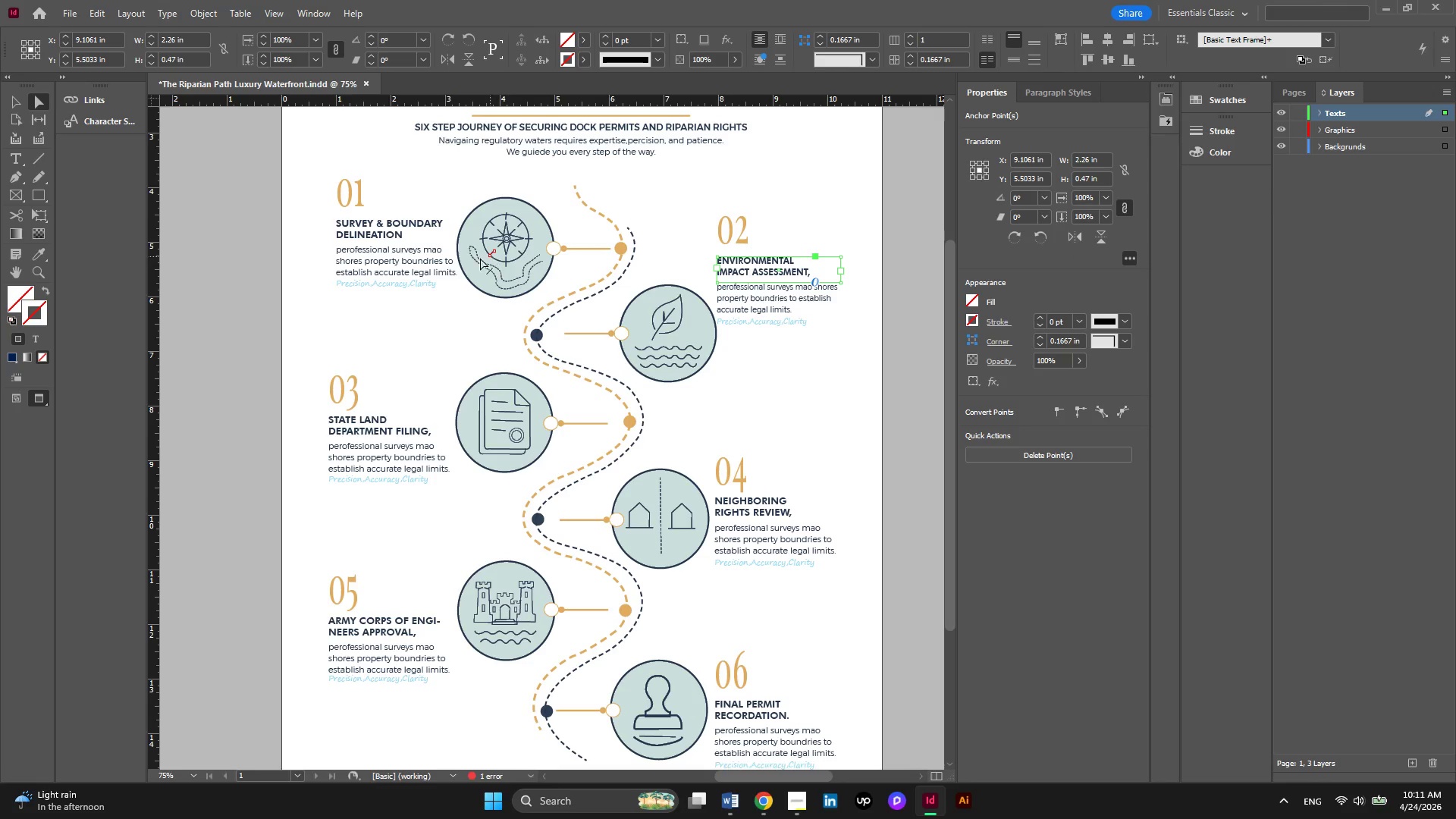 
left_click([382, 233])
 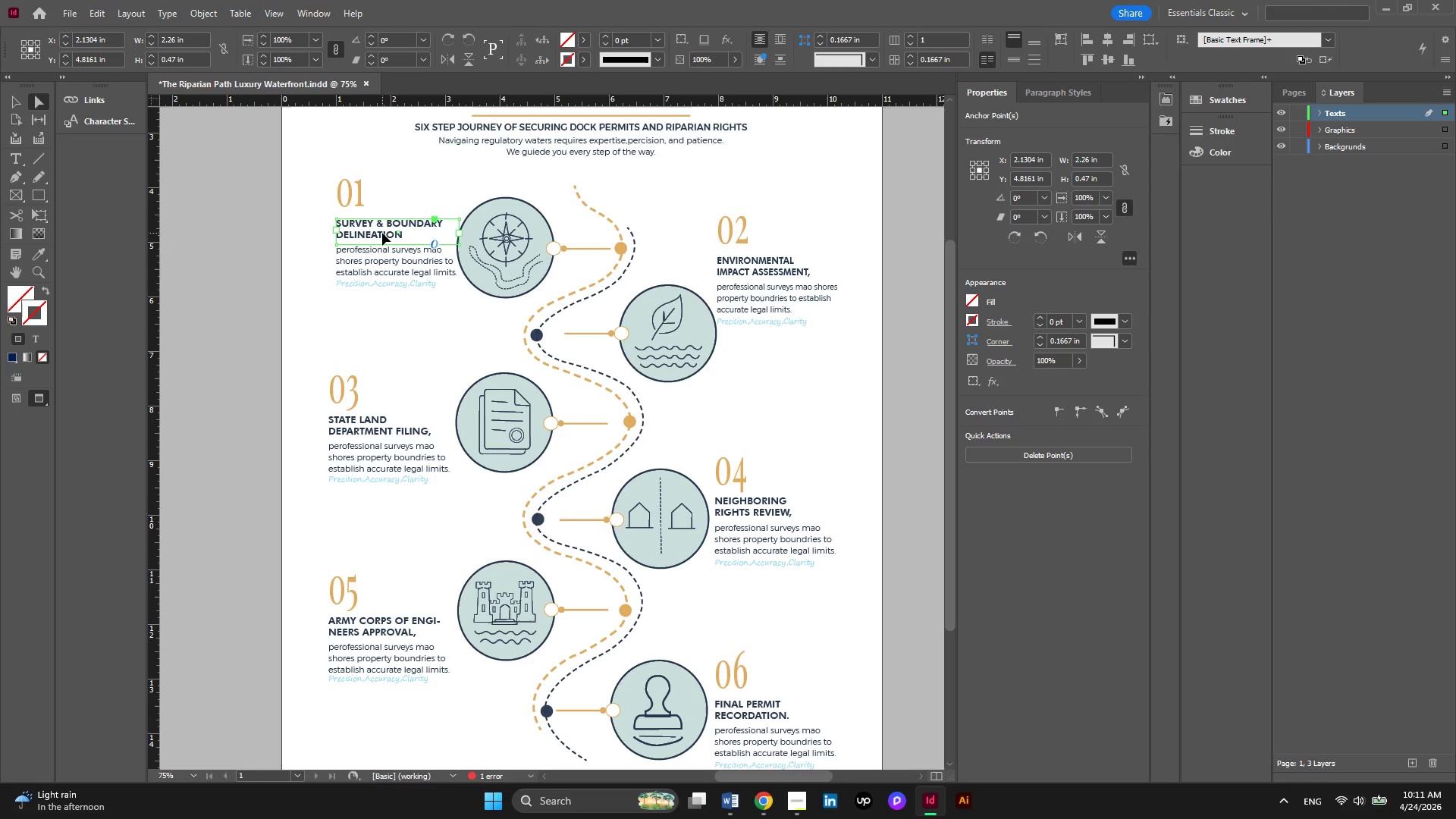 
double_click([382, 233])
 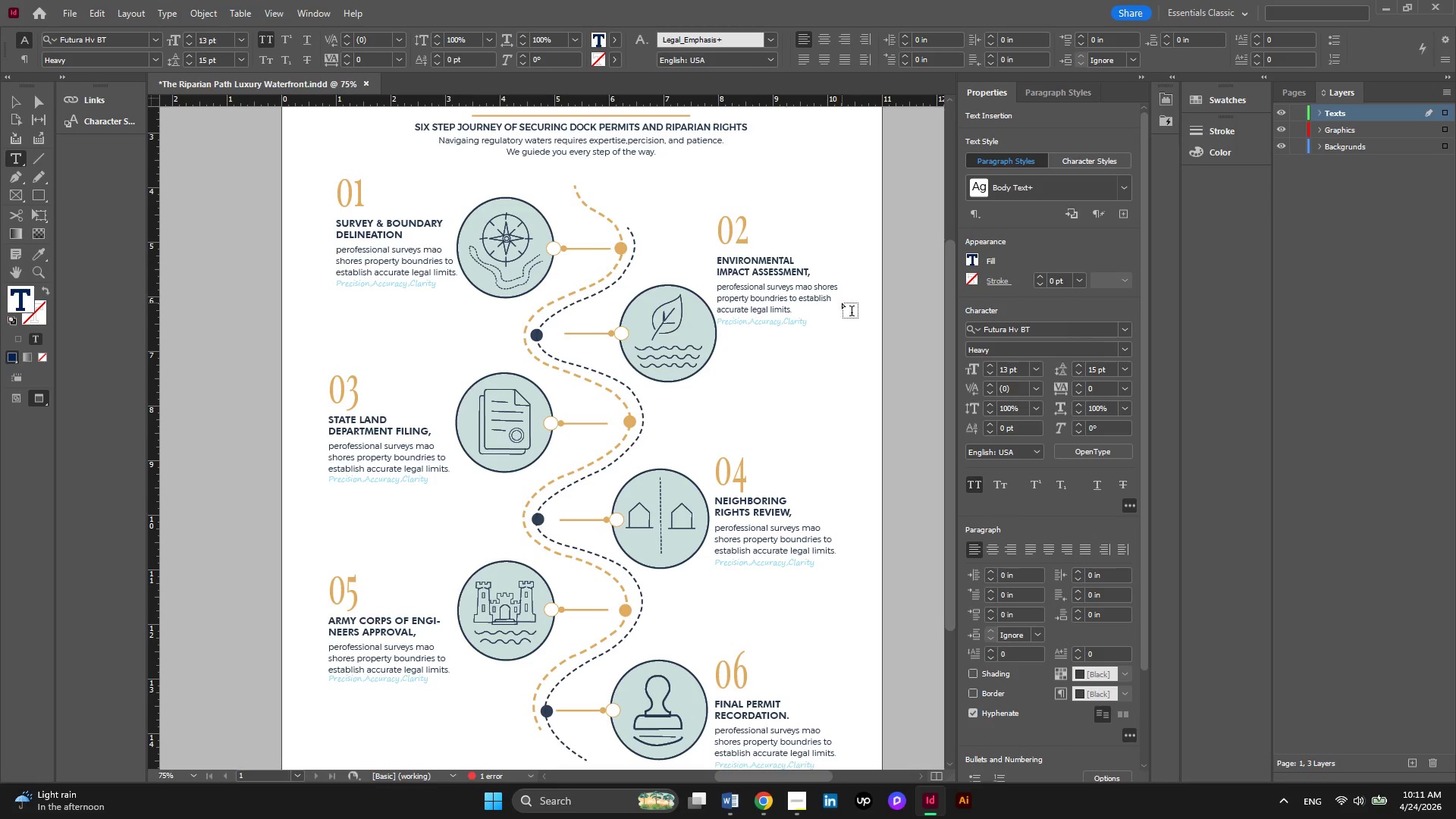 
left_click([763, 275])
 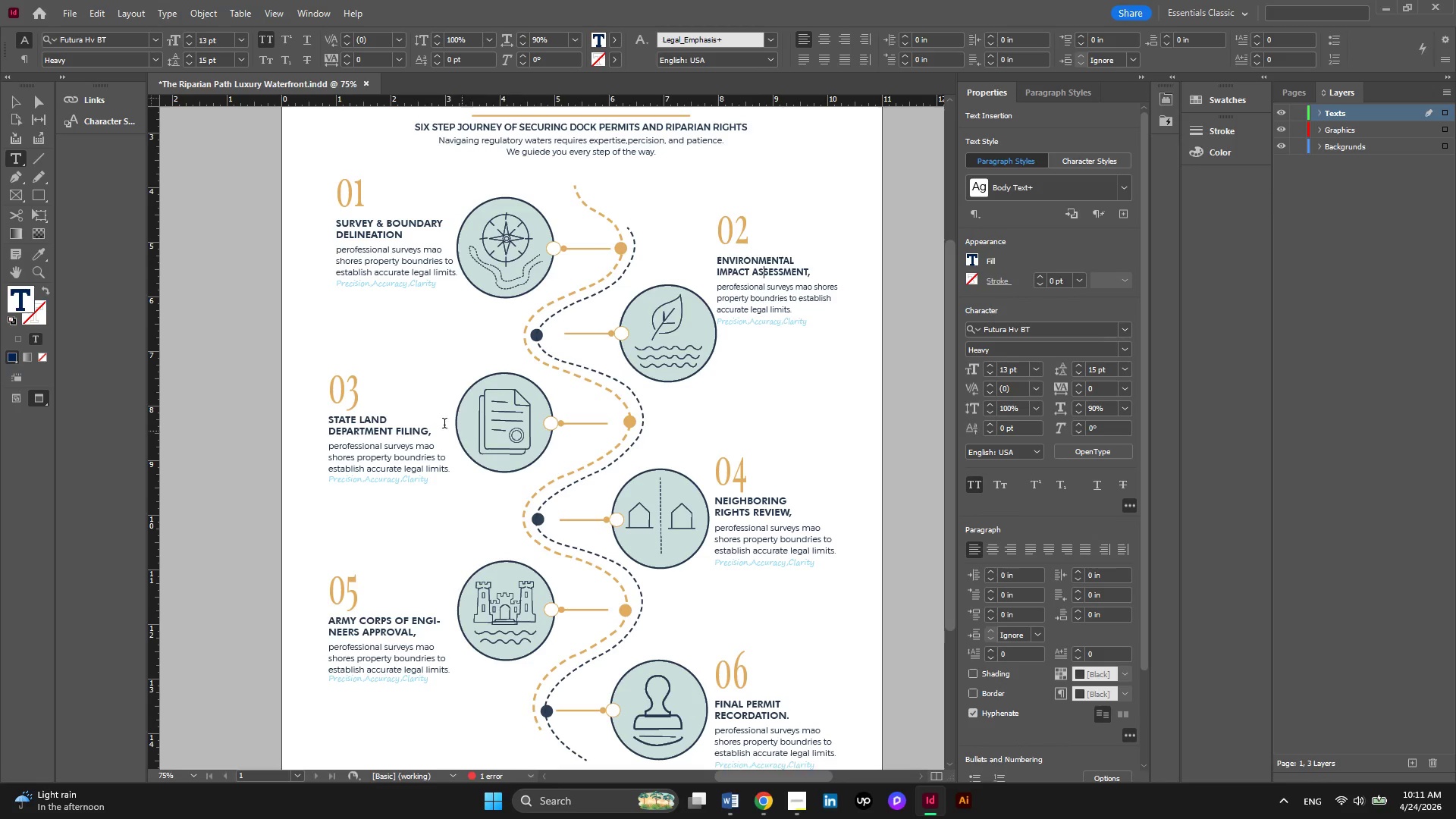 
left_click([374, 435])
 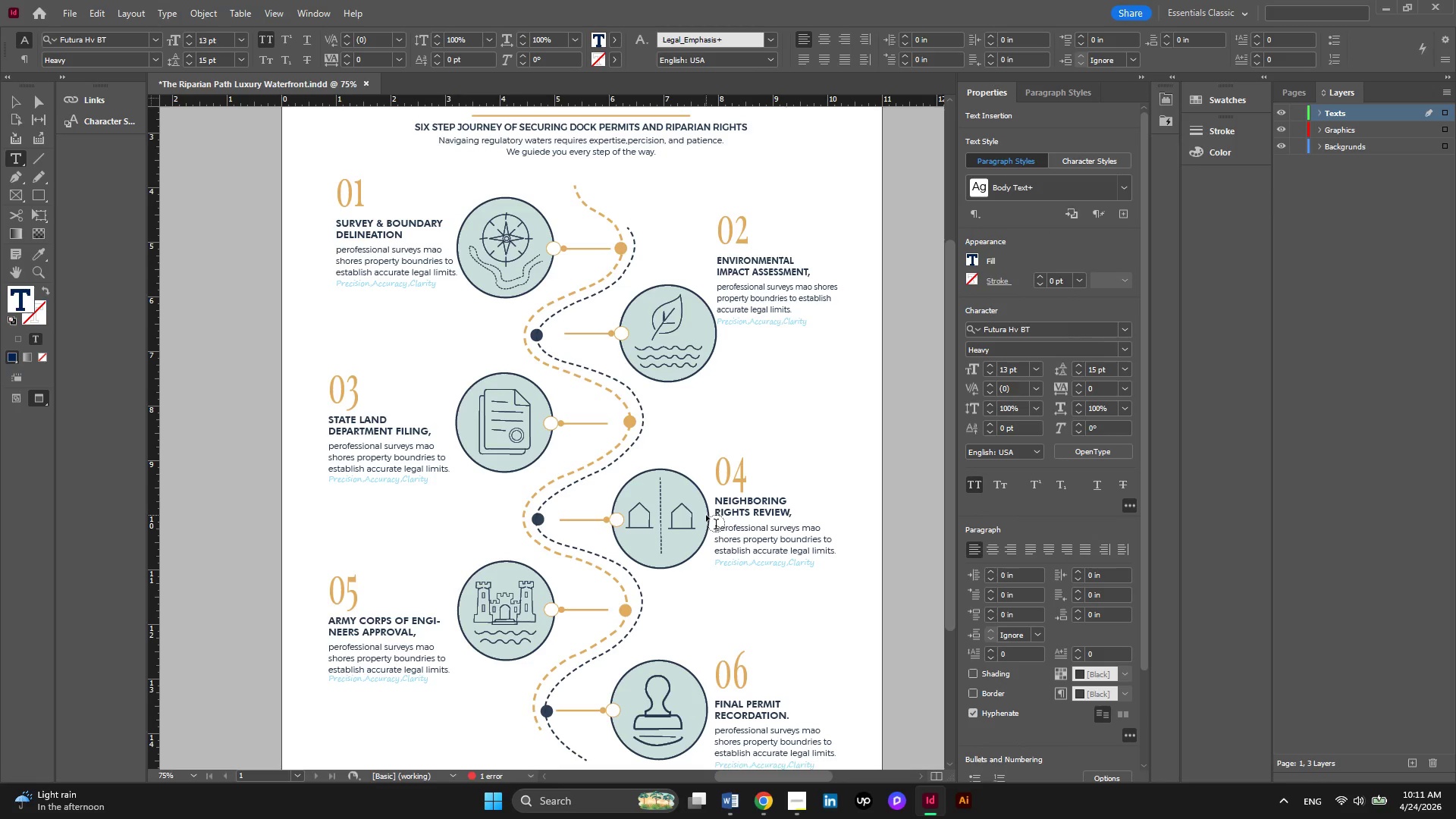 
left_click([733, 513])
 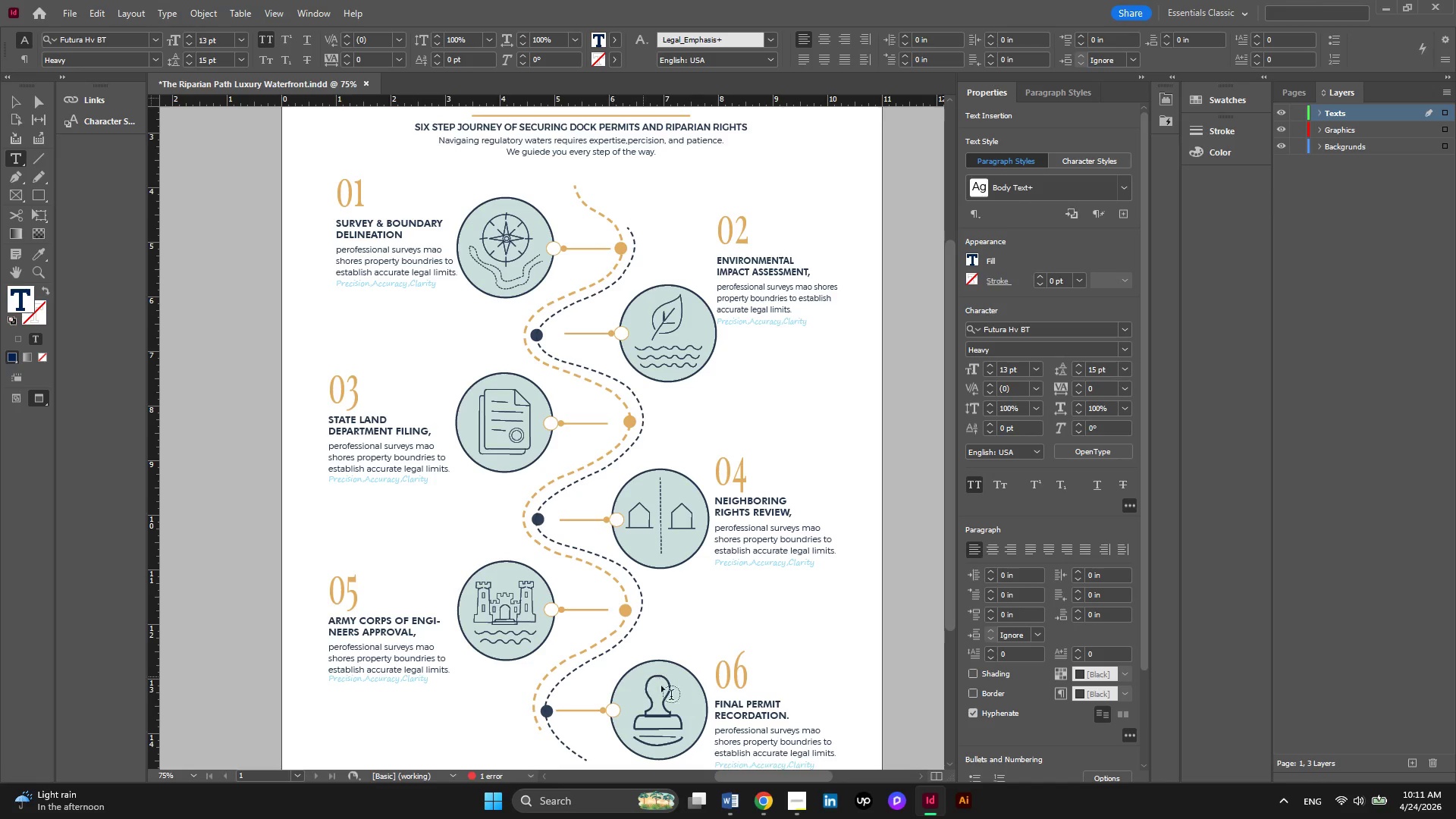 
left_click([750, 713])
 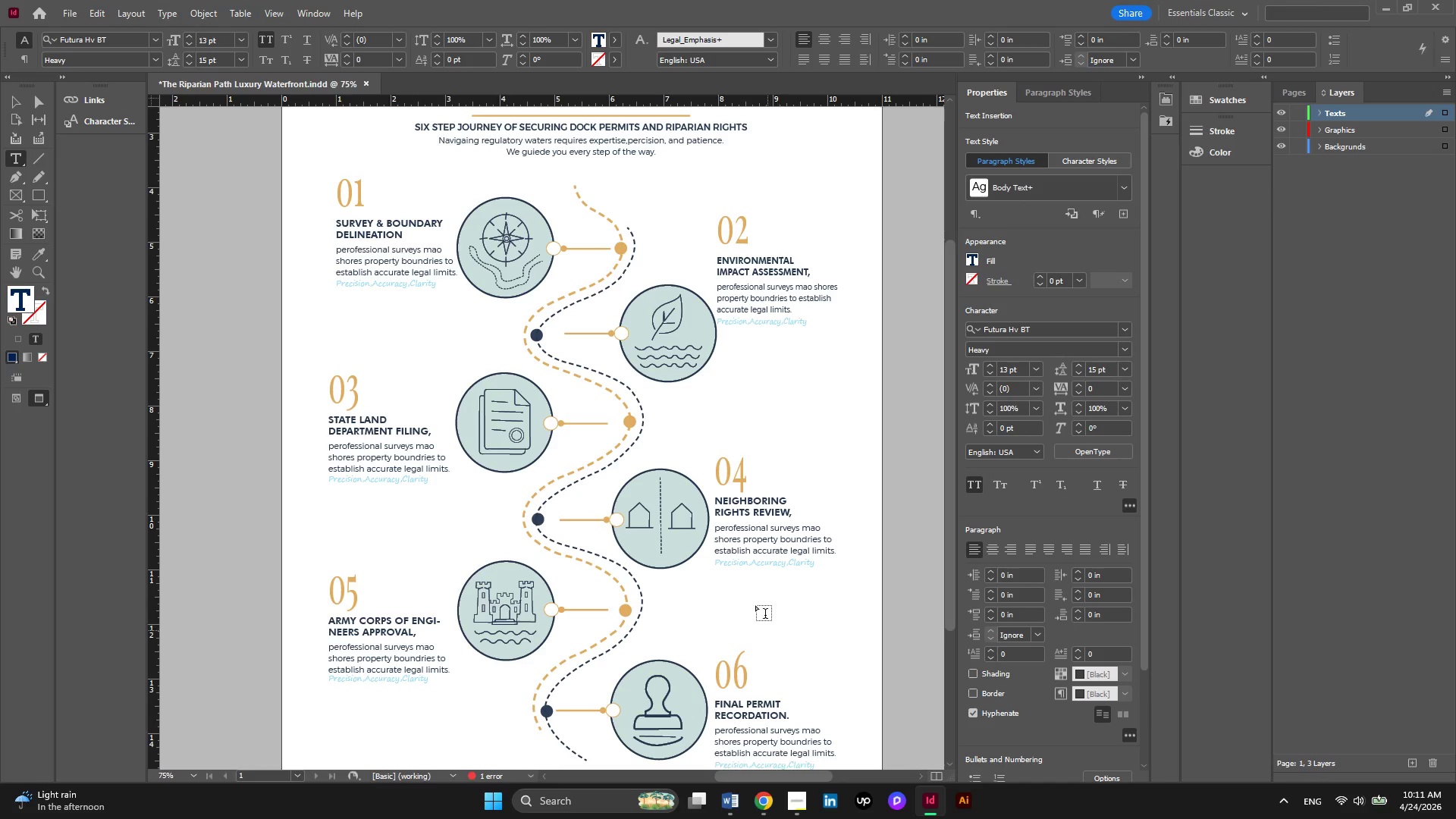 
scroll: coordinate [755, 596], scroll_direction: down, amount: 5.0
 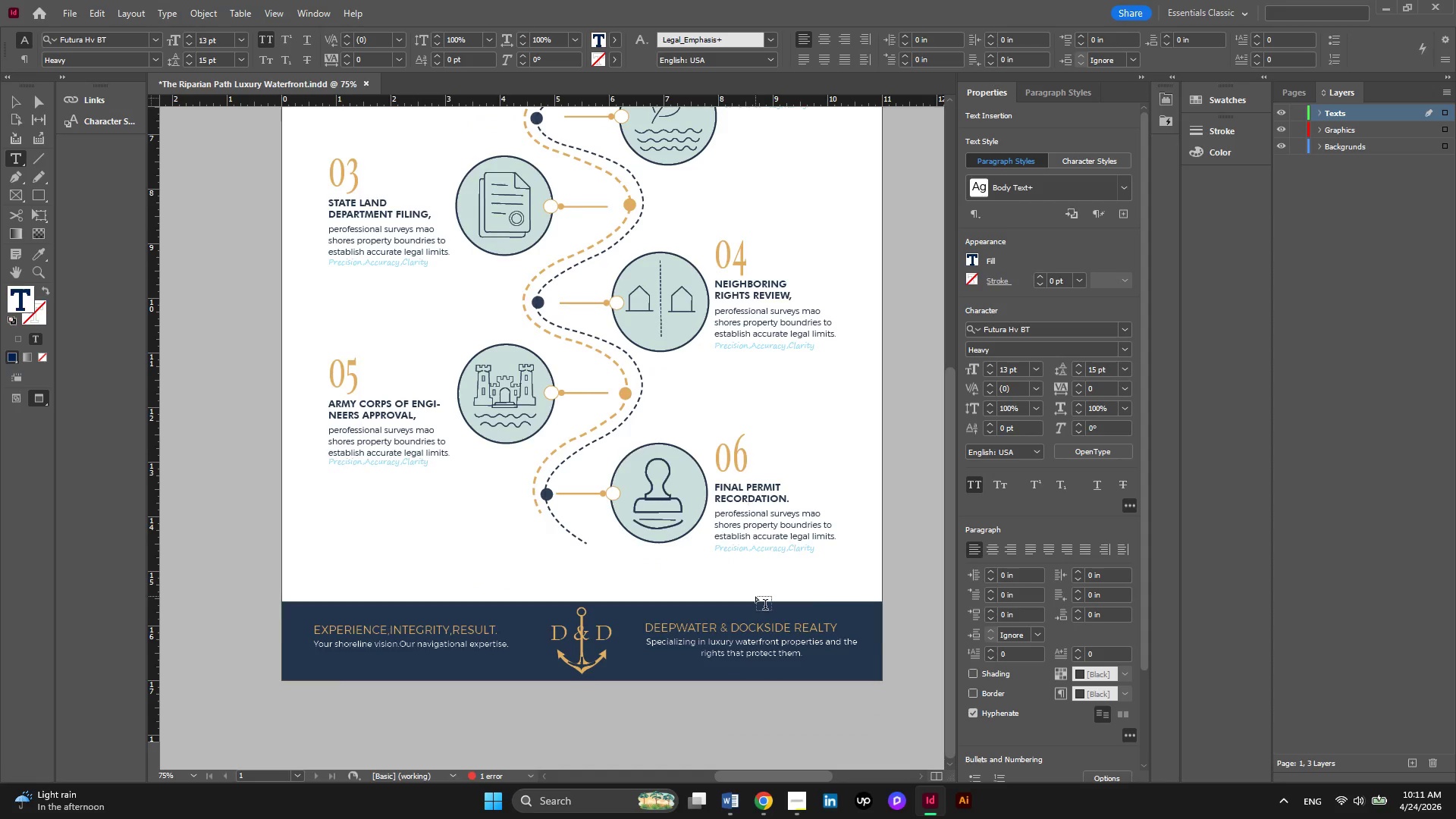 
scroll: coordinate [755, 596], scroll_direction: none, amount: 0.0
 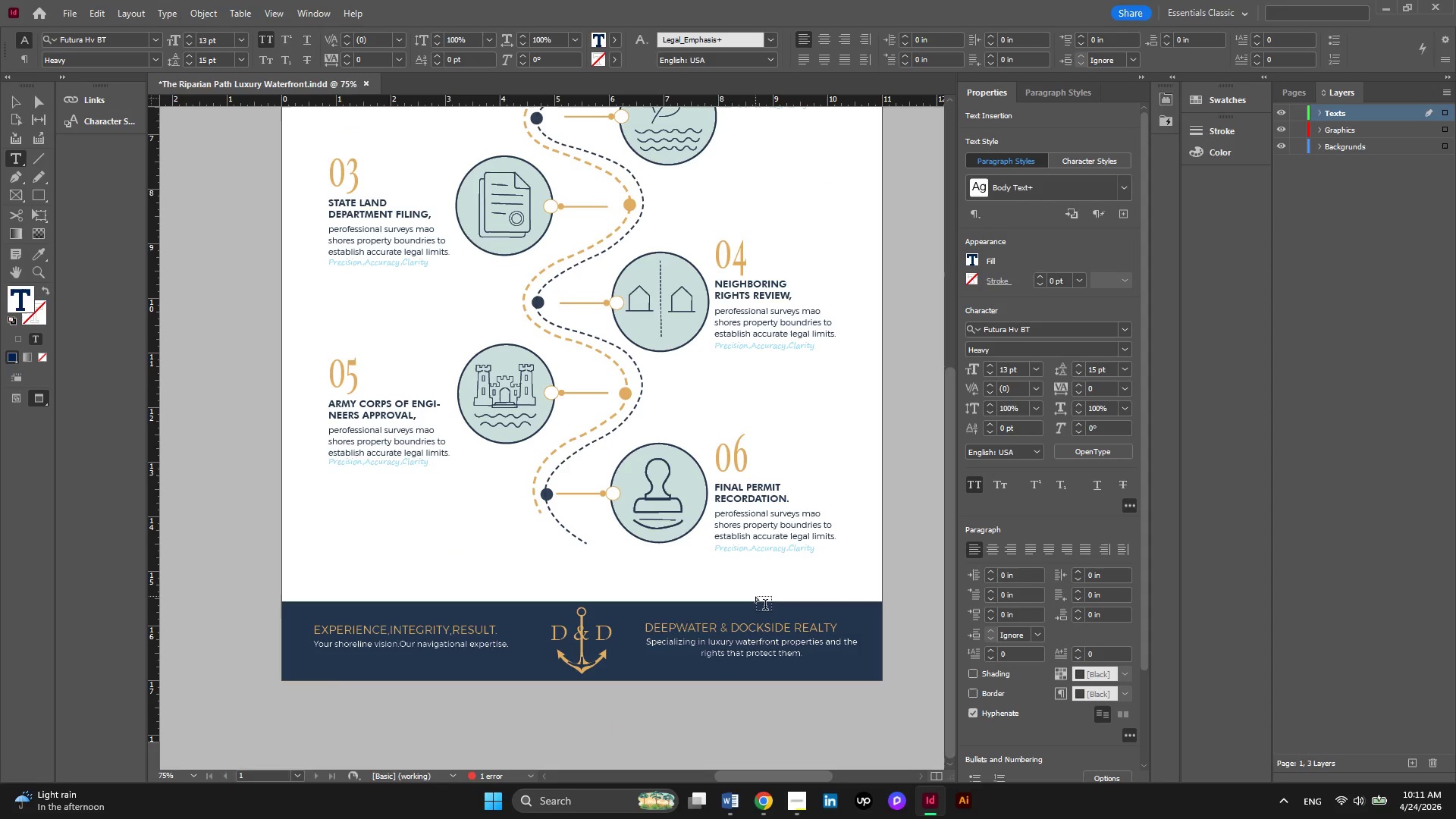 
scroll: coordinate [755, 596], scroll_direction: up, amount: 8.0
 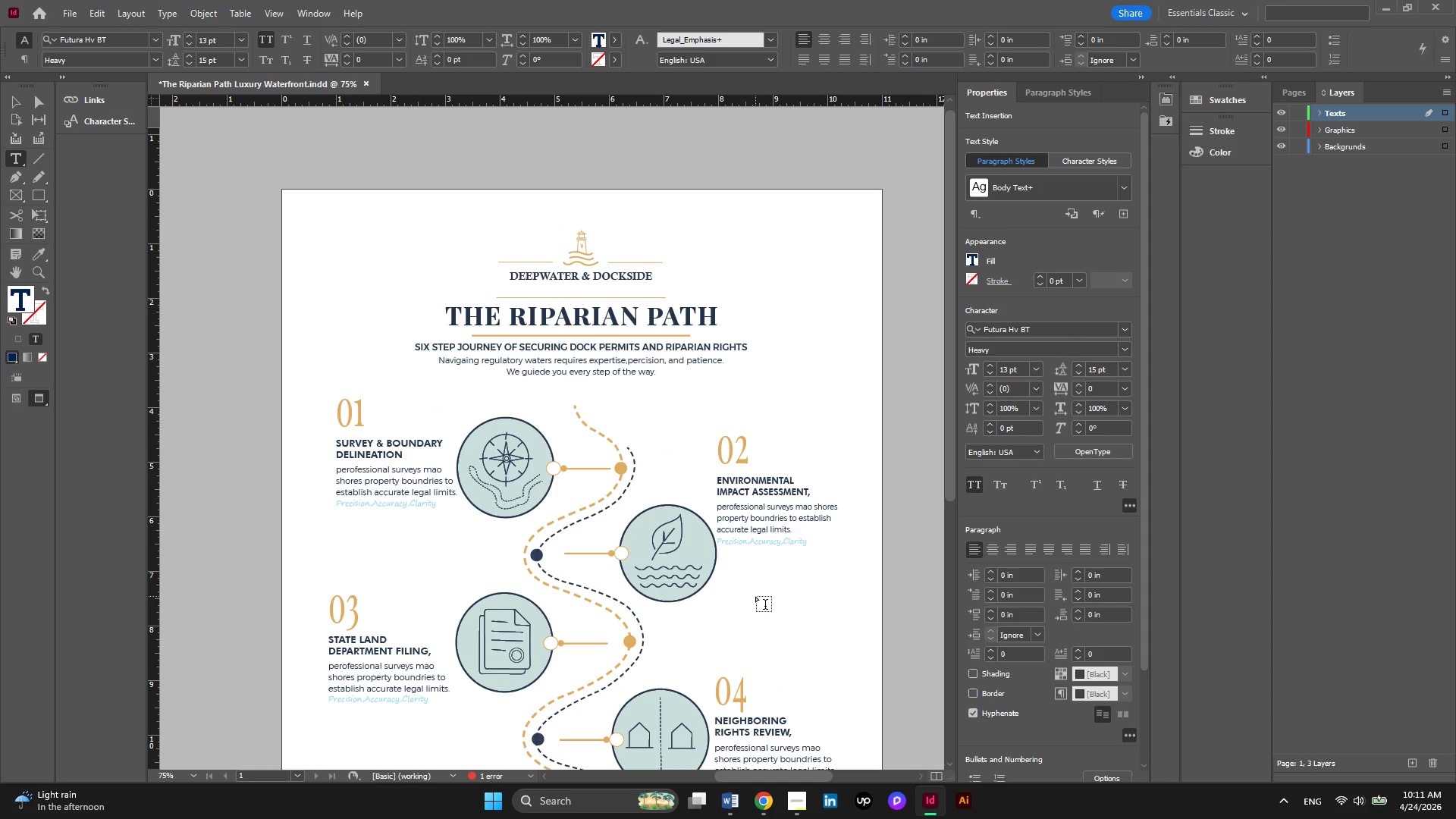 
hold_key(key=ControlLeft, duration=0.89)
scroll: coordinate [755, 596], scroll_direction: down, amount: 2.0
 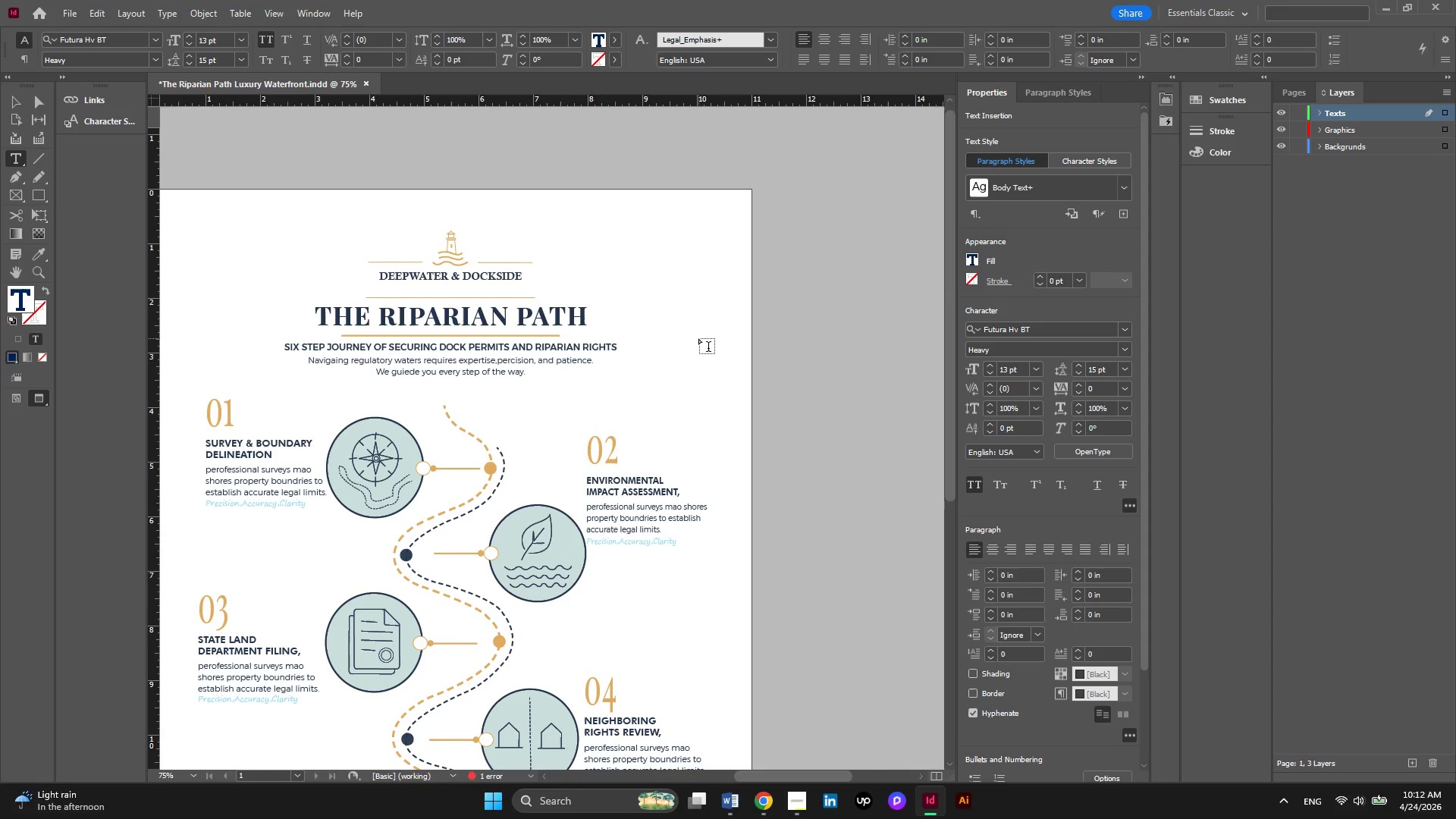 
wait(8.98)
 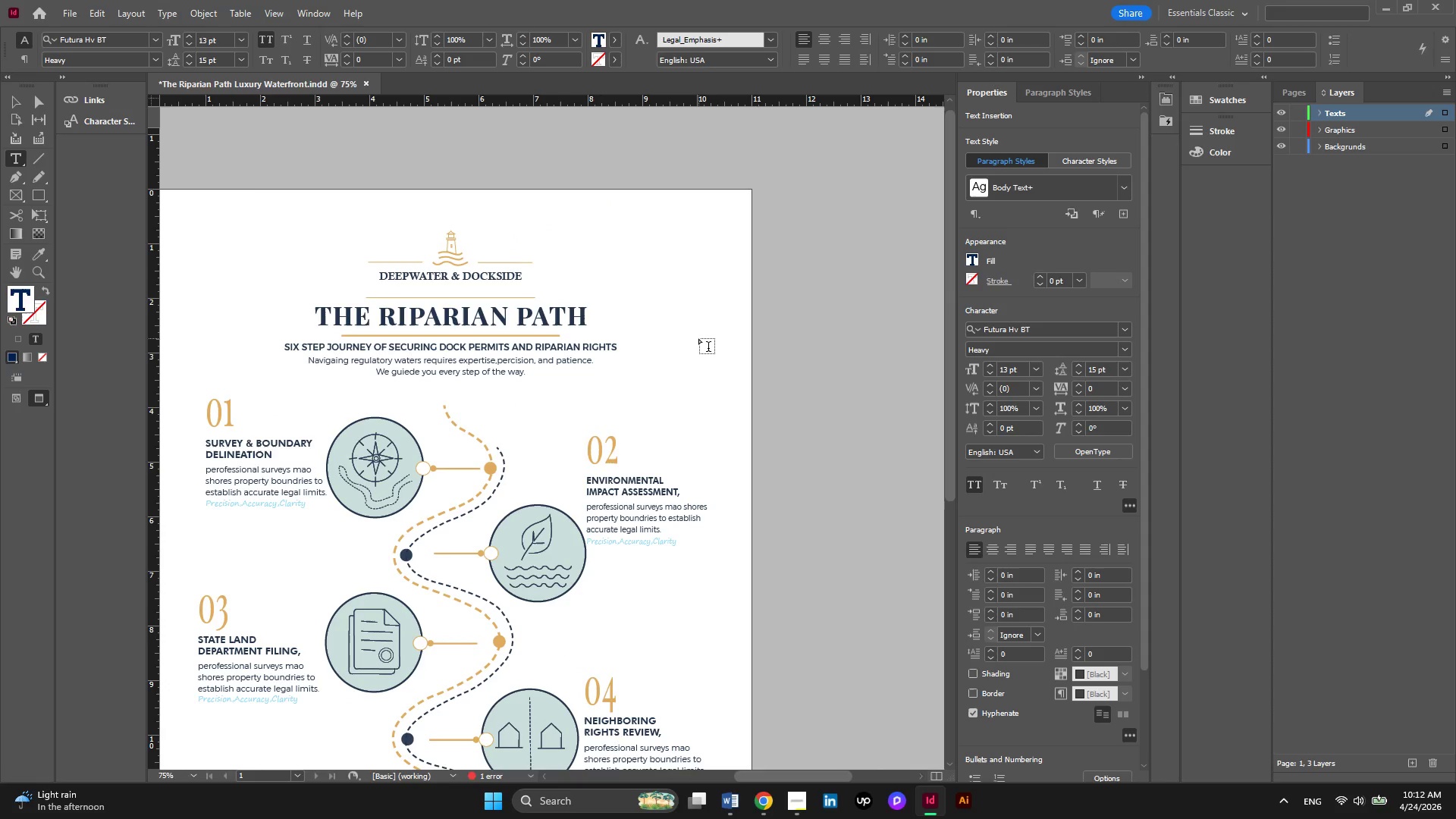 
left_click([42, 108])
 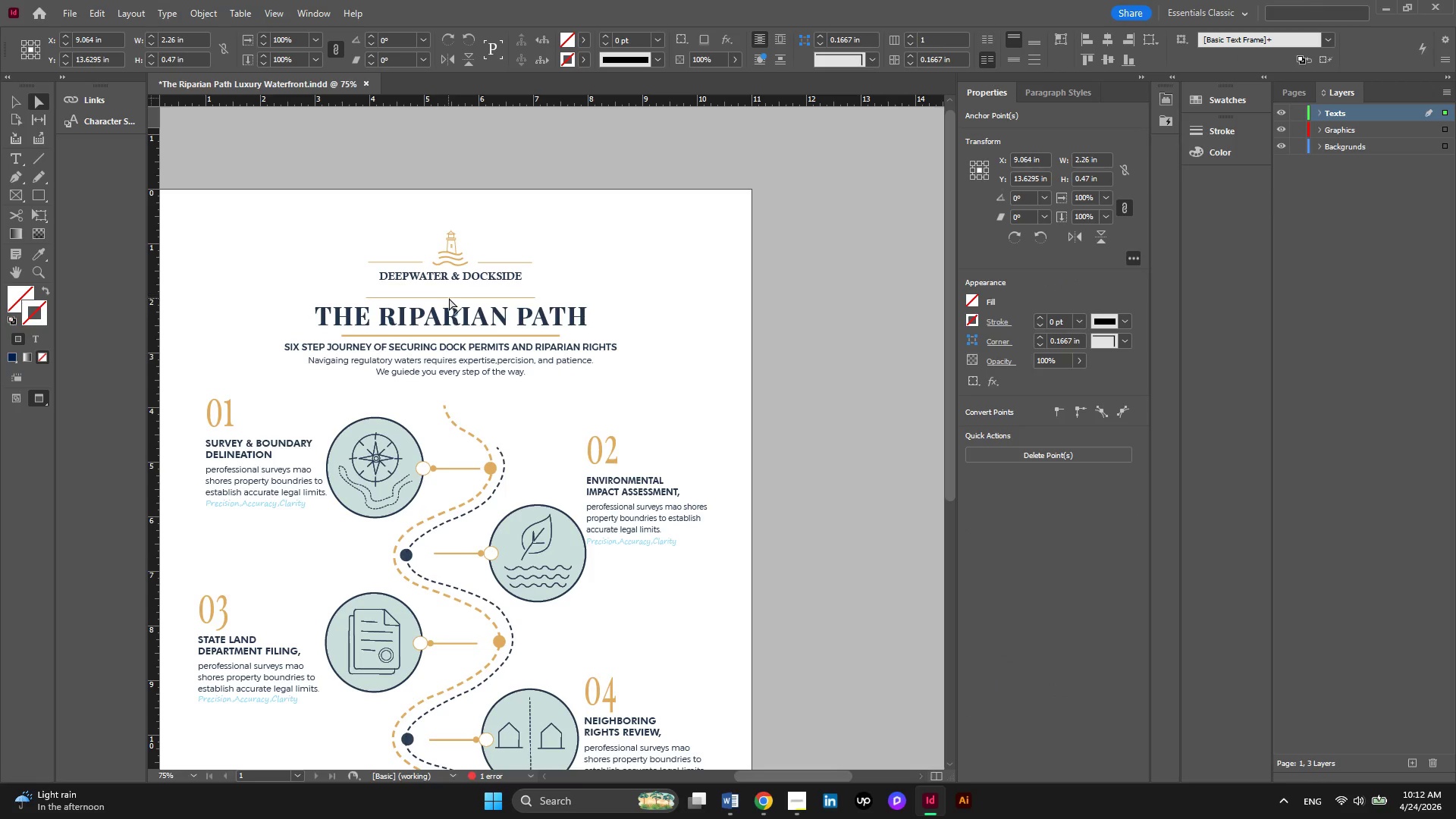 
left_click([450, 299])
 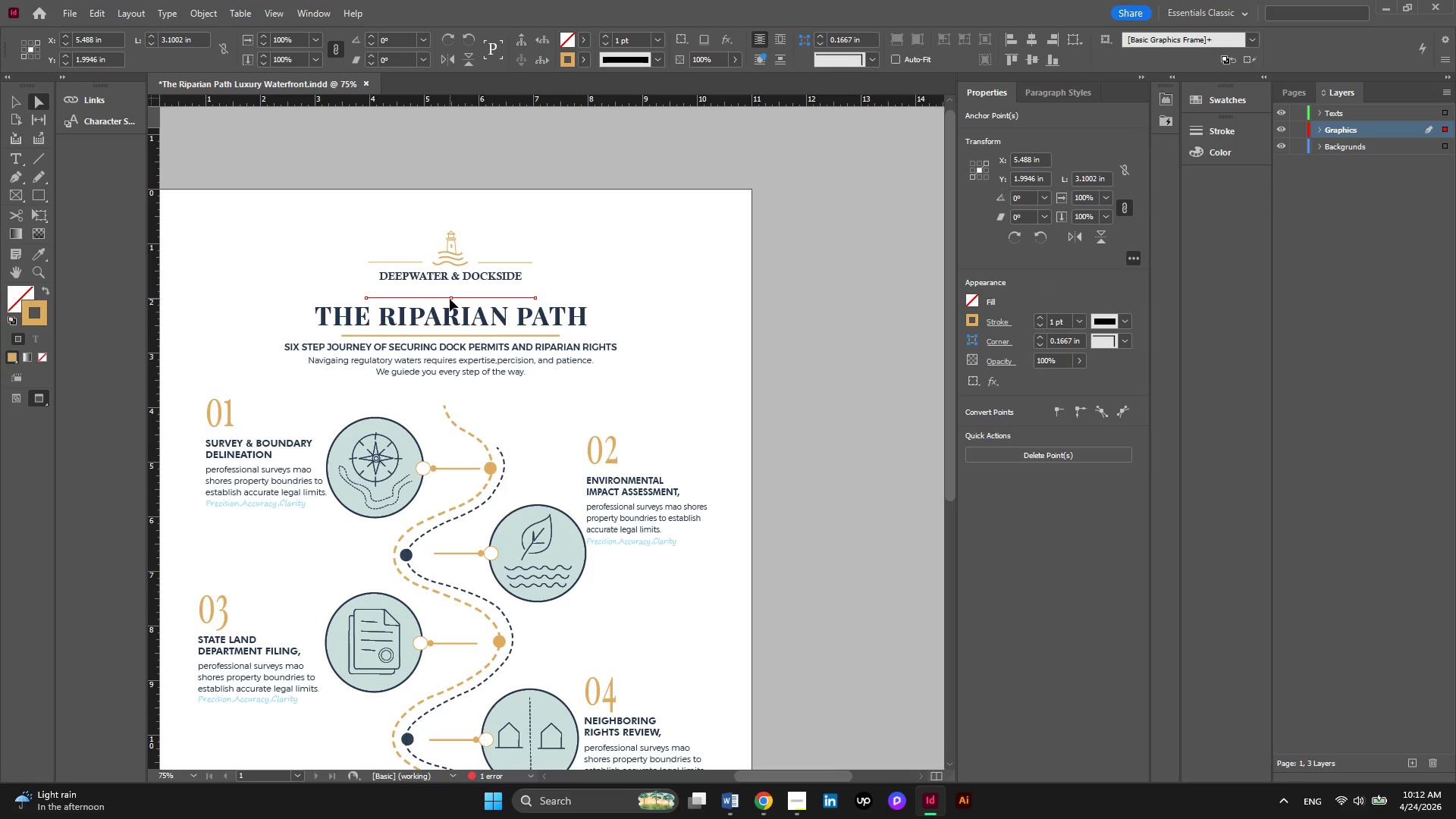 
left_click([450, 299])
 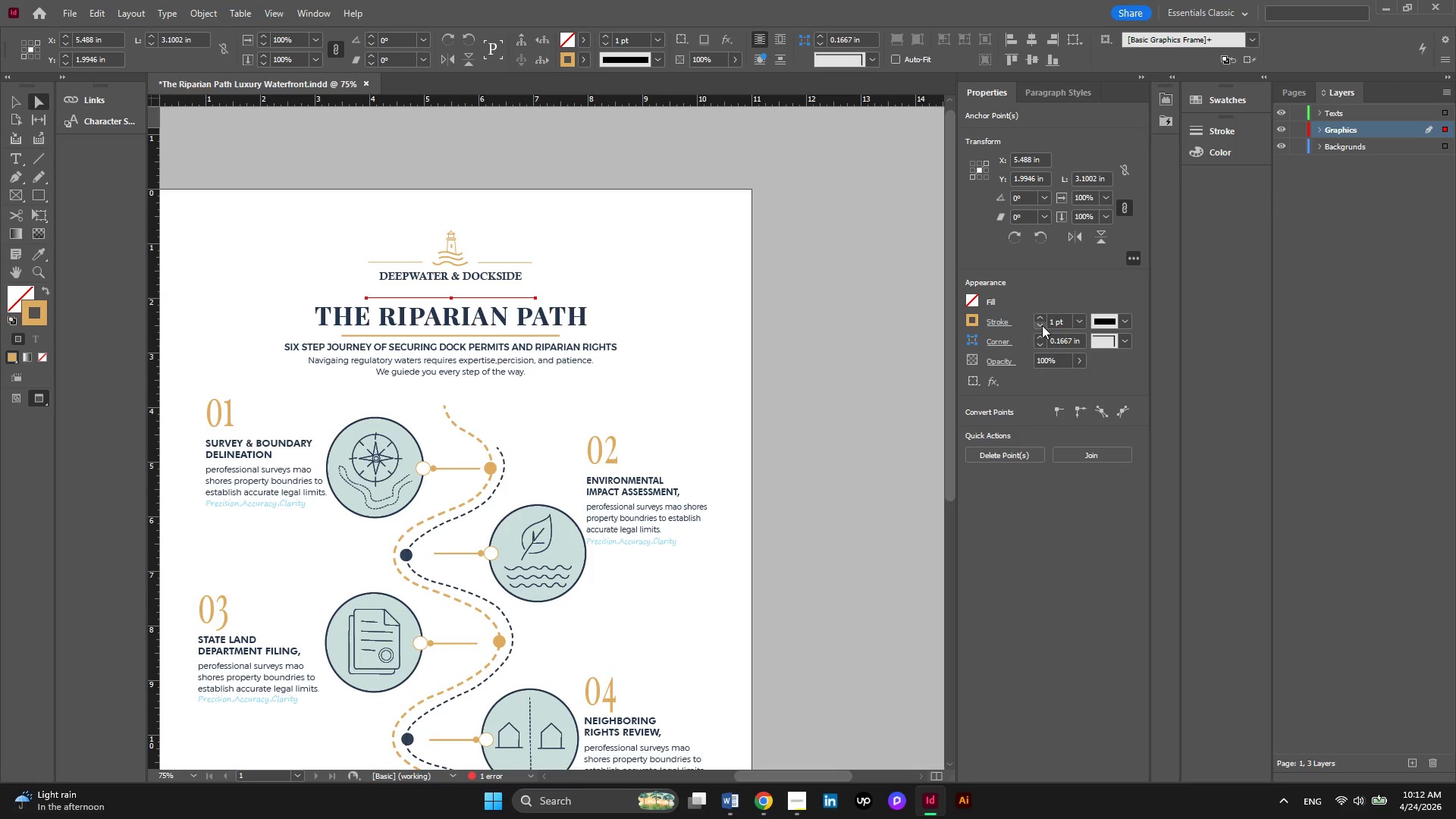 
left_click([1042, 317])
 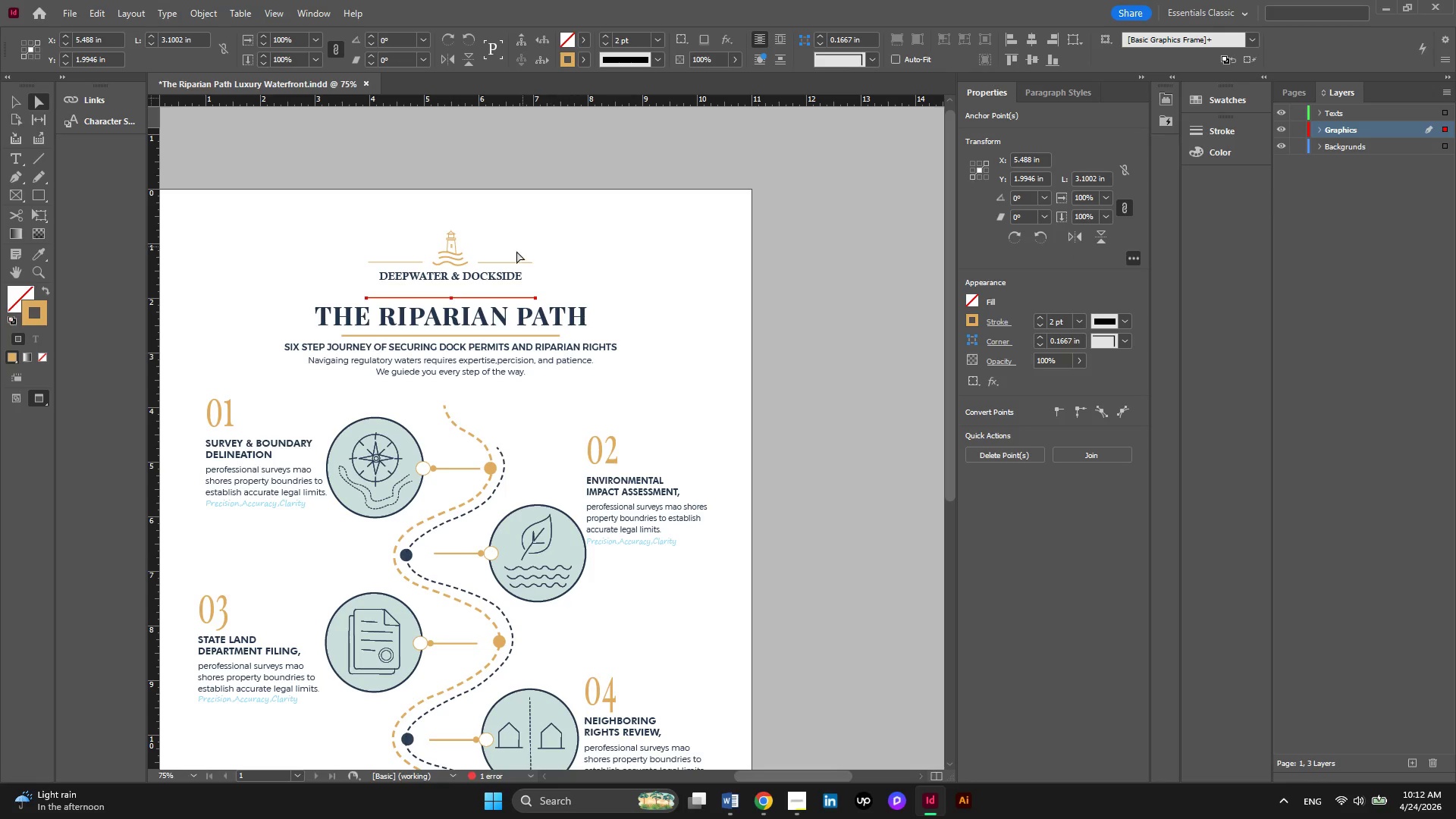 
left_click([512, 262])
 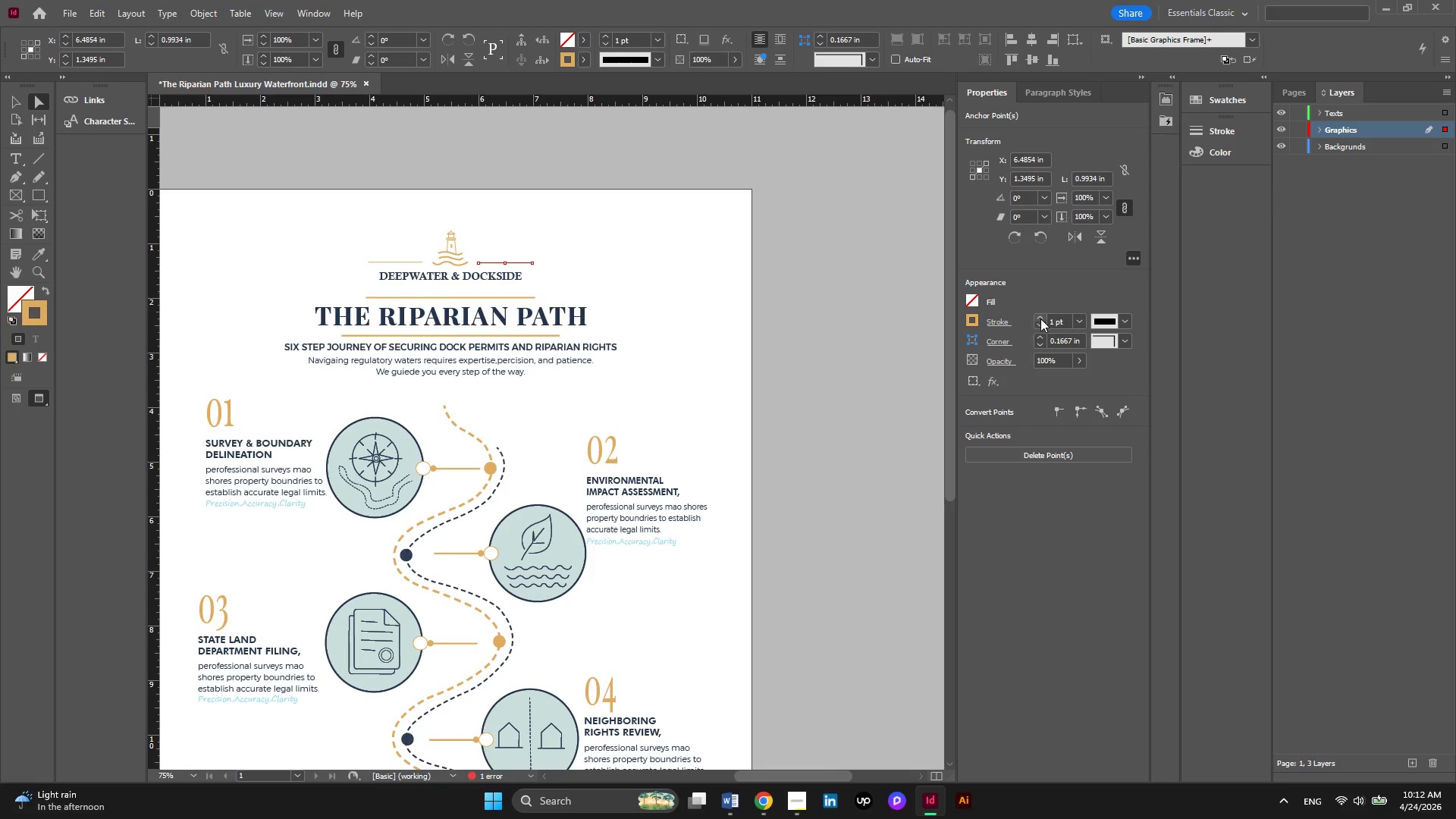 
left_click([1079, 320])
 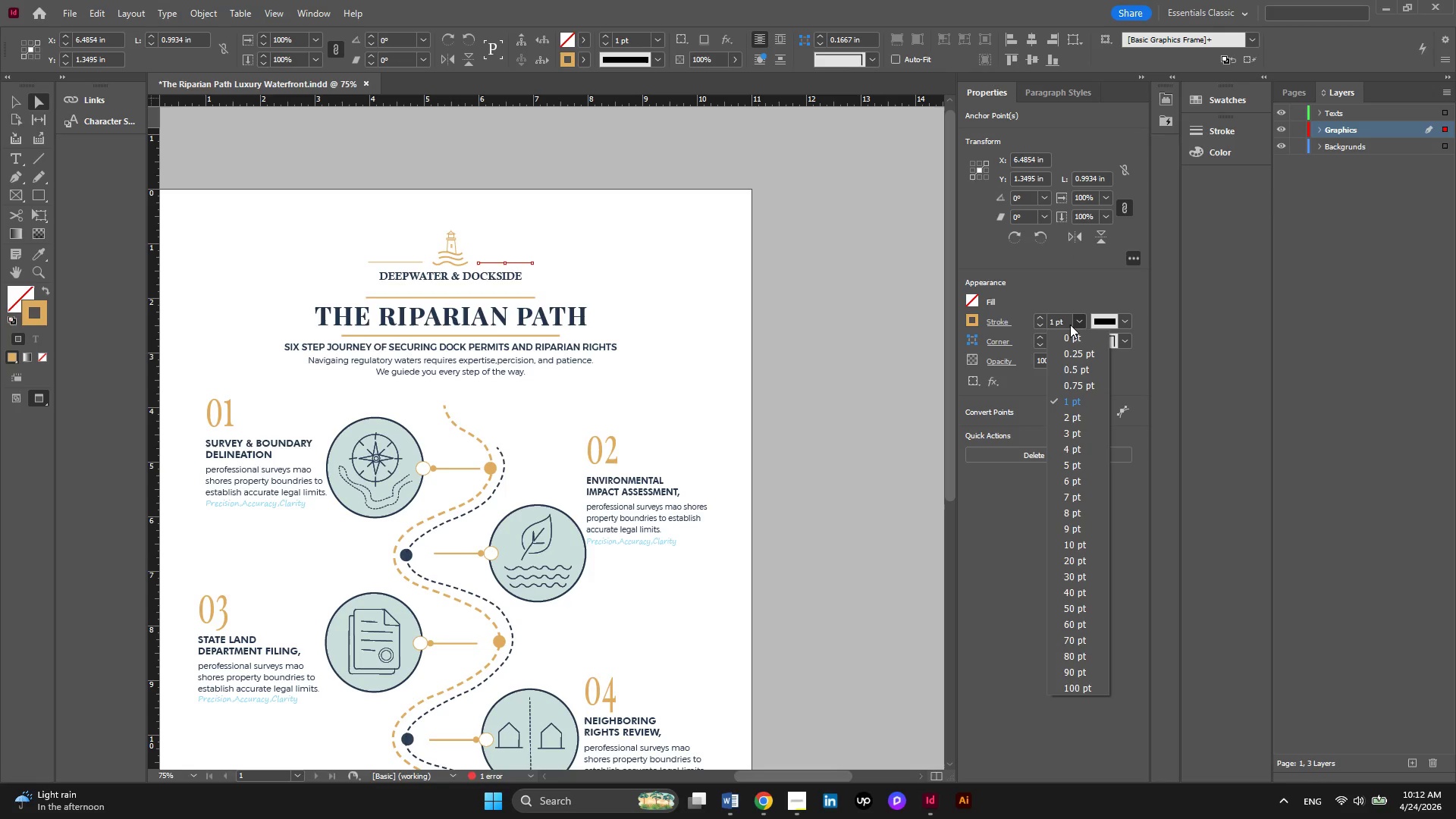 
double_click([1065, 325])
 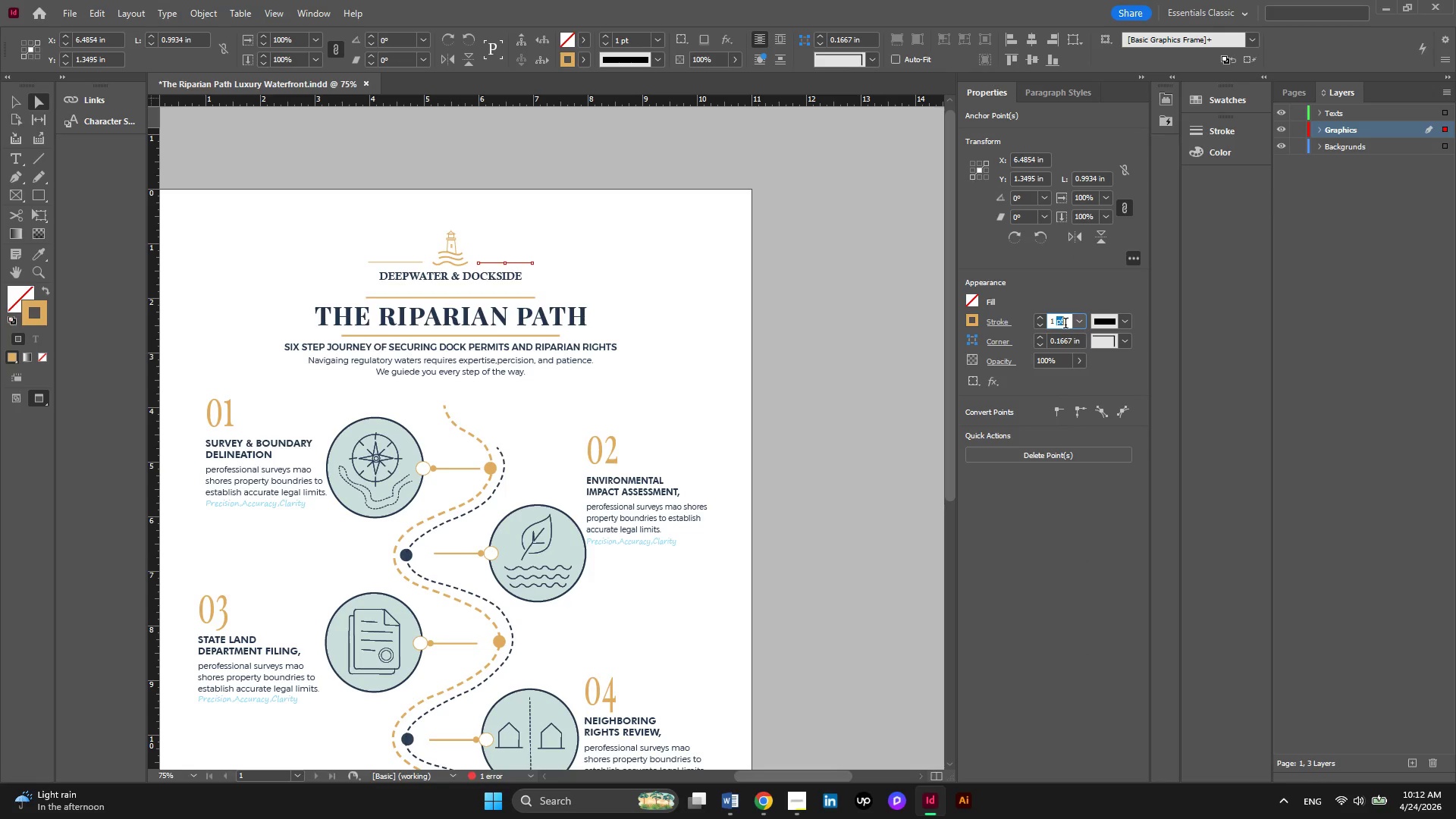 
triple_click([1065, 325])
 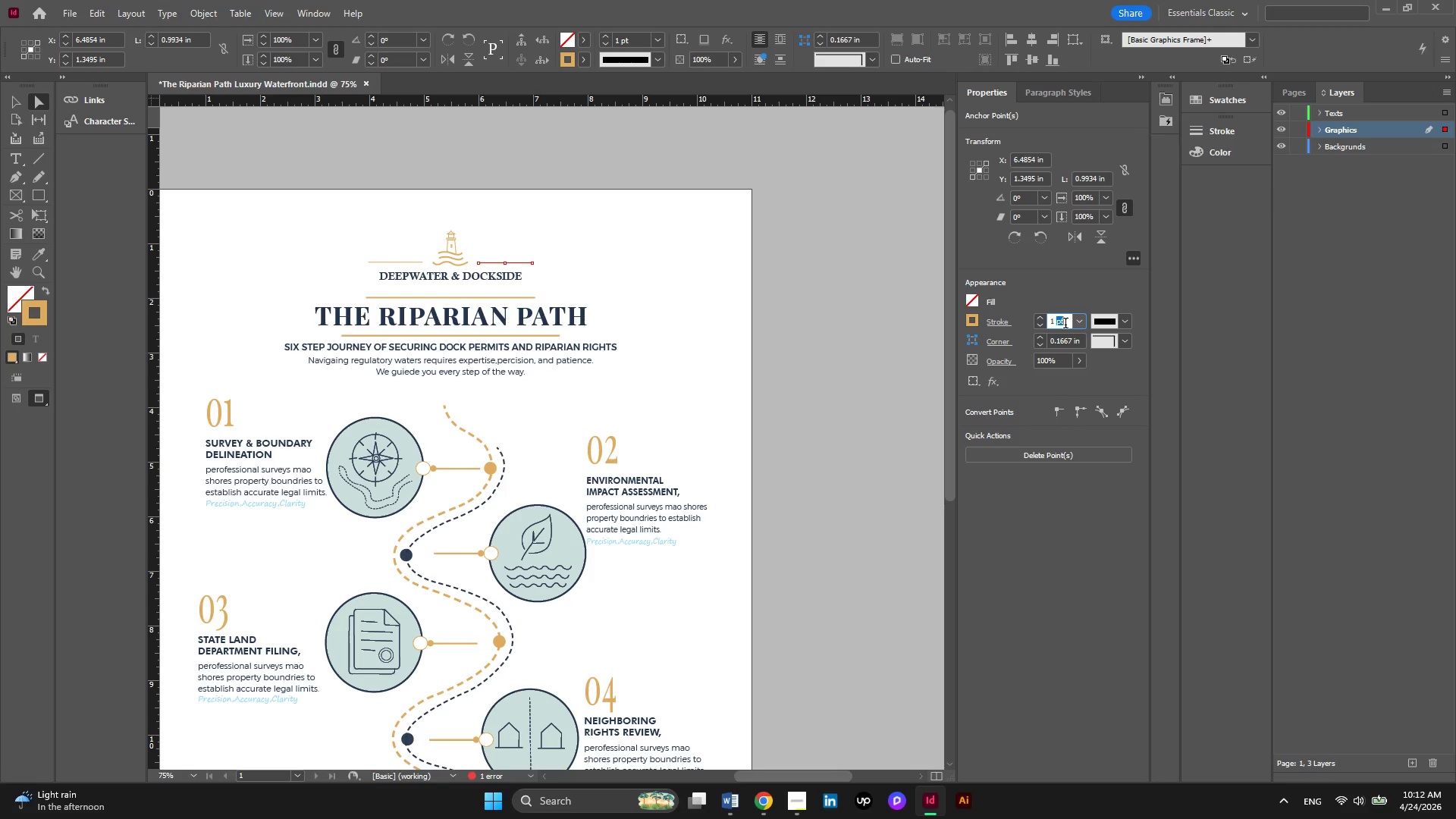 
left_click_drag(start_coordinate=[1065, 325], to_coordinate=[1044, 323])
 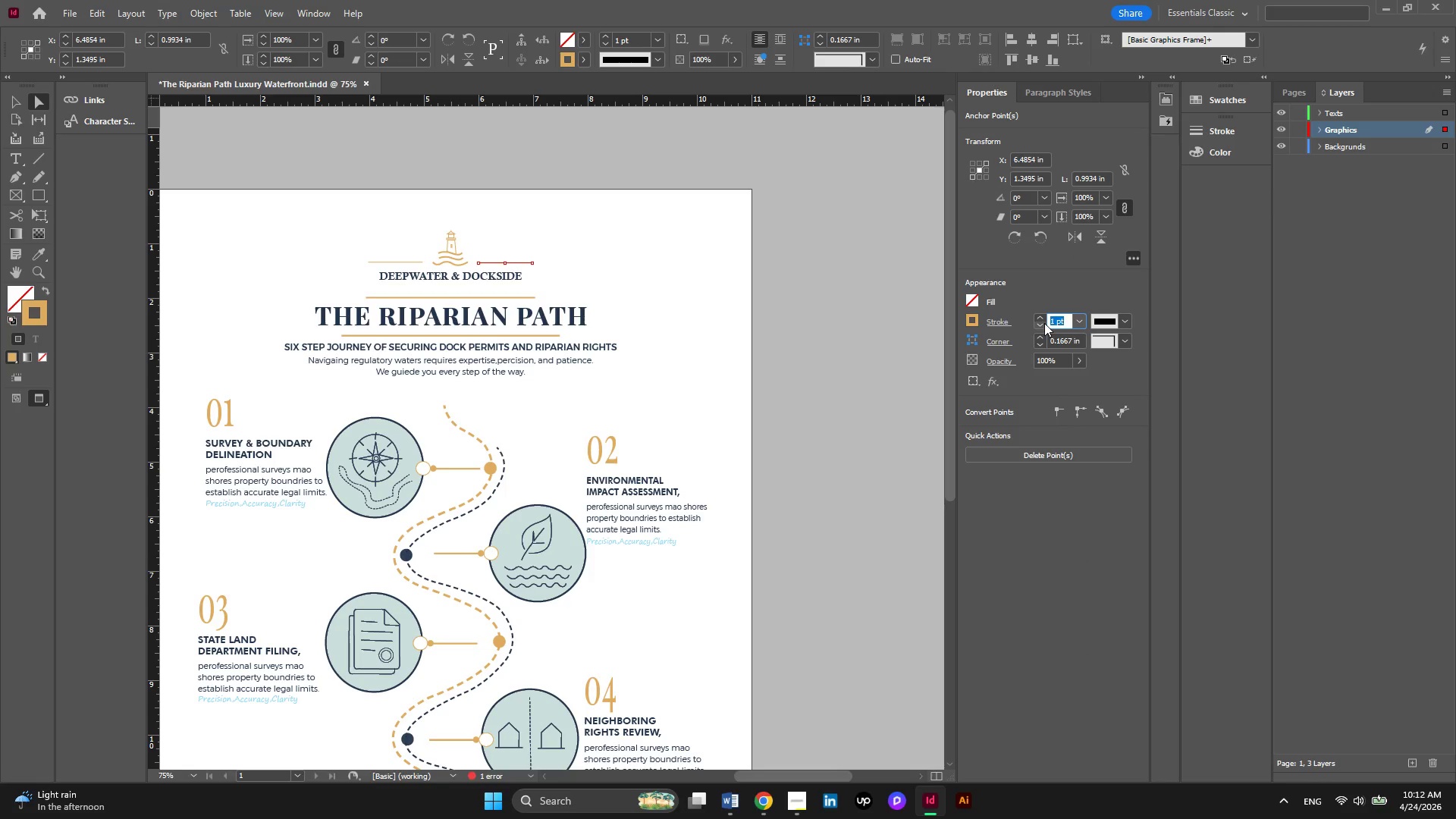 
key(Numpad1)
 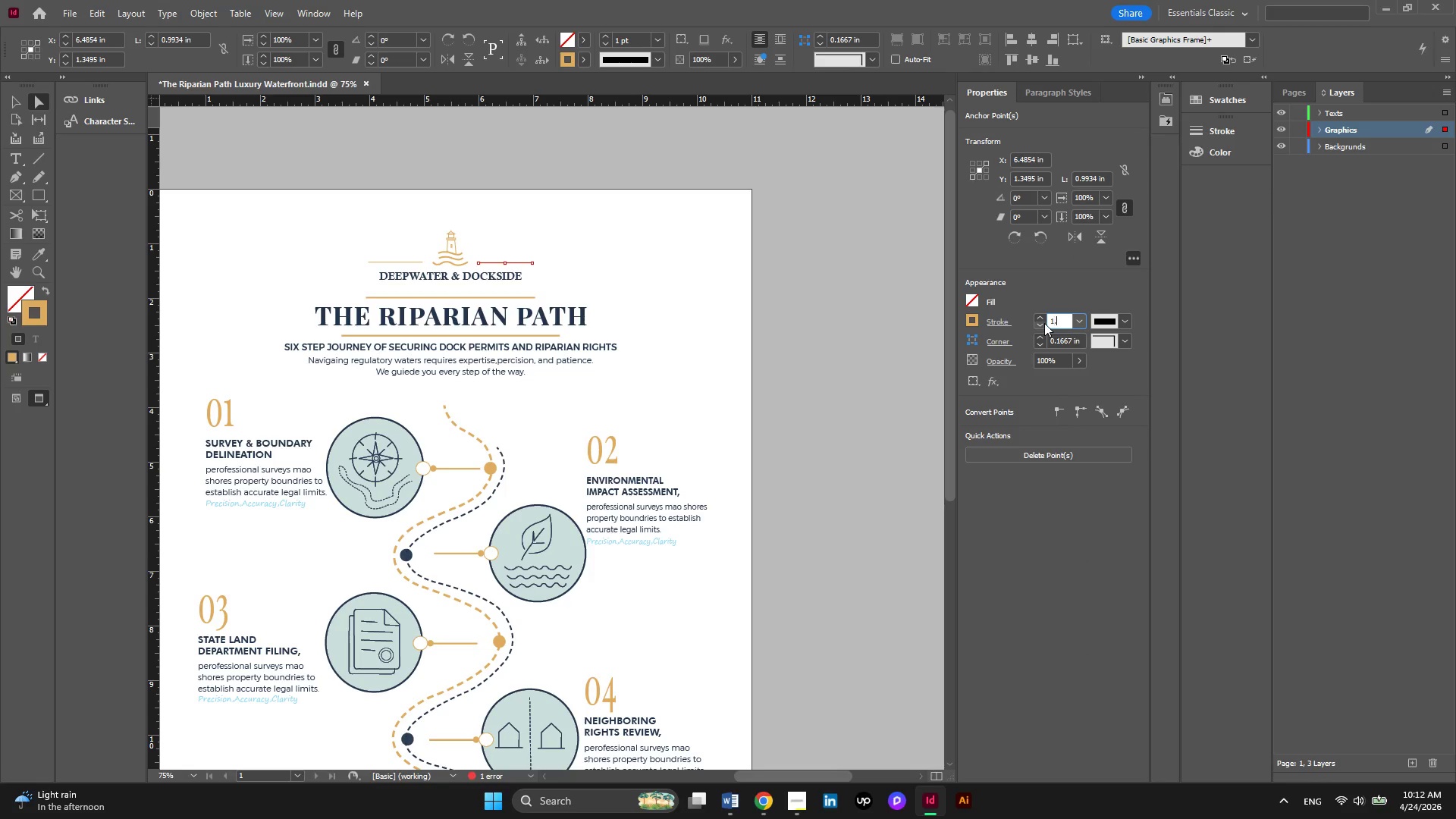 
key(NumpadDecimal)
 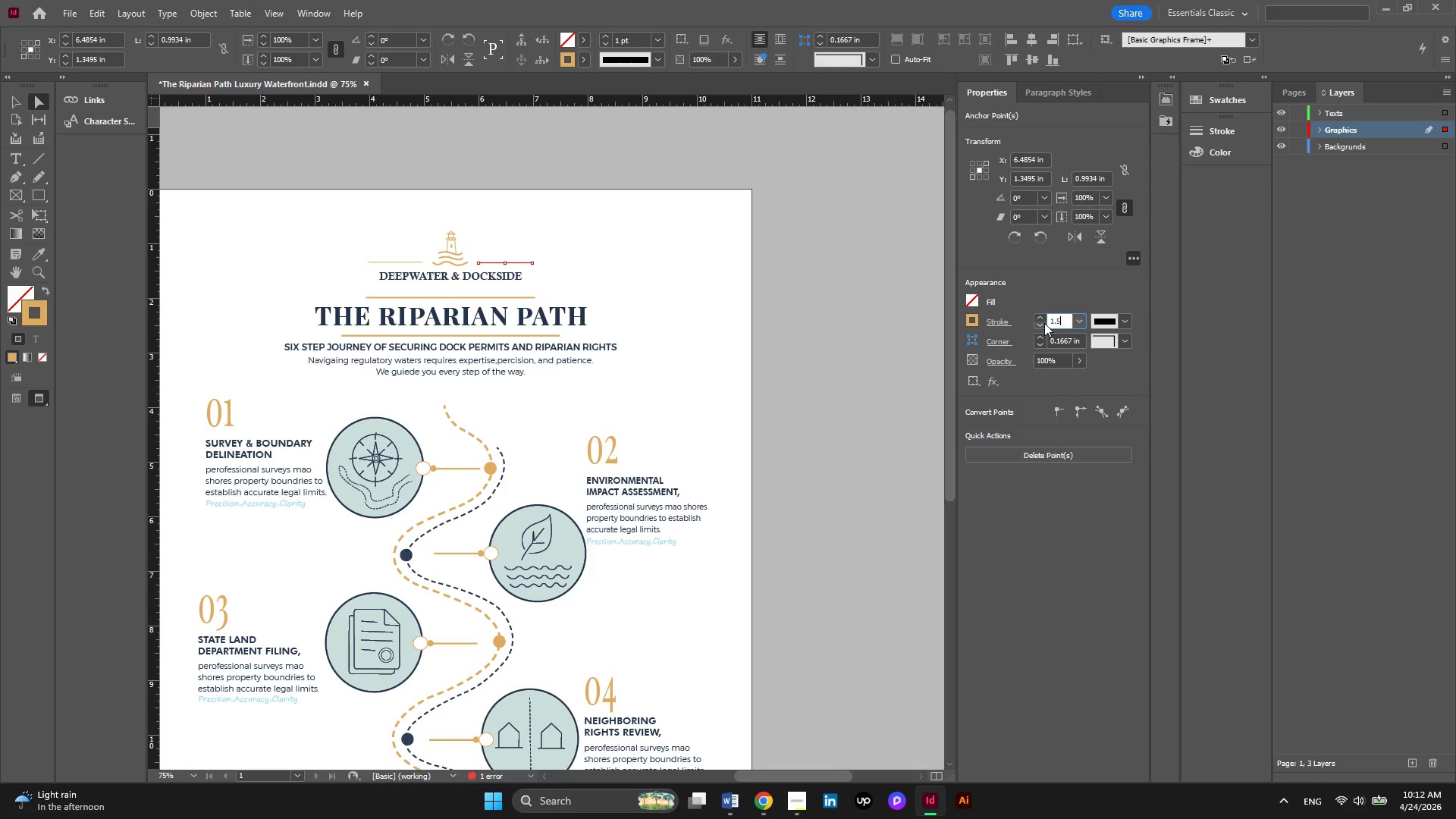 
key(Numpad5)
 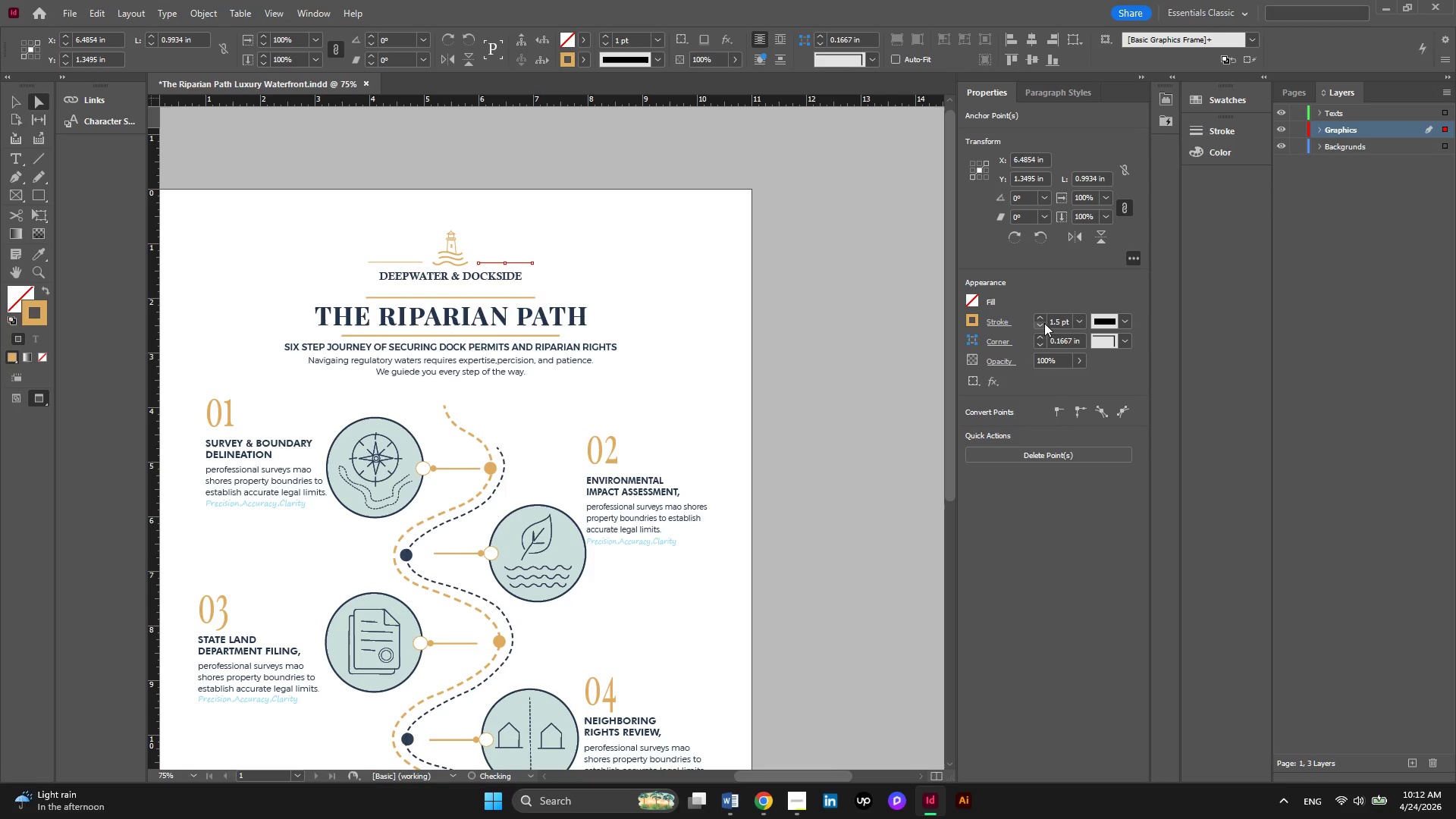 
key(NumpadEnter)
 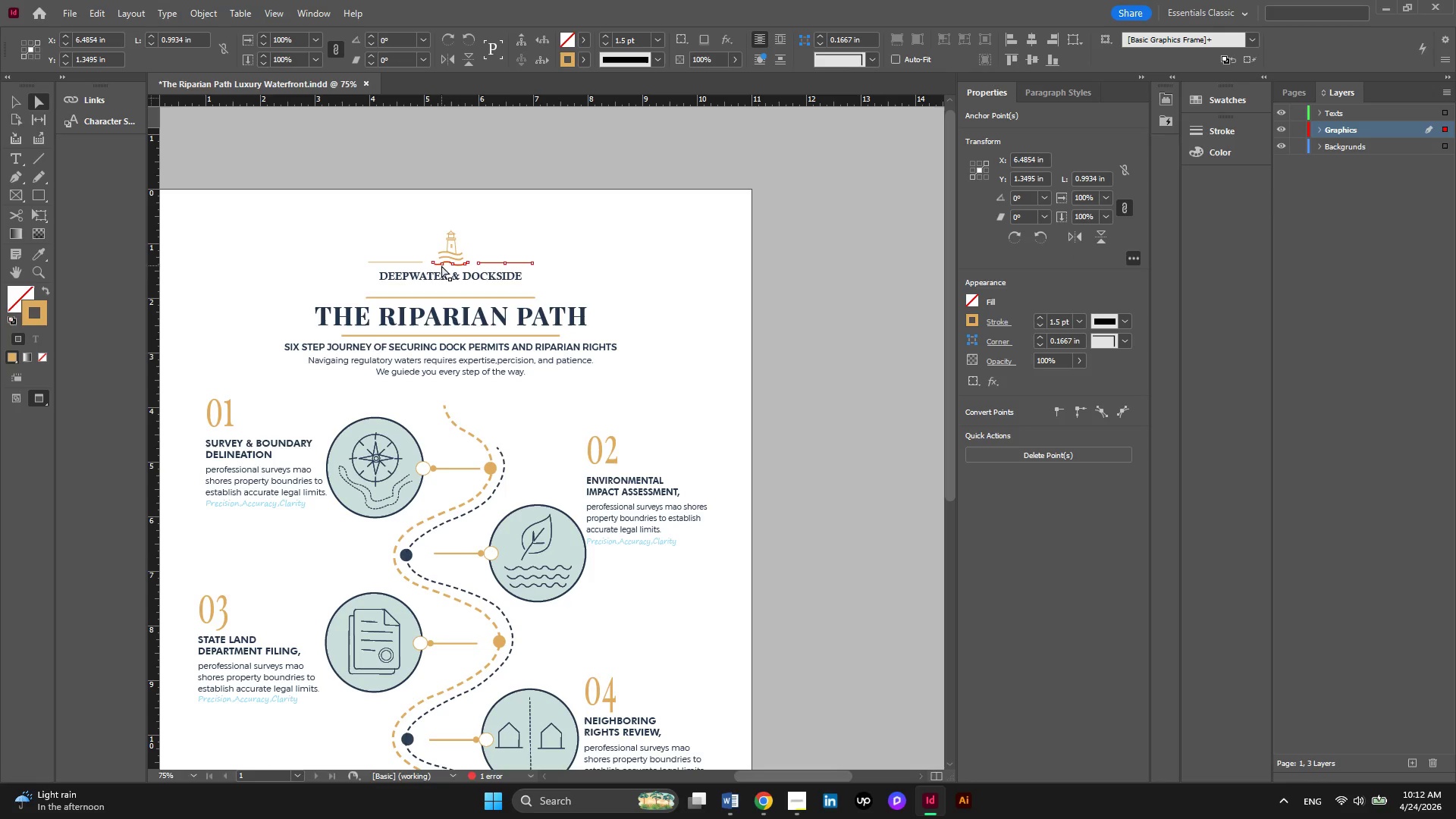 
left_click([406, 259])
 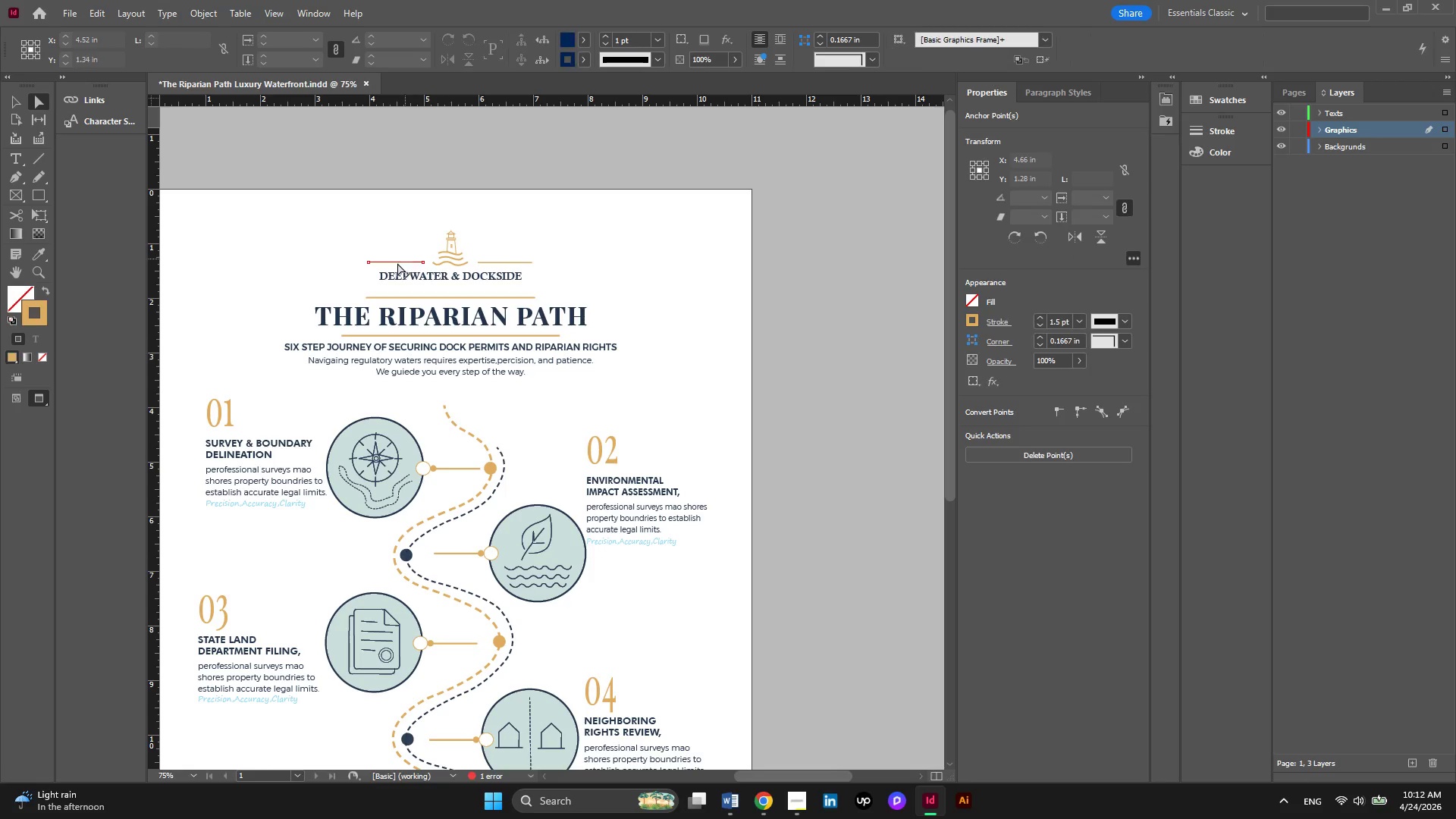 
left_click([397, 263])
 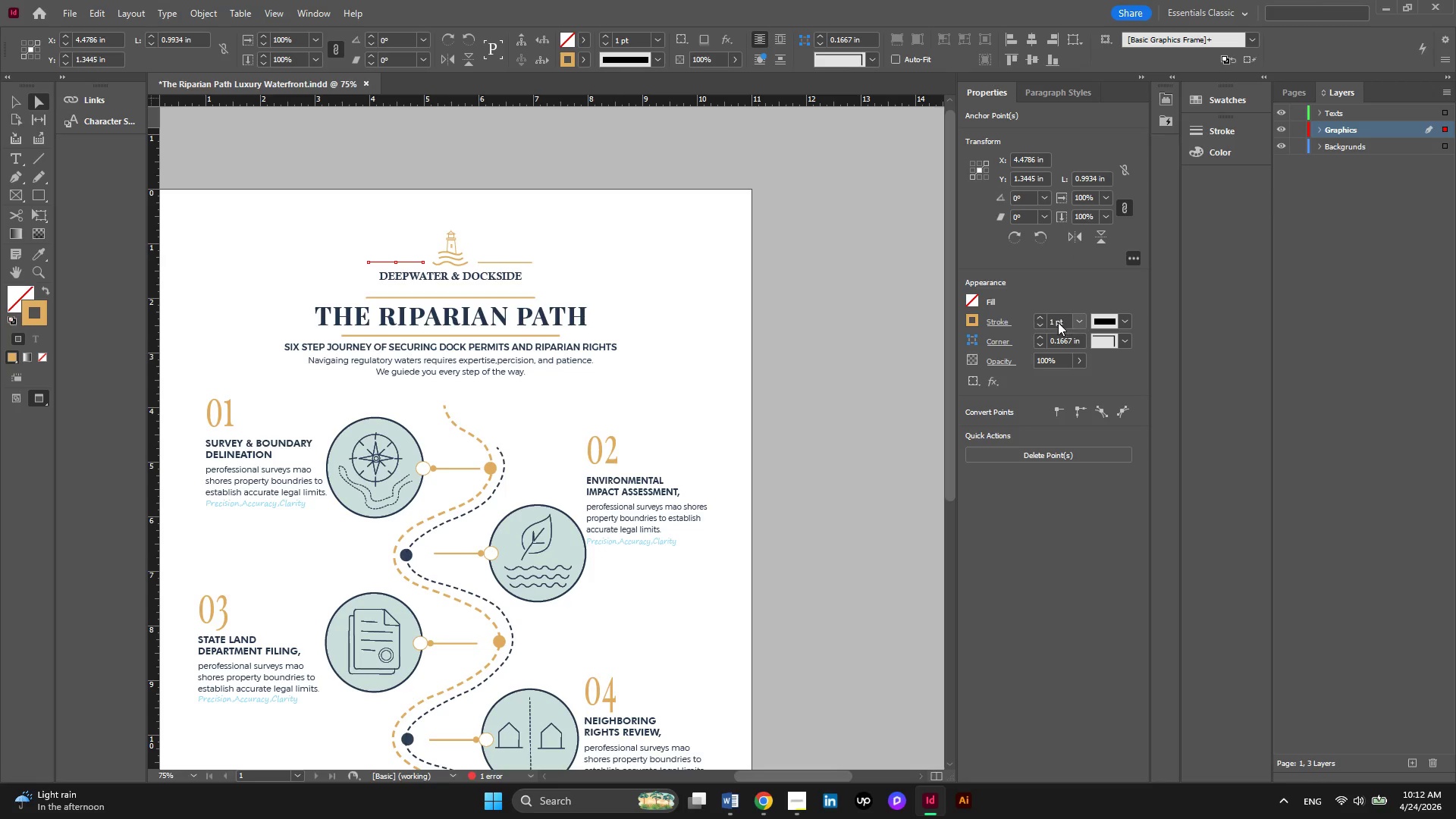 
double_click([1058, 322])
 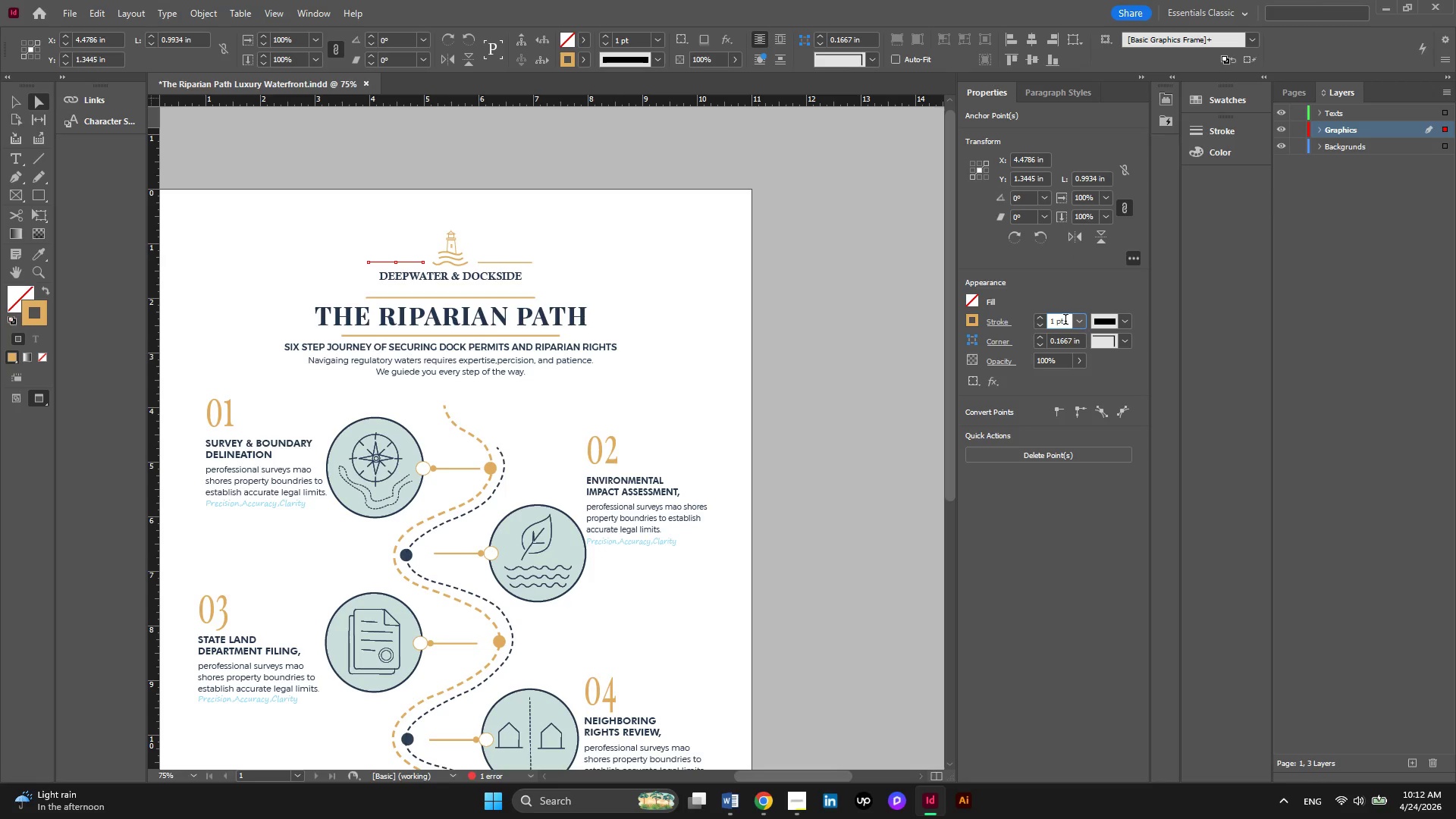 
left_click_drag(start_coordinate=[1067, 322], to_coordinate=[1018, 317])
 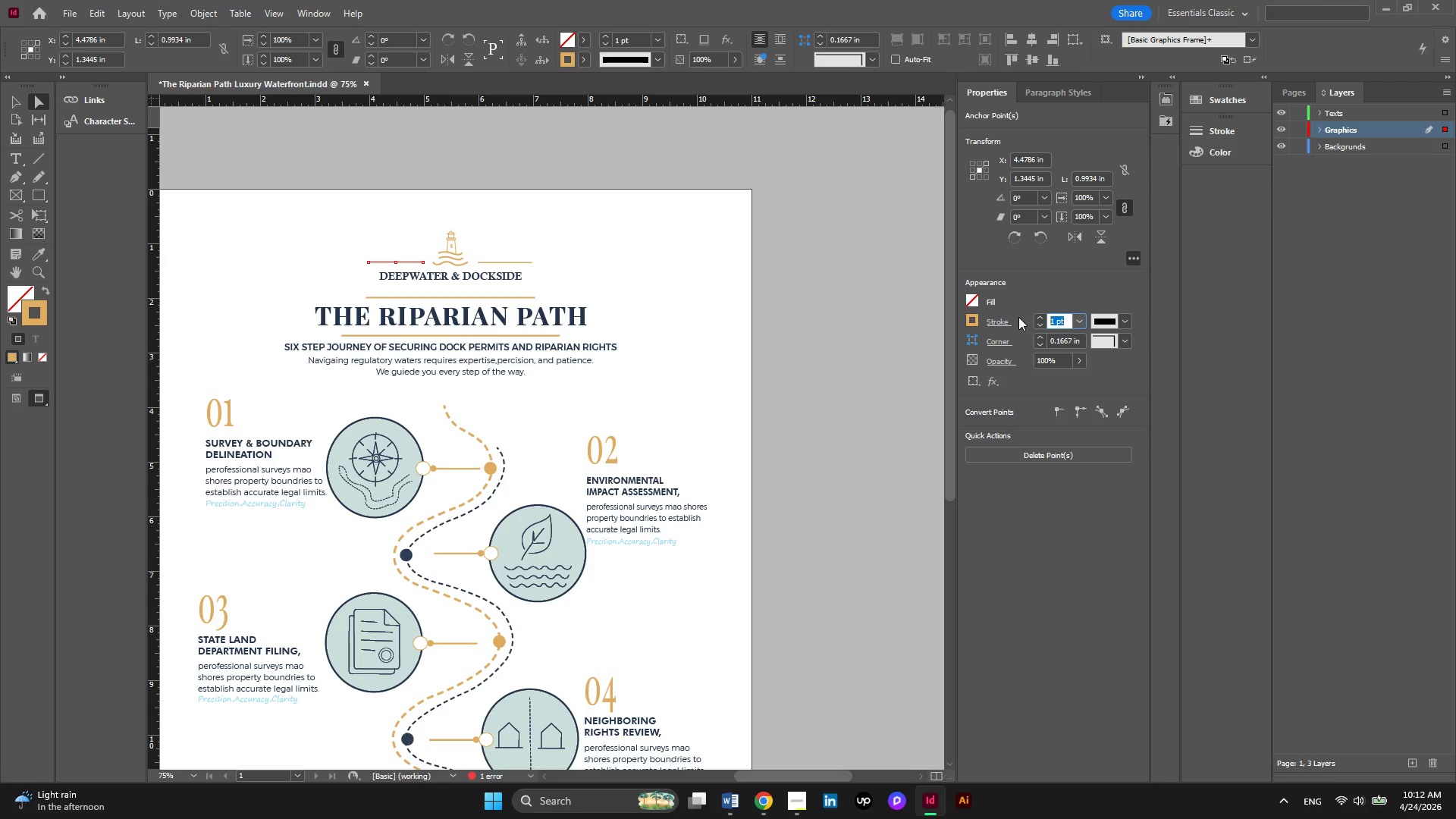 
double_click([1018, 317])
 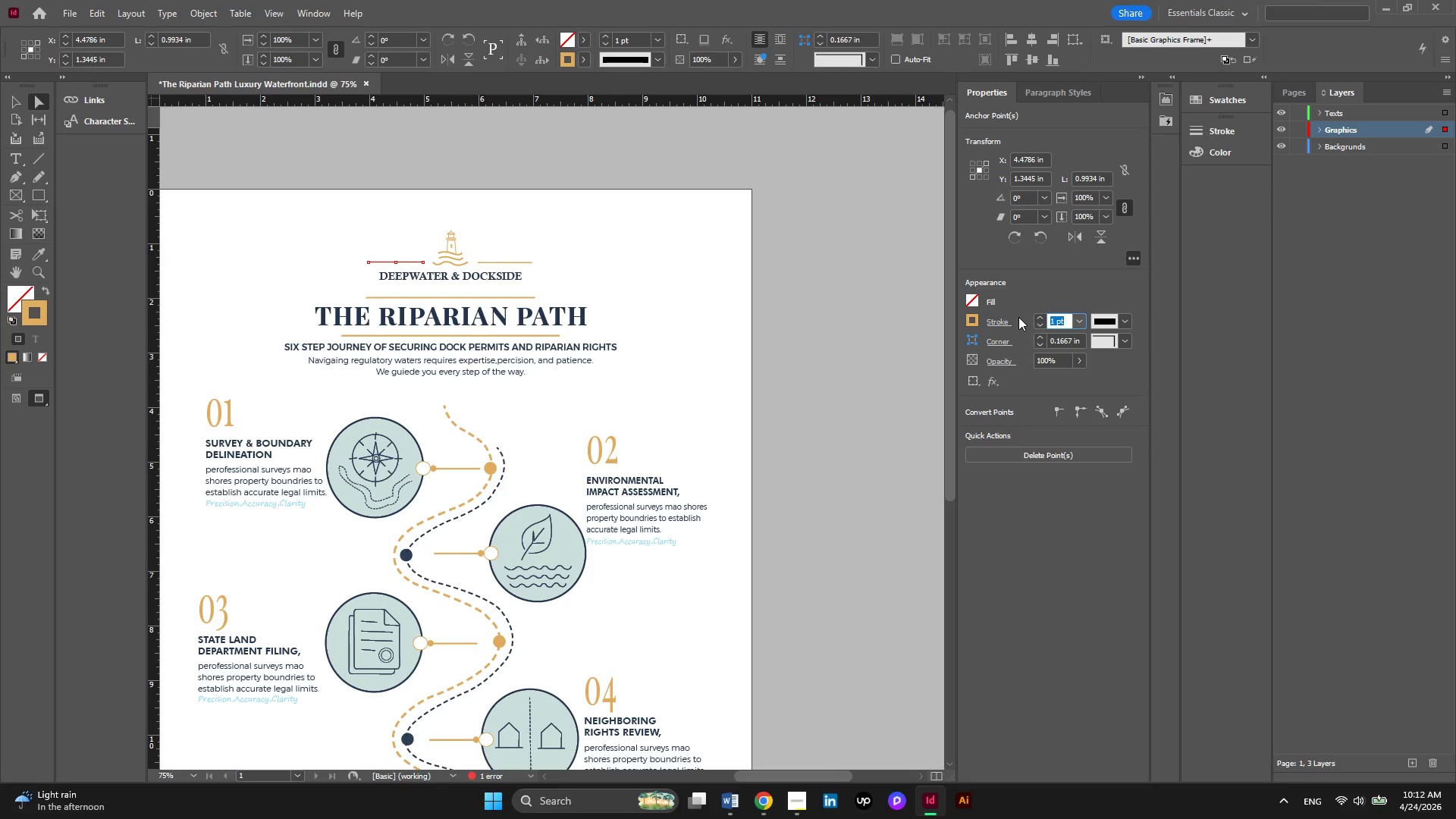 
key(Numpad1)
 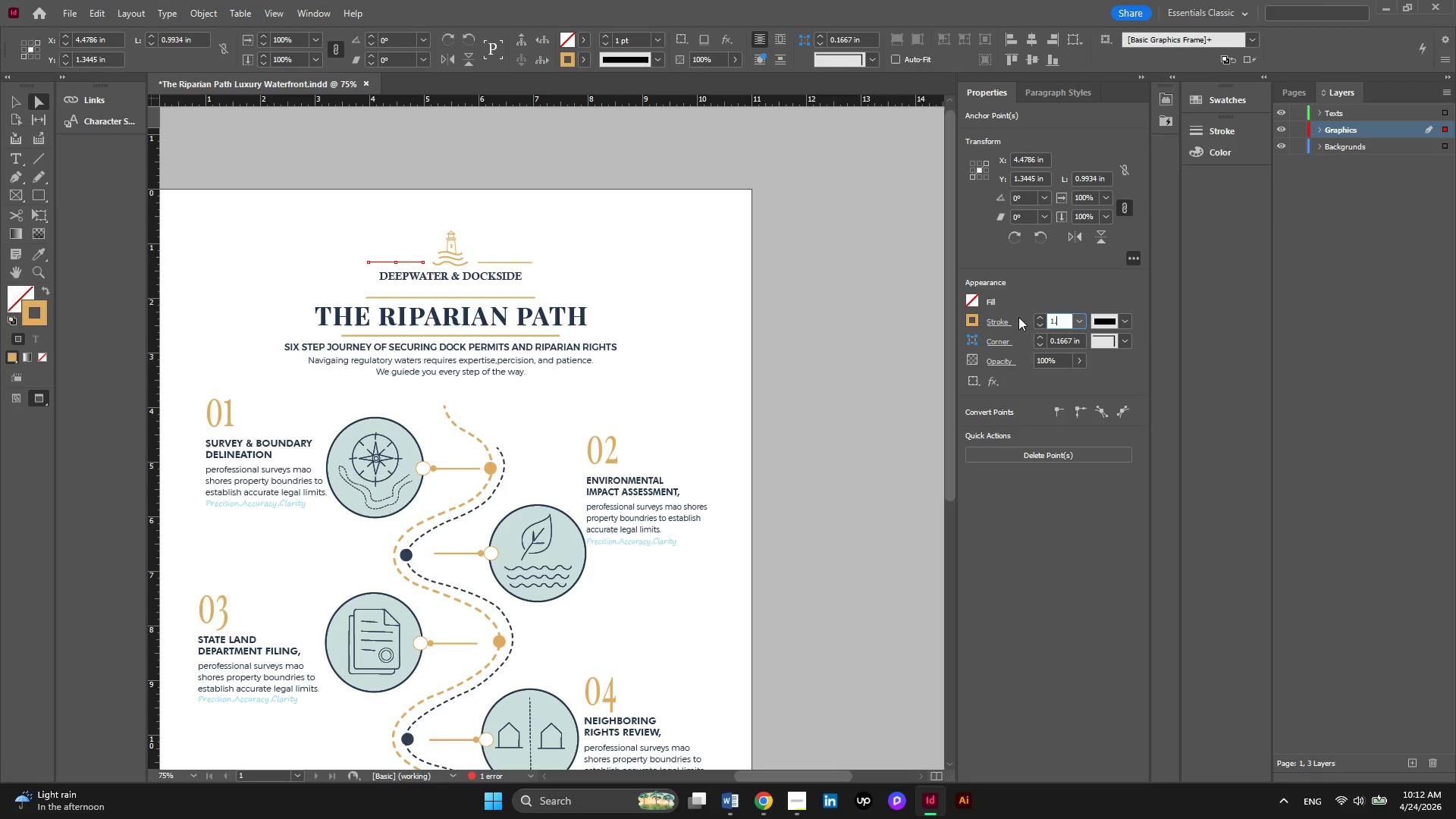 
key(NumpadDecimal)
 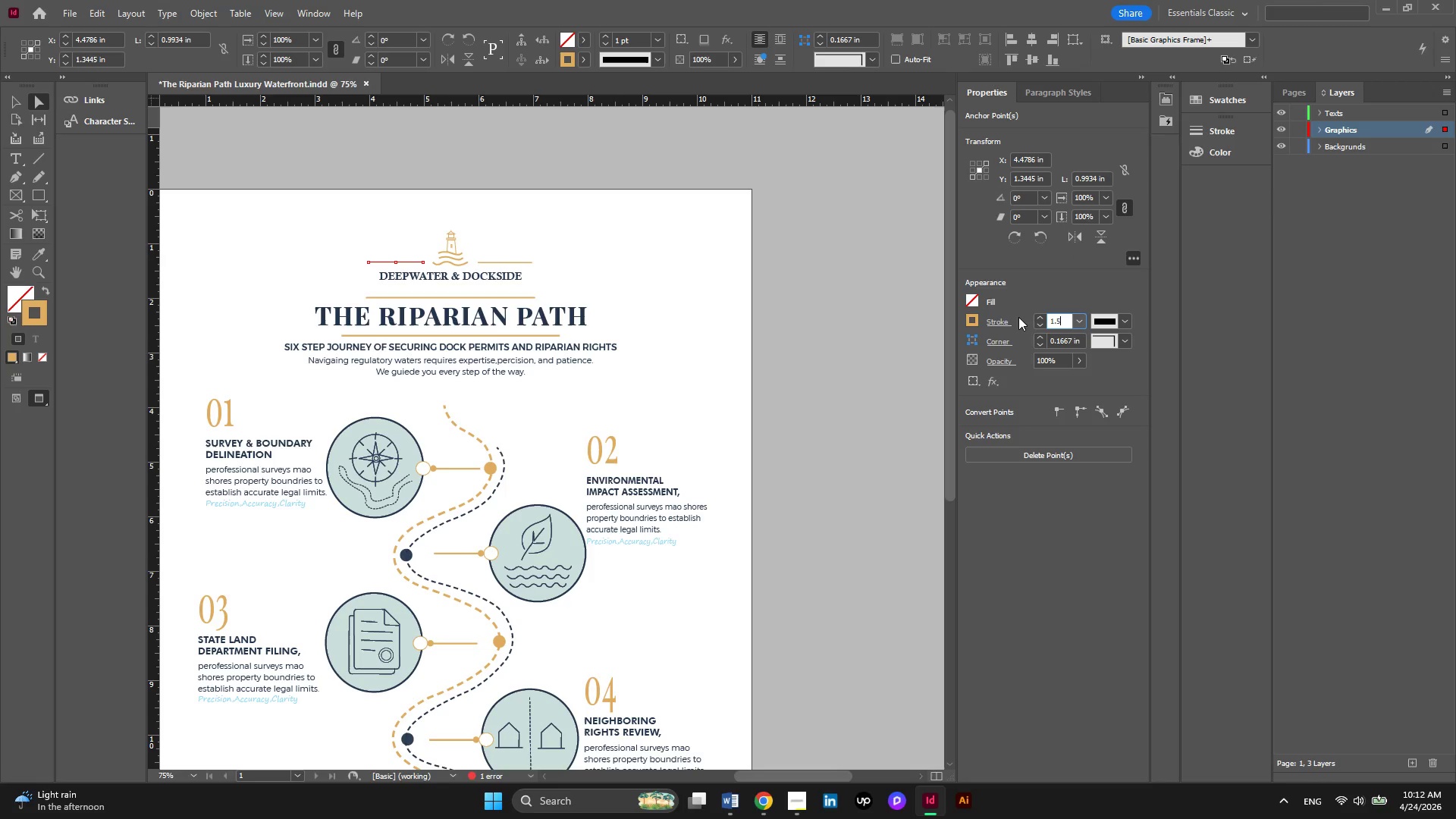 
key(Numpad5)
 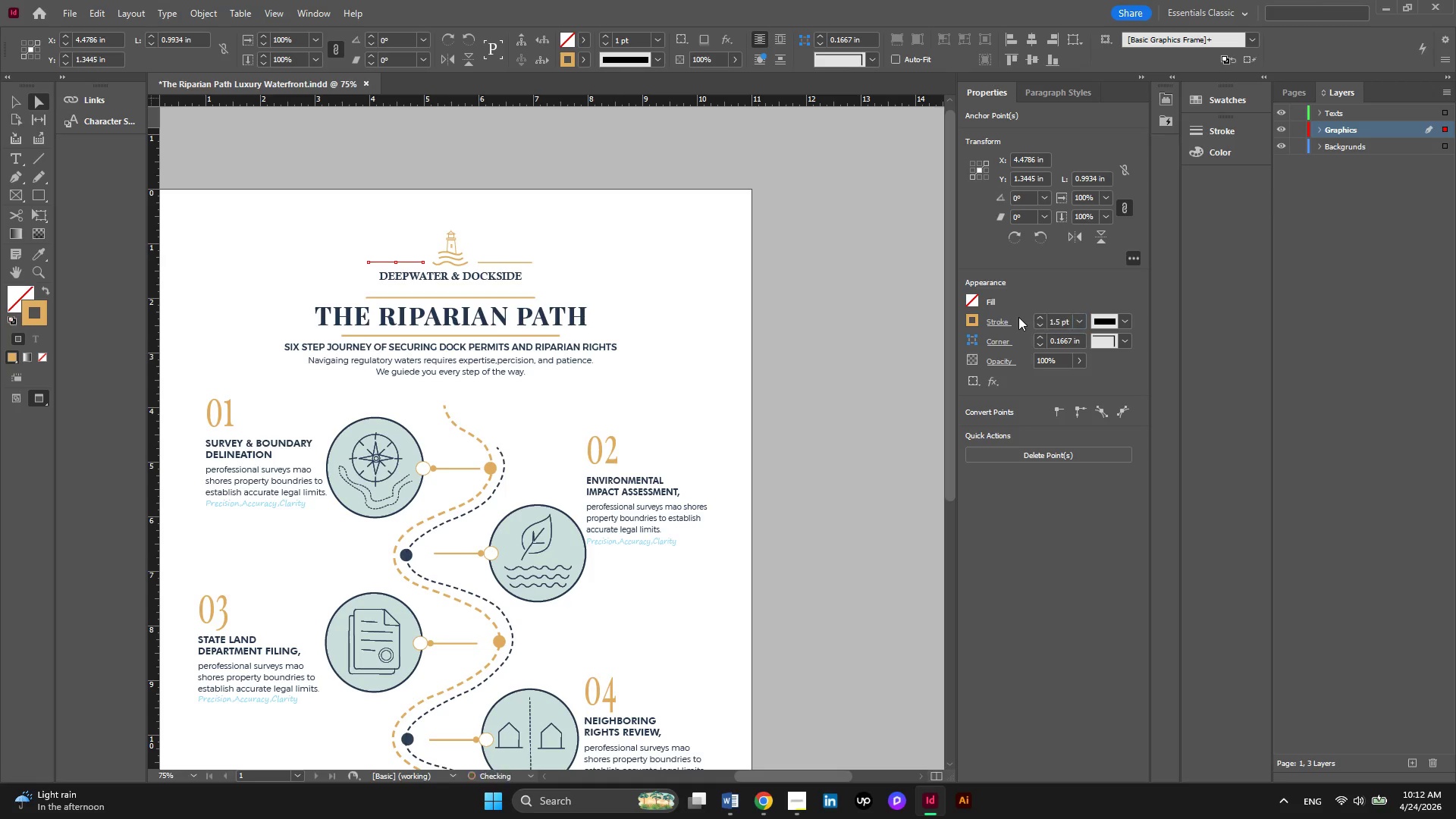 
key(NumpadEnter)
 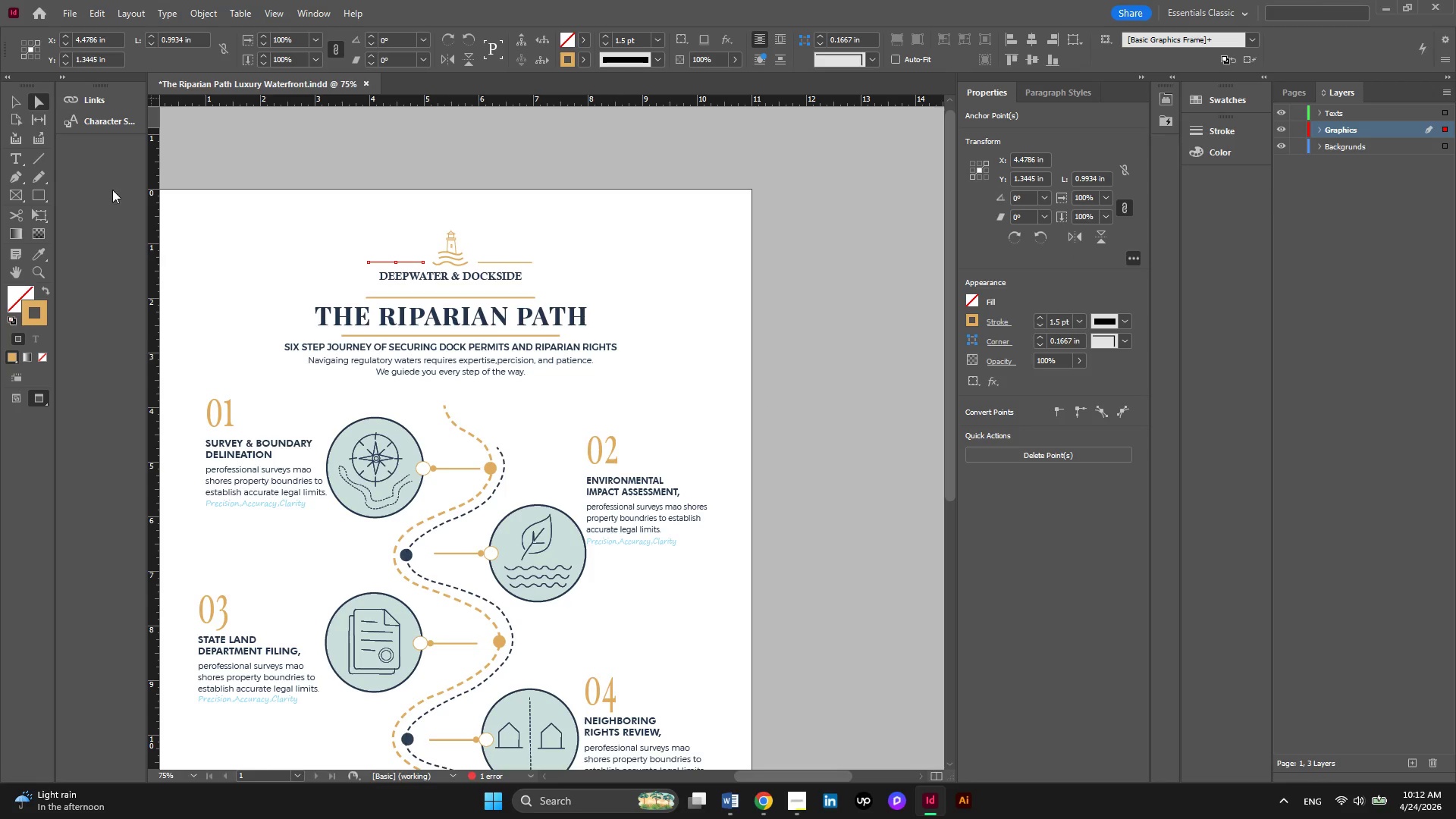 
left_click([26, 108])
 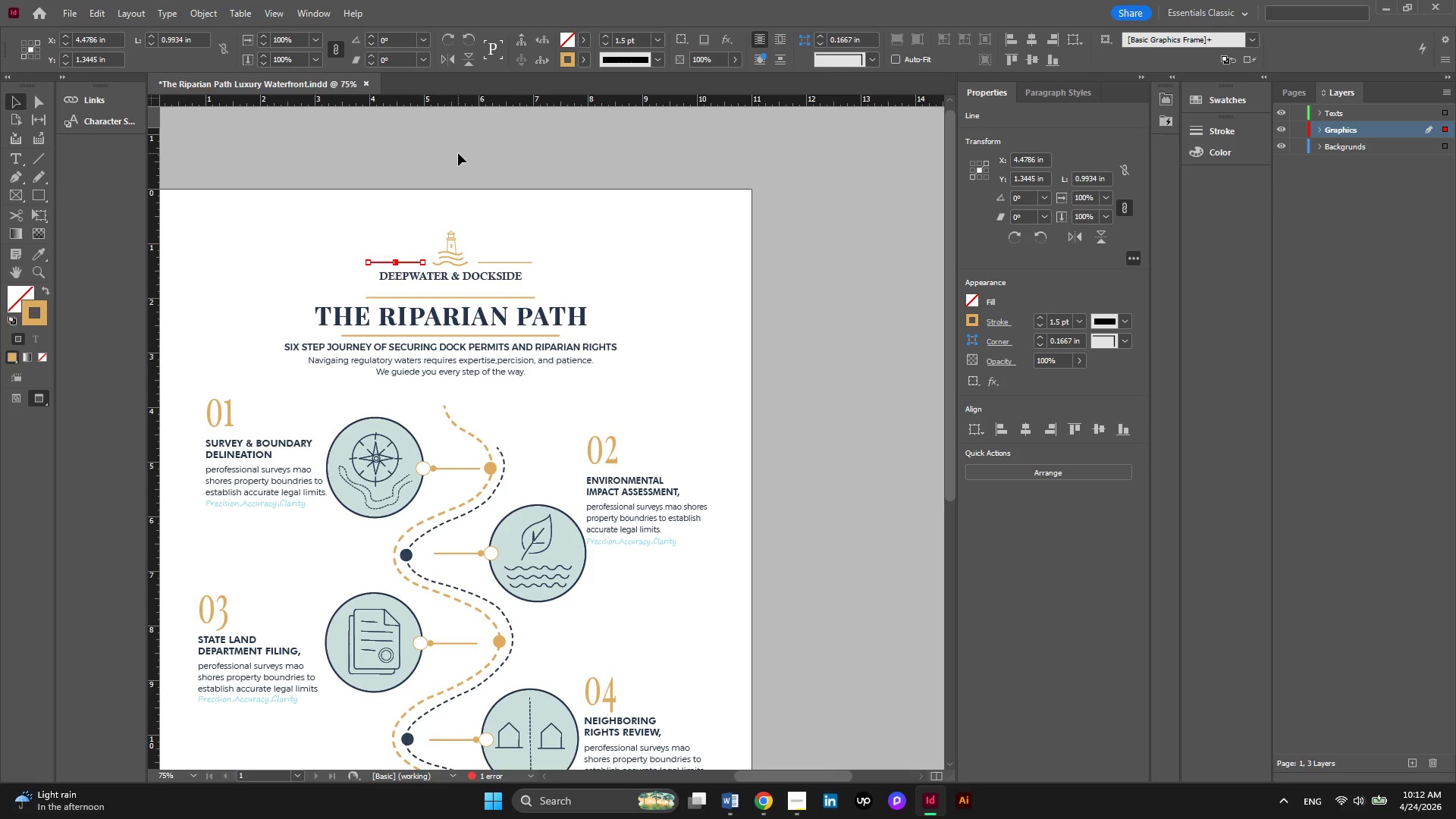 
double_click([458, 153])
 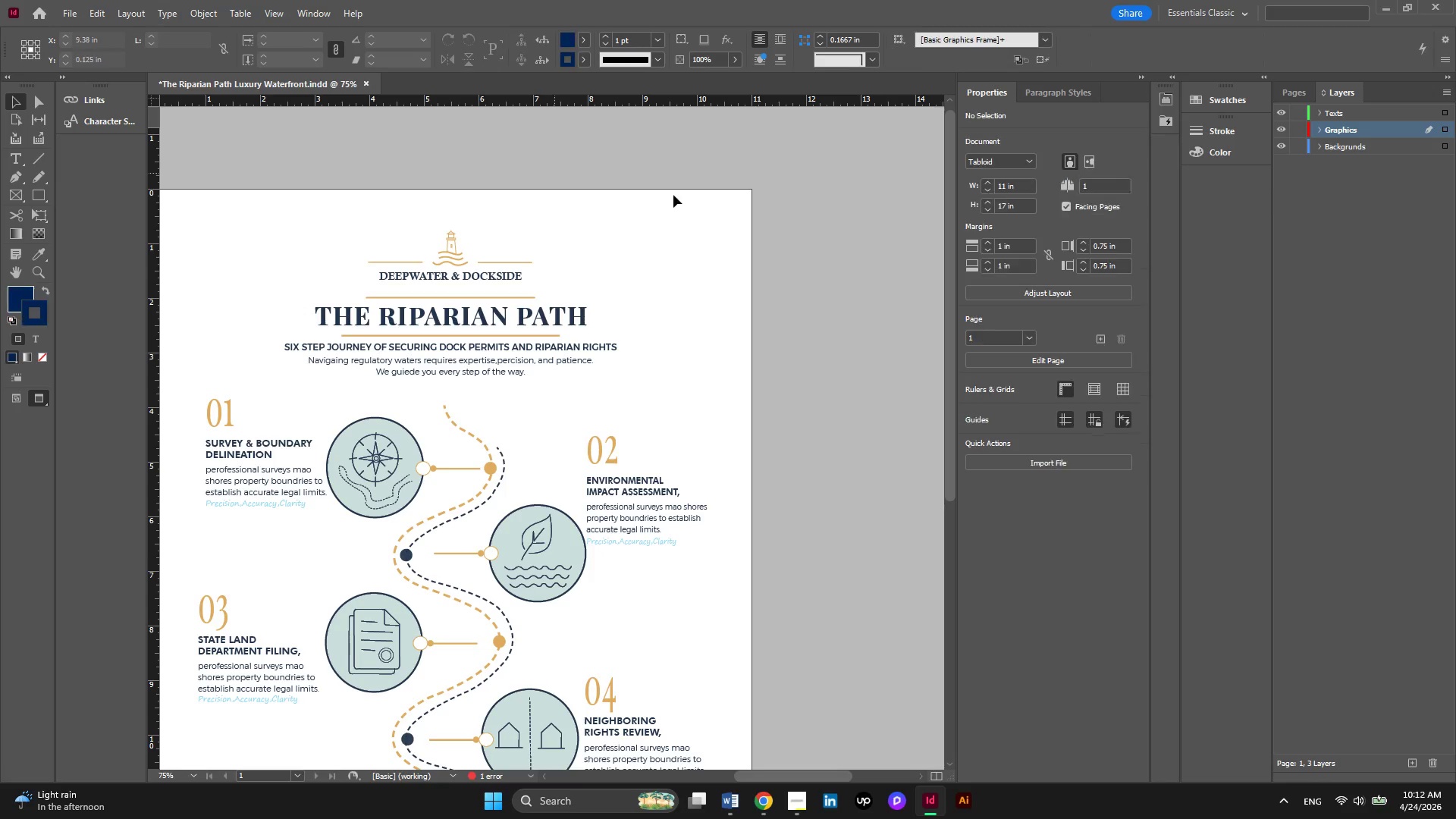 
scroll: coordinate [745, 264], scroll_direction: down, amount: 2.0
 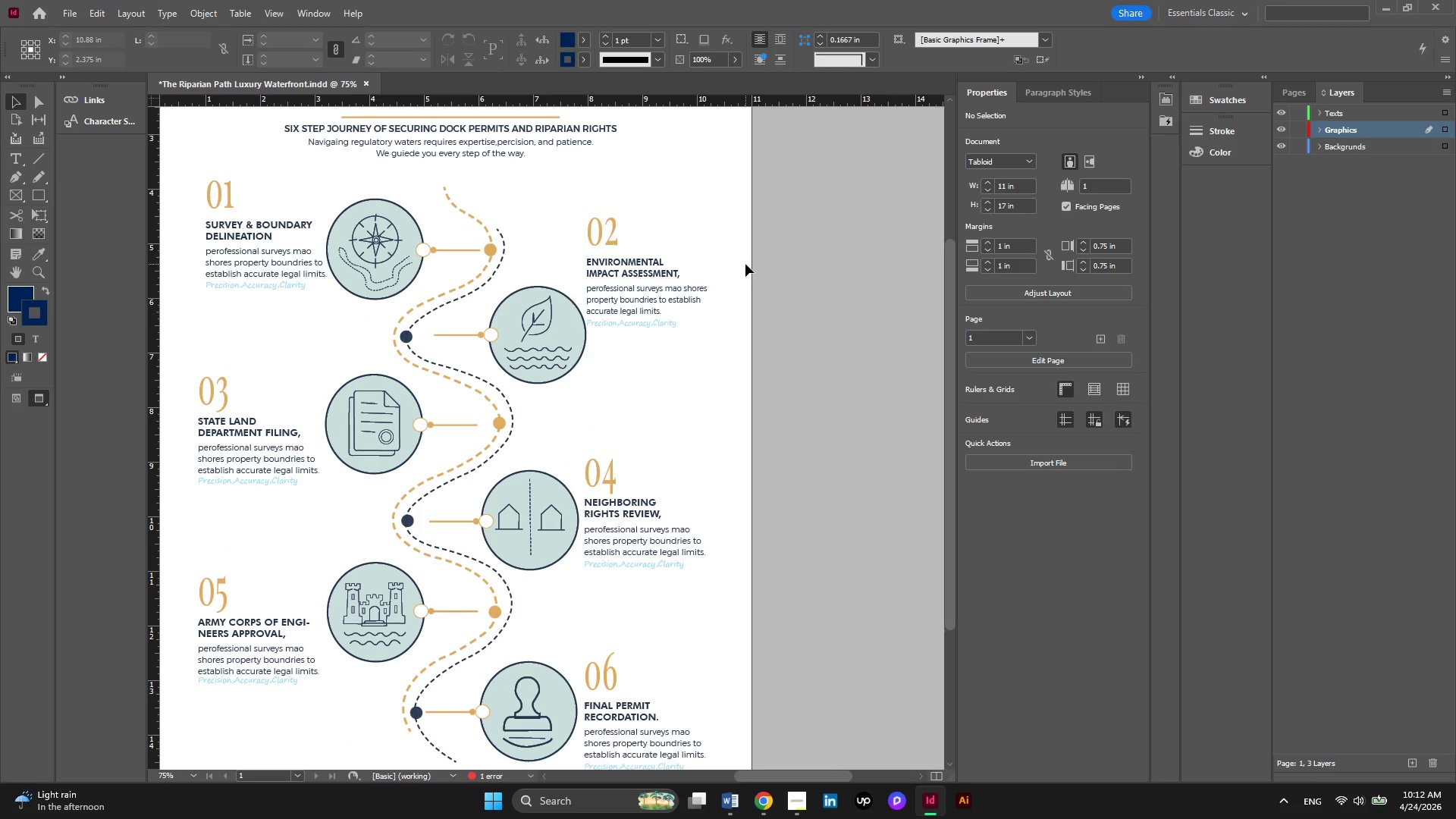 
hold_key(key=ControlLeft, duration=0.89)
scroll: coordinate [745, 264], scroll_direction: up, amount: 2.0
 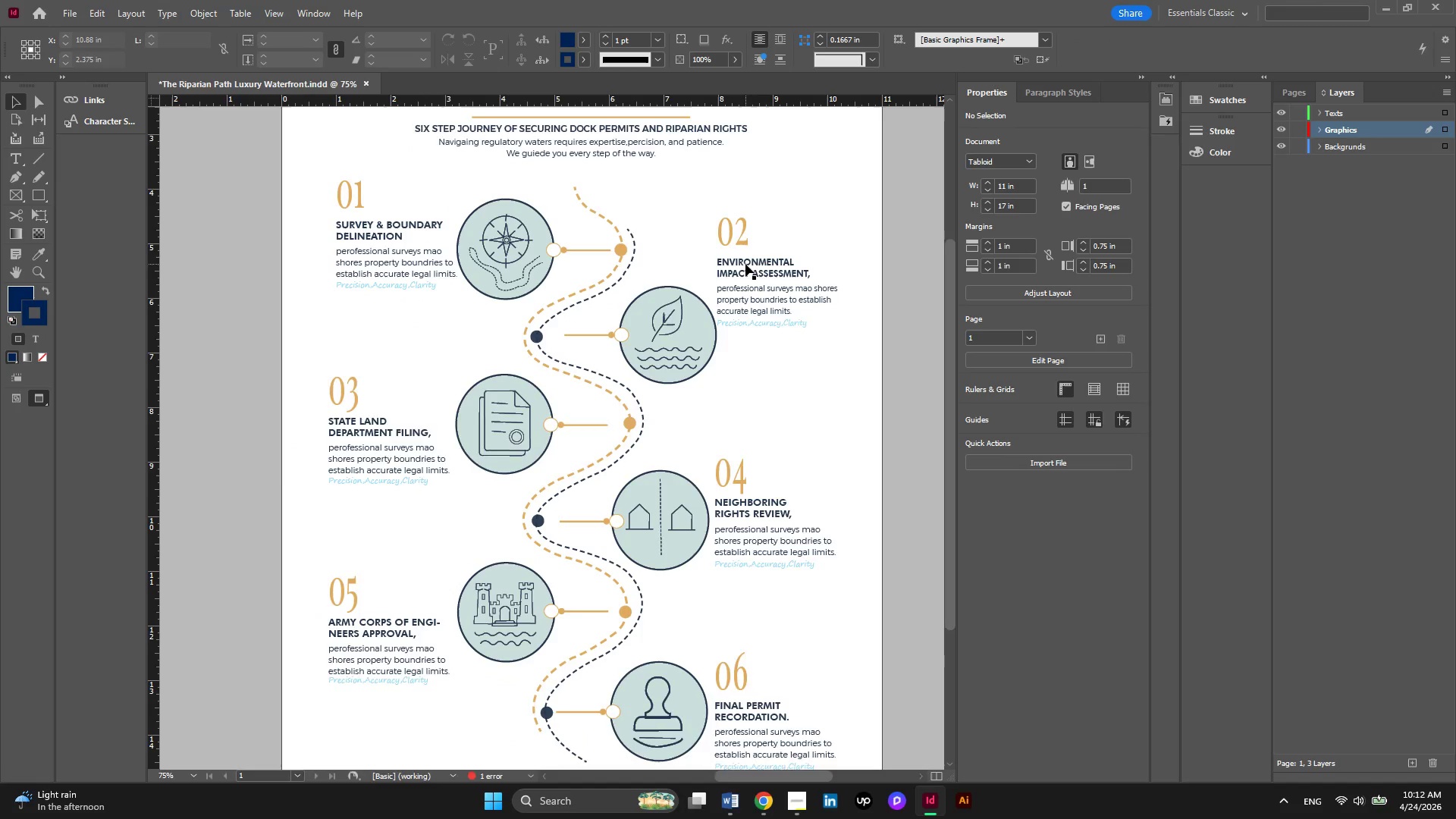 
scroll: coordinate [745, 264], scroll_direction: down, amount: 2.0
 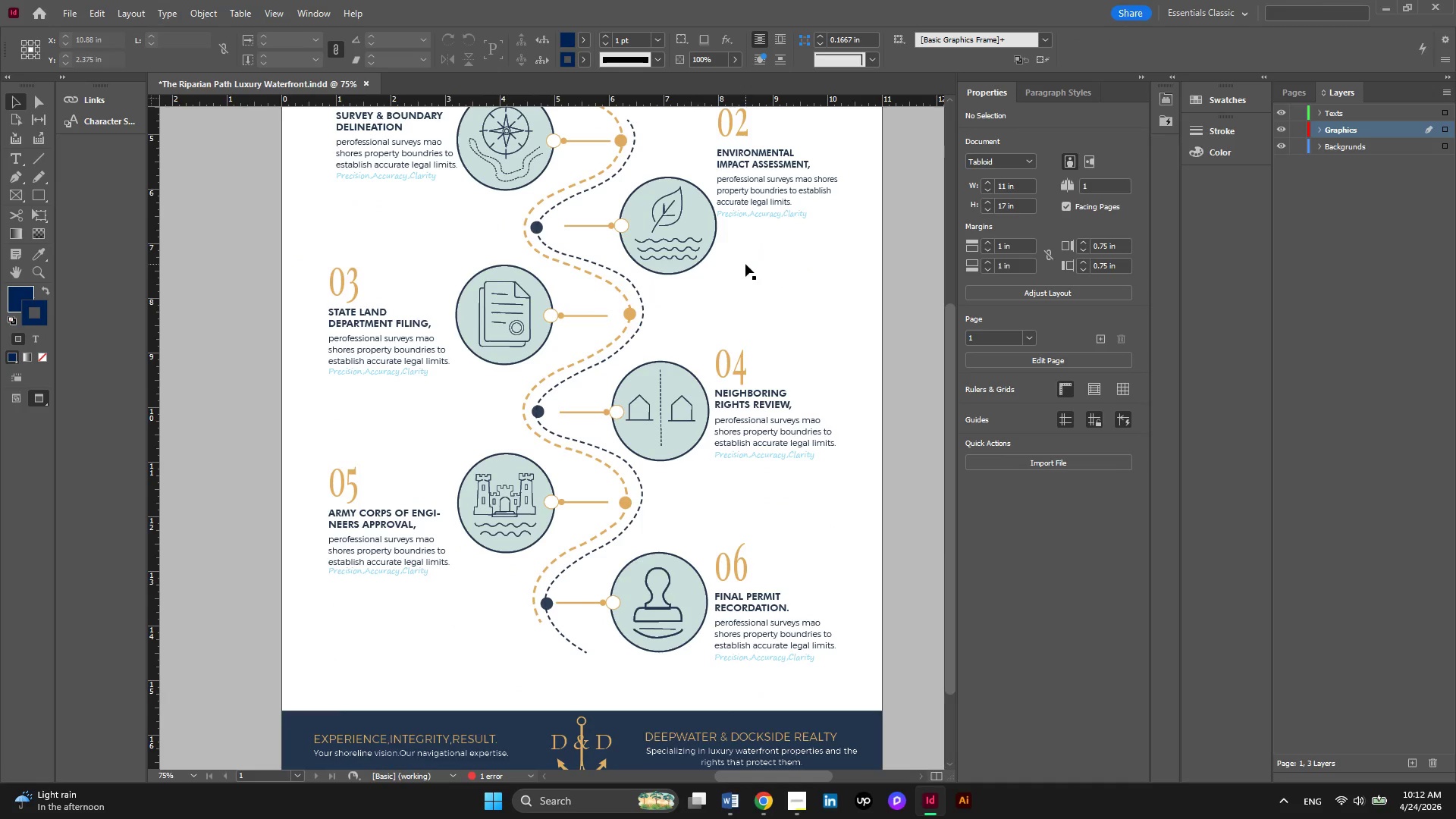 
scroll: coordinate [745, 264], scroll_direction: up, amount: 1.0
 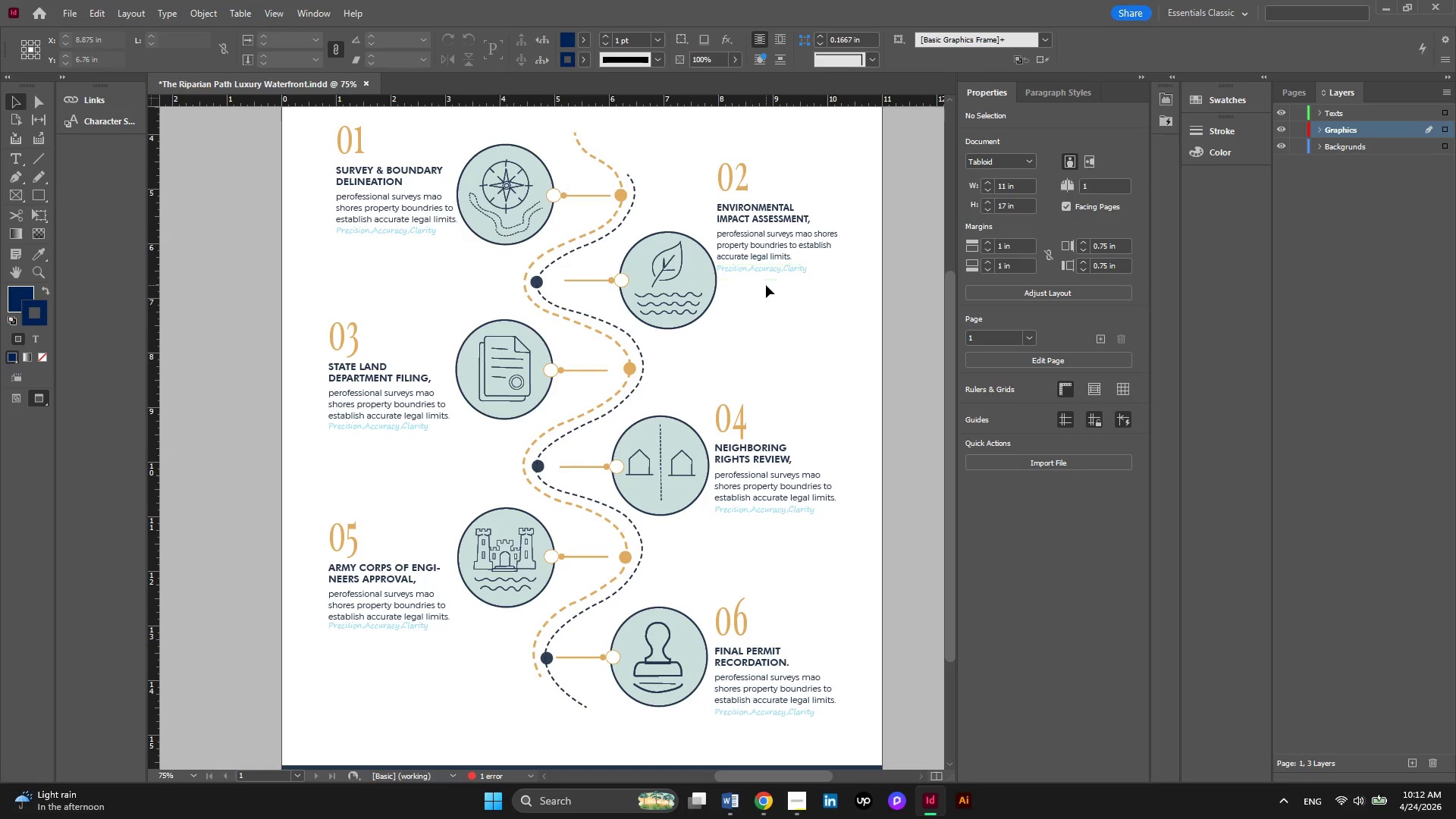 
key(W)
 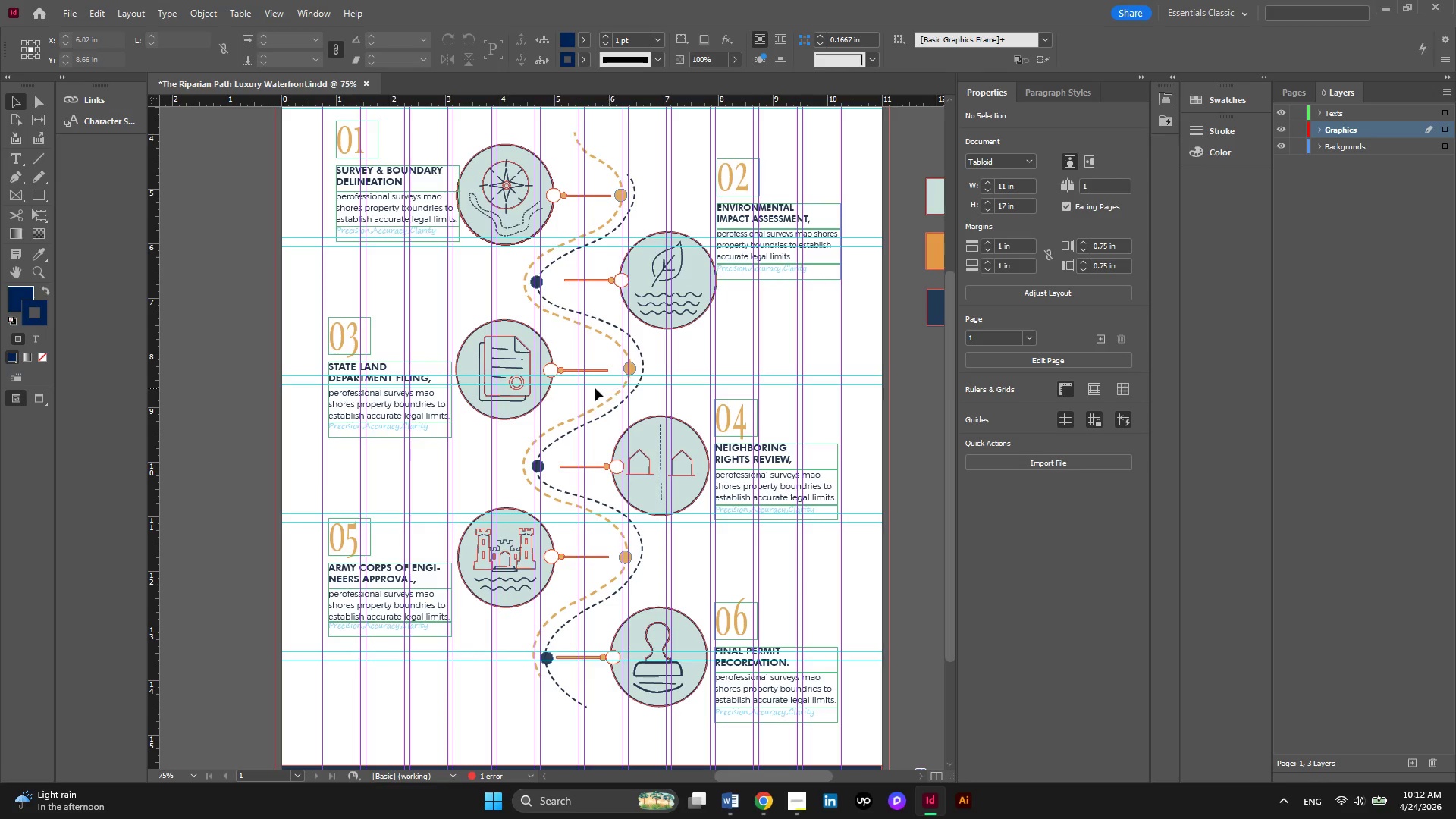 
hold_key(key=AltLeft, duration=0.36)
scroll: coordinate [560, 384], scroll_direction: down, amount: 1.0
 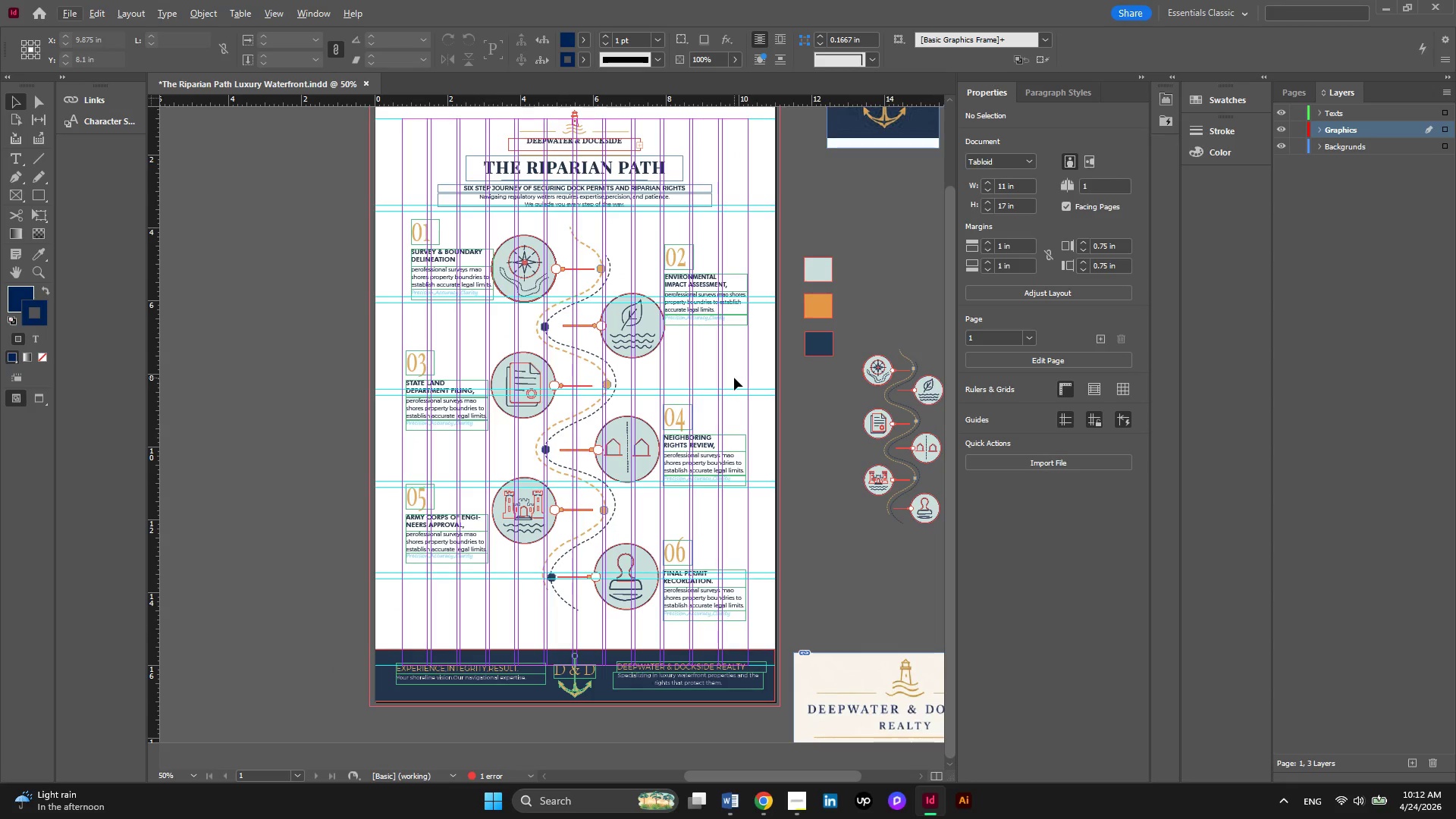 